 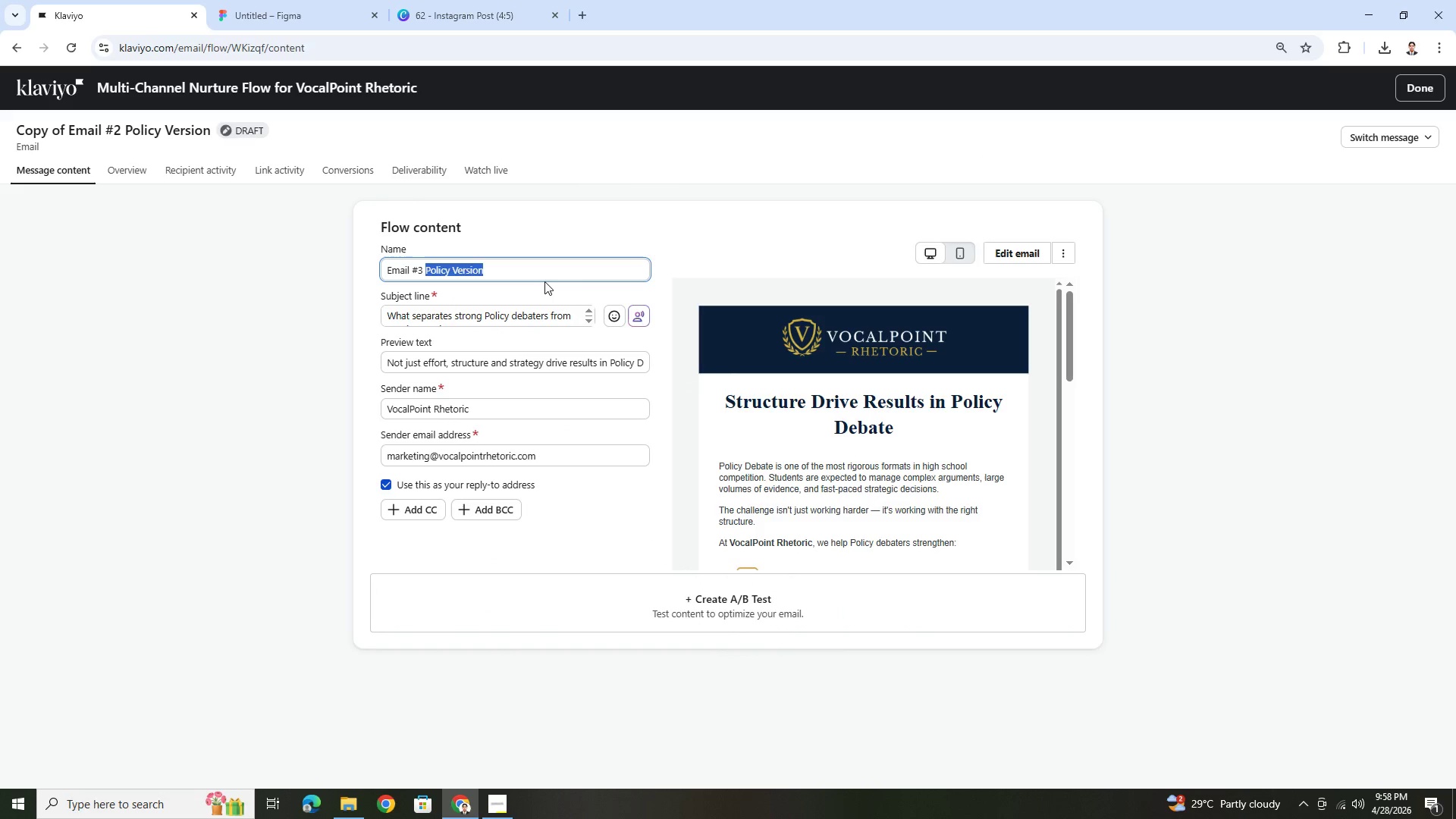 
type(Case Study)
 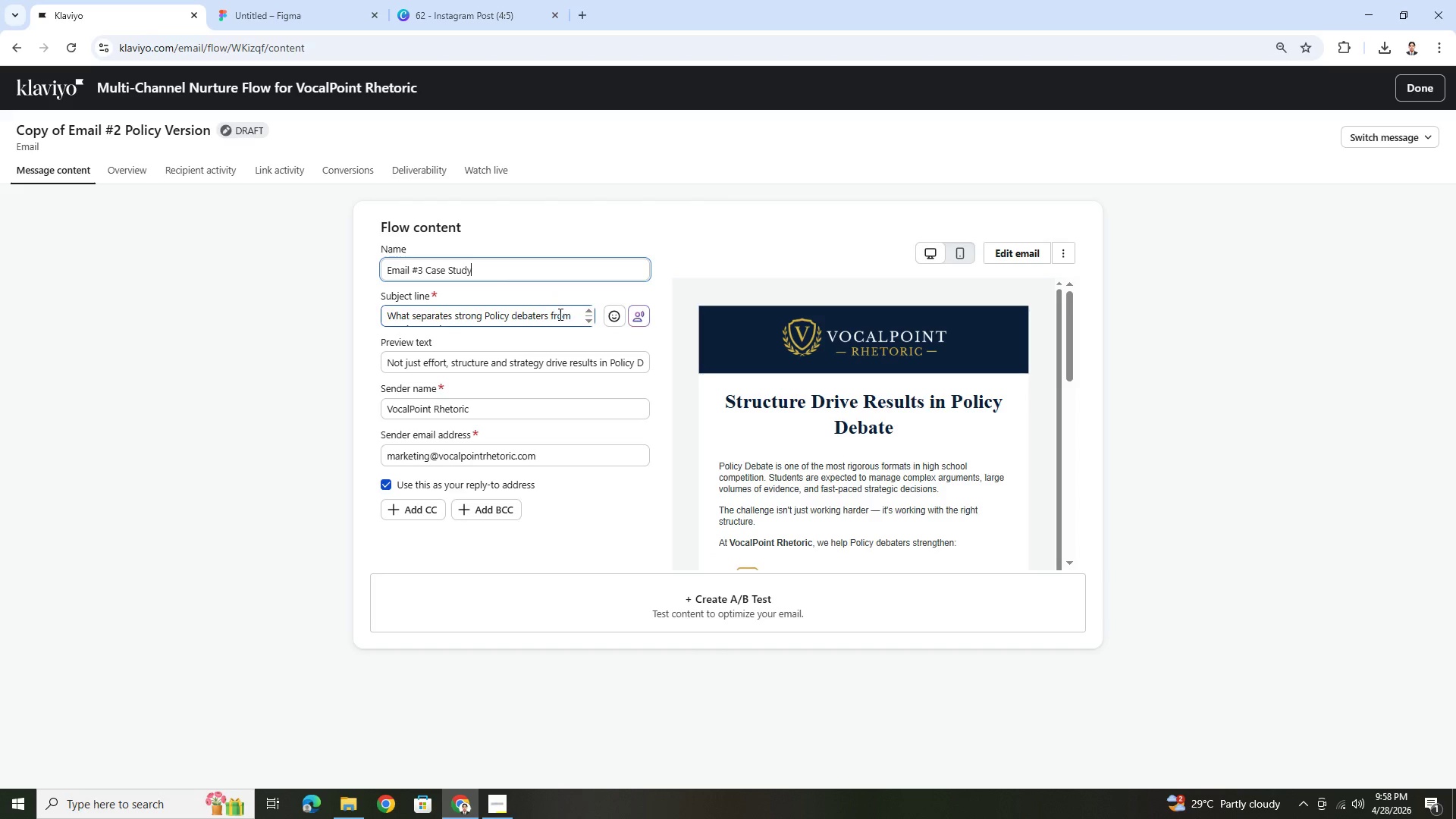 
double_click([559, 314])
 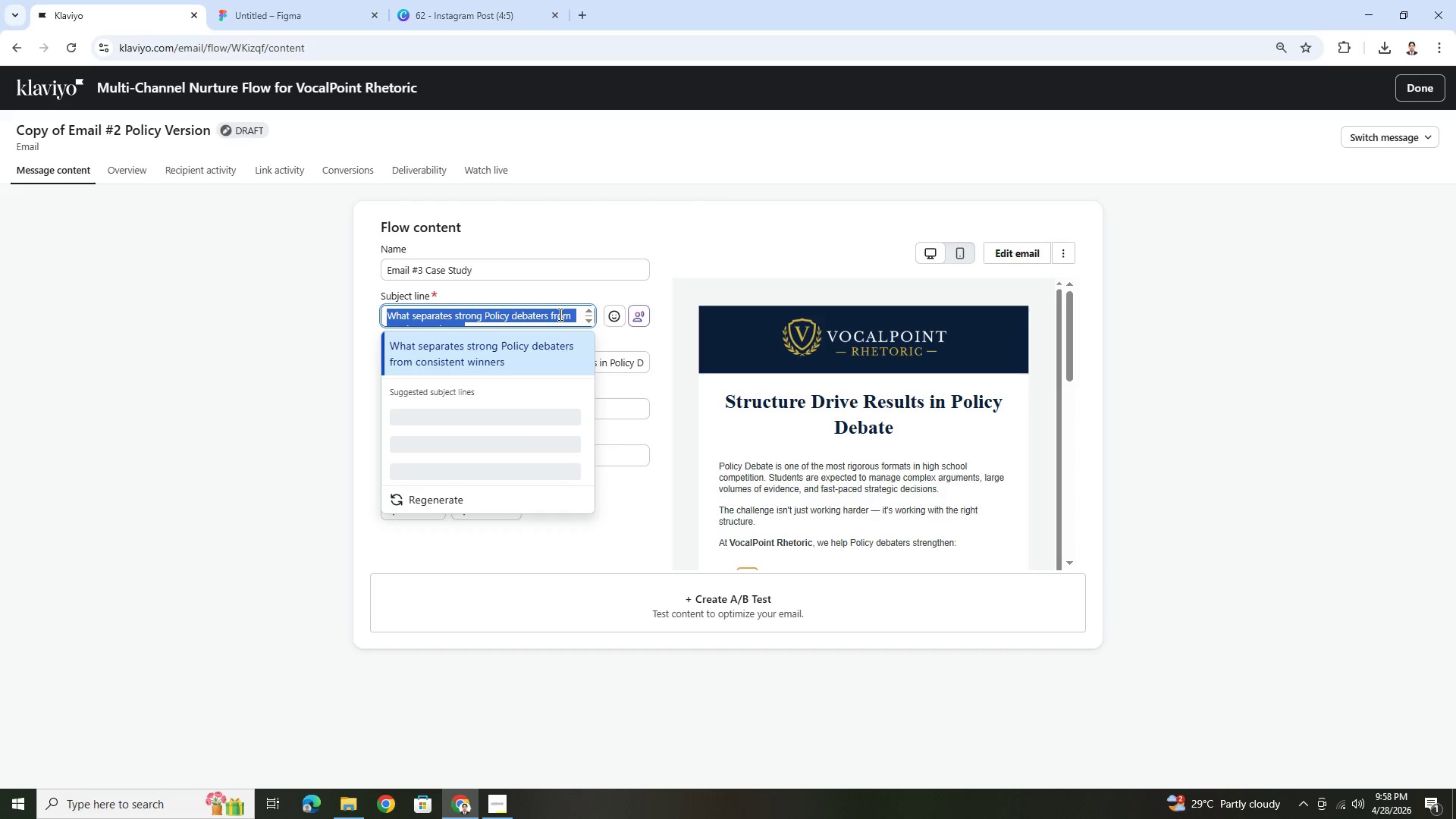 
triple_click([559, 314])
 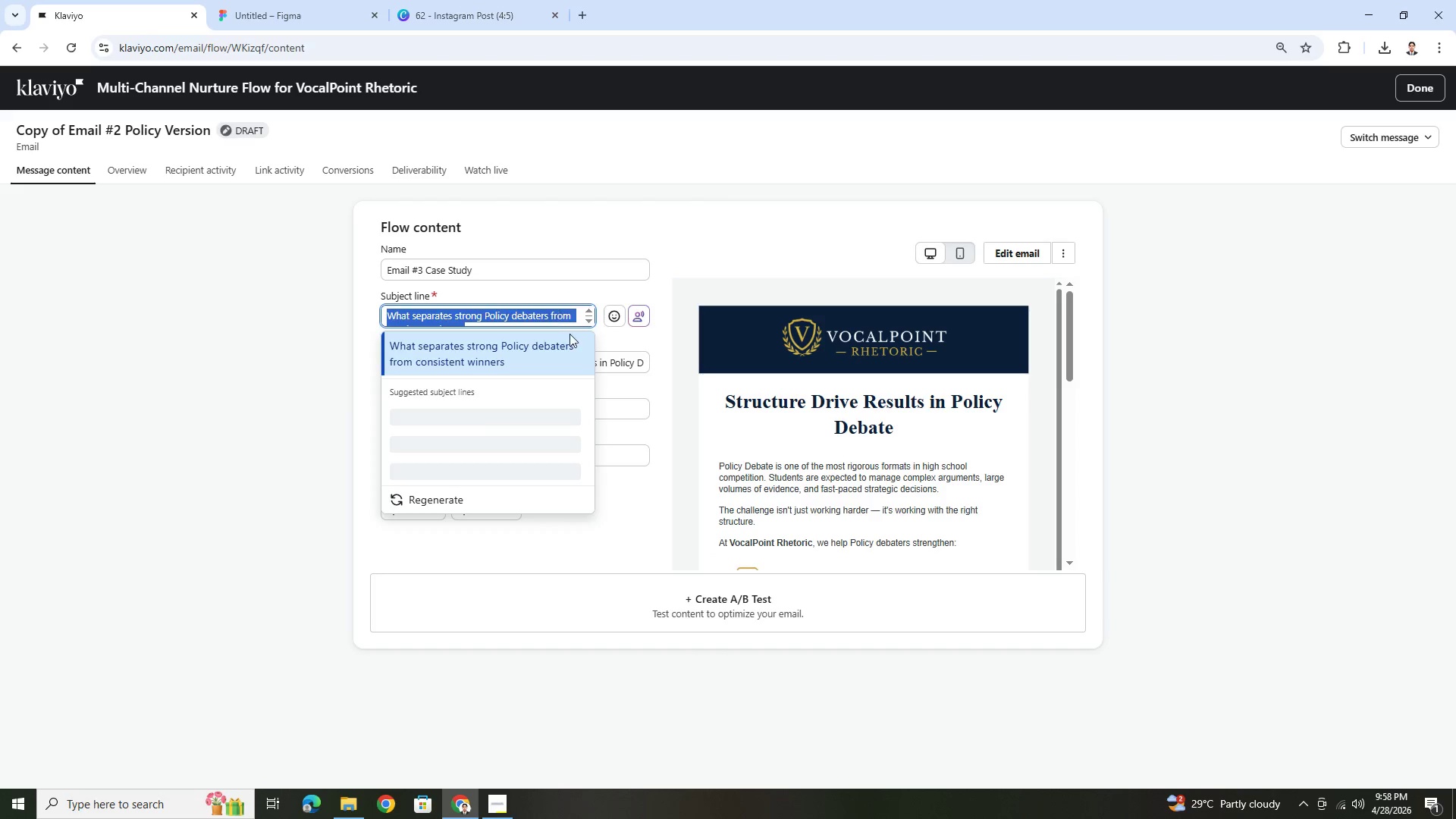 
key(Backspace)
 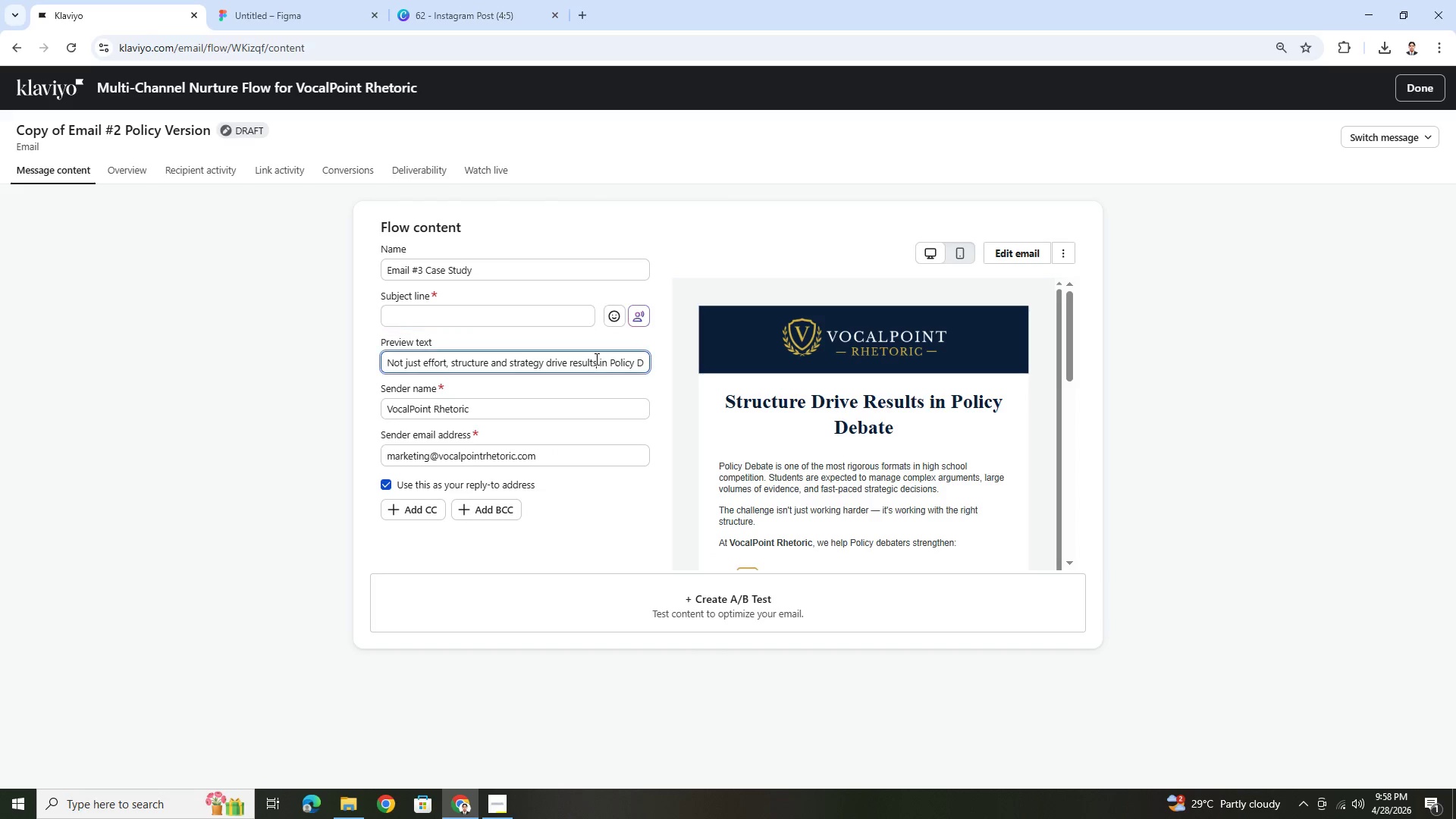 
double_click([595, 359])
 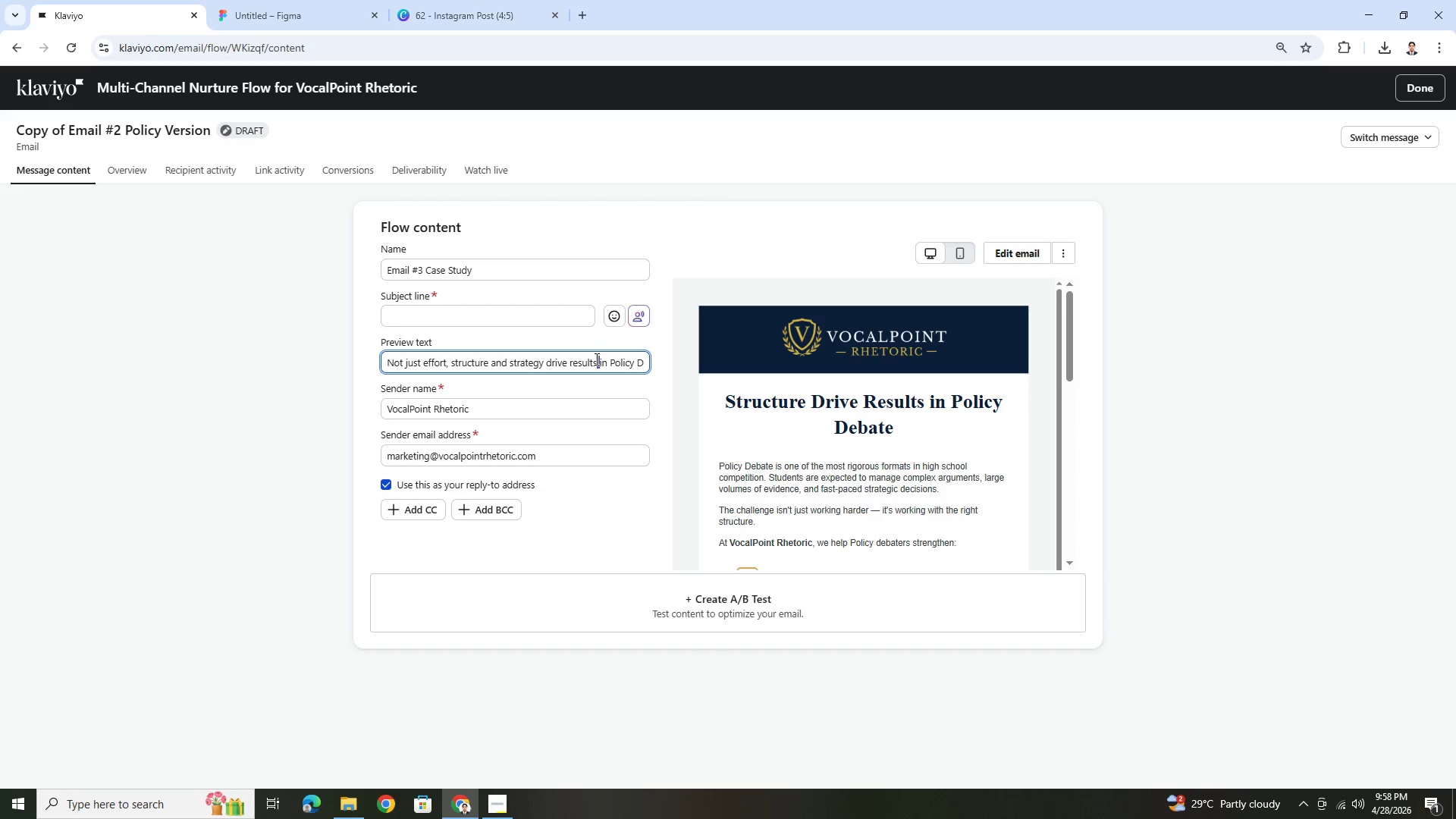 
key(Backspace)
 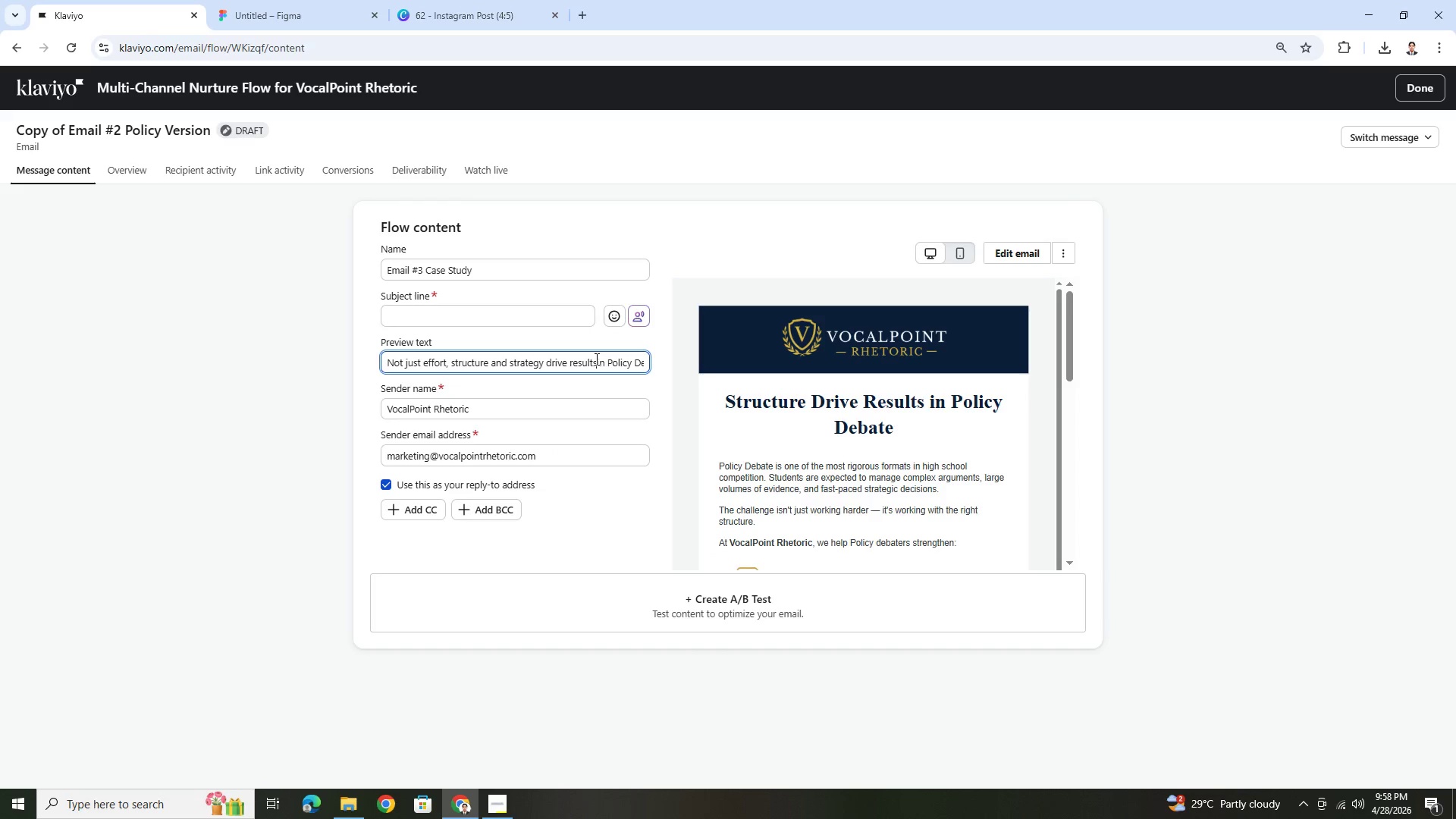 
triple_click([595, 359])
 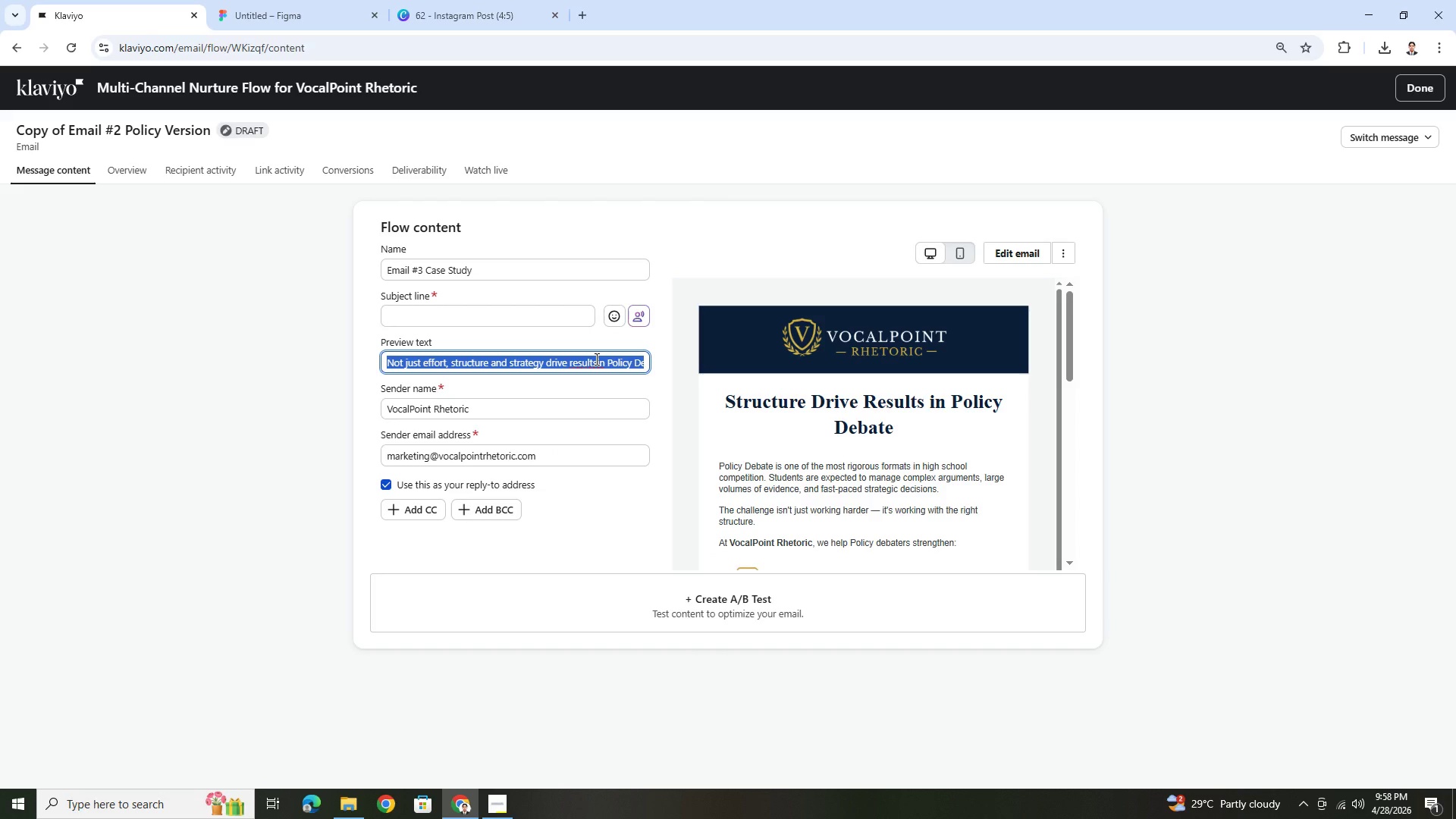 
triple_click([595, 359])
 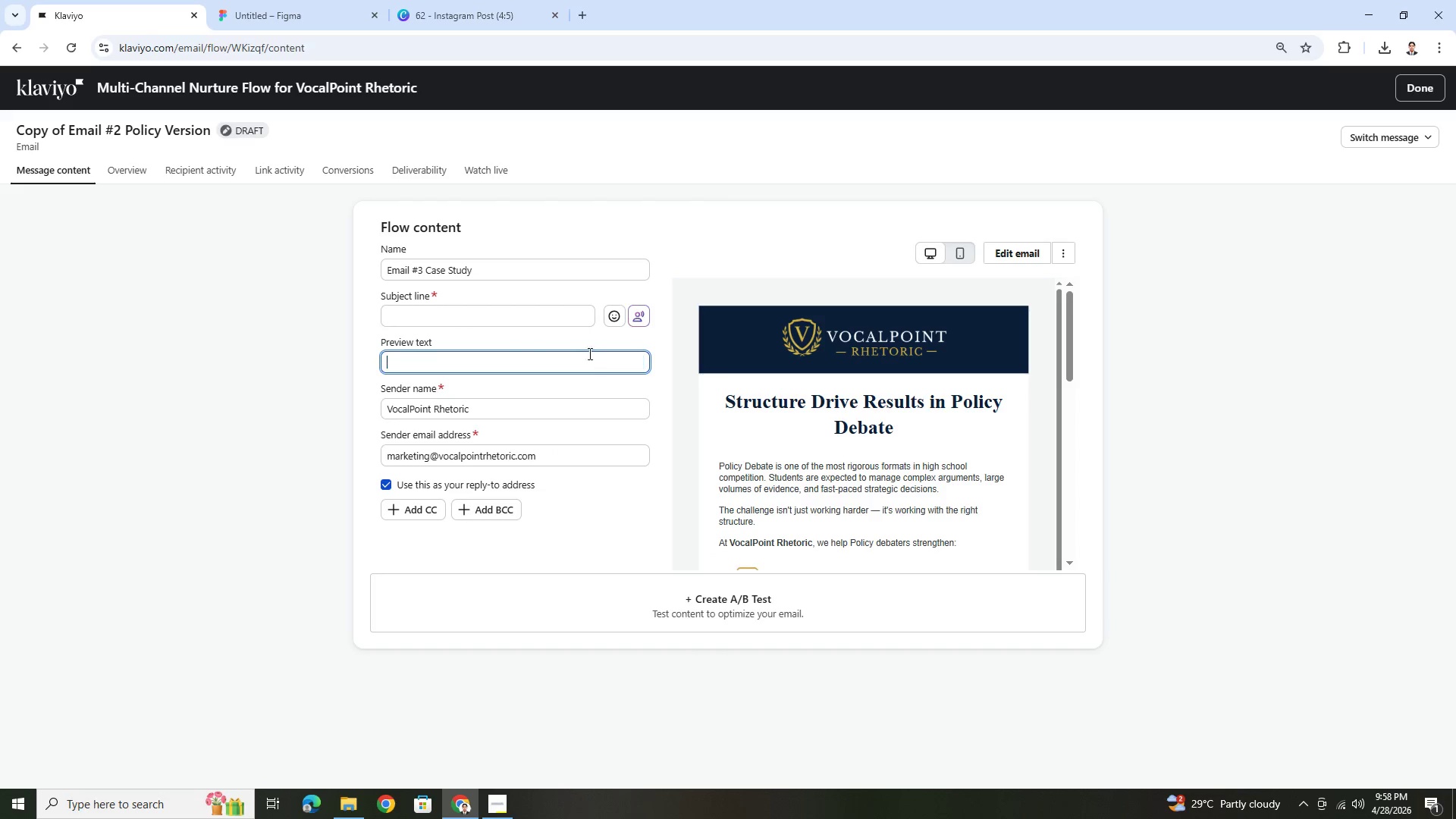 
key(Backspace)
 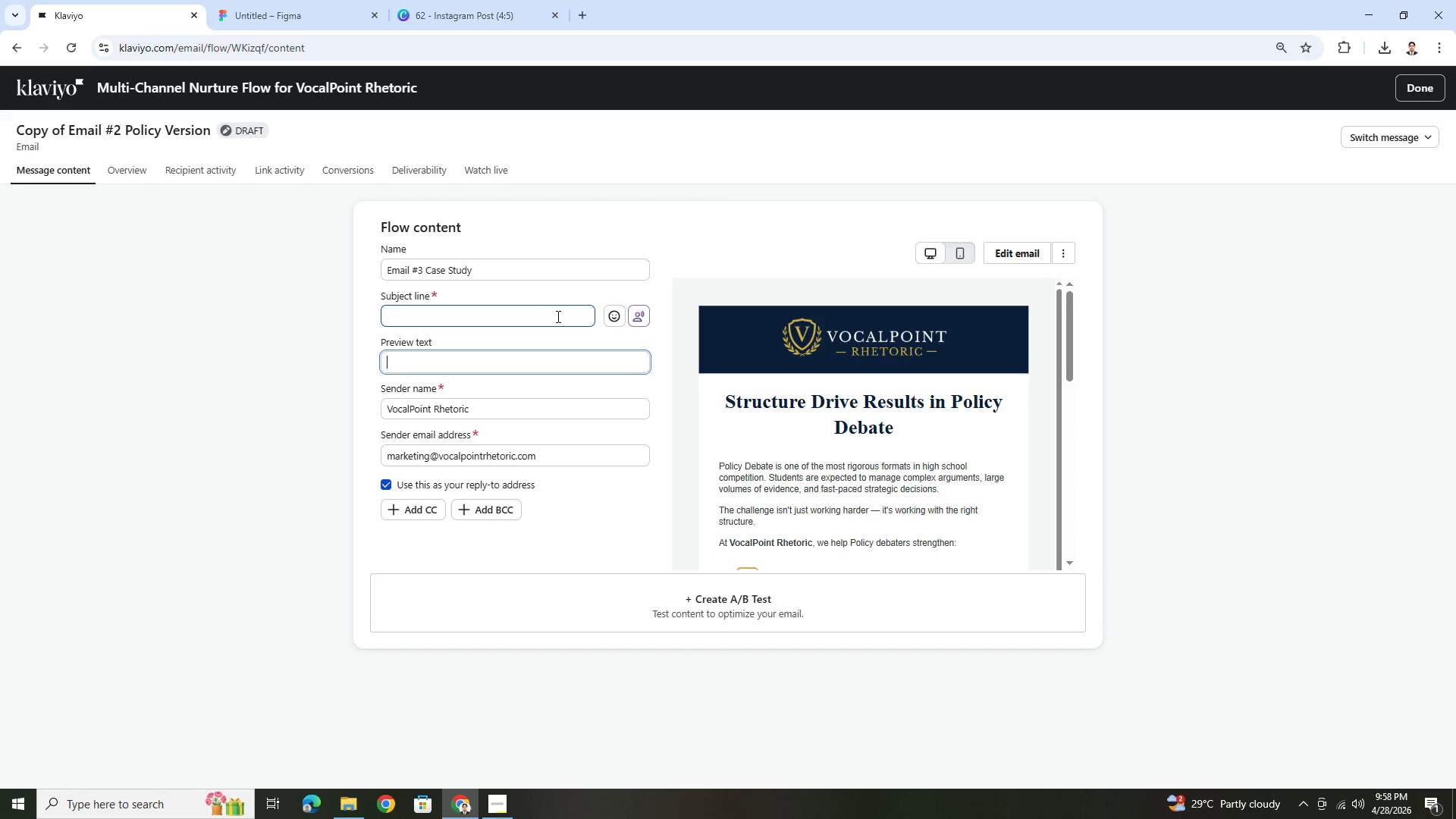 
left_click([557, 316])
 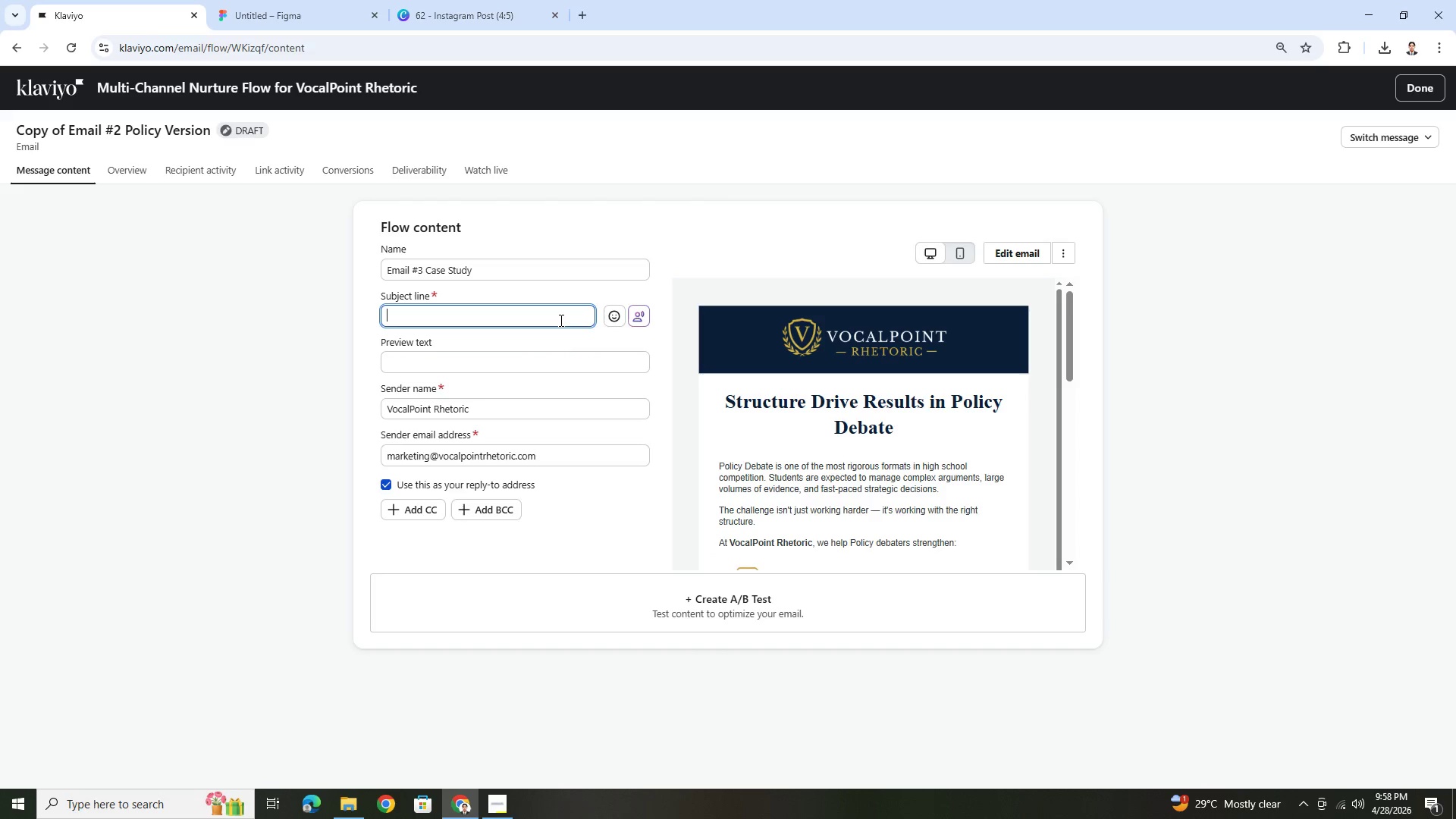 
wait(40.14)
 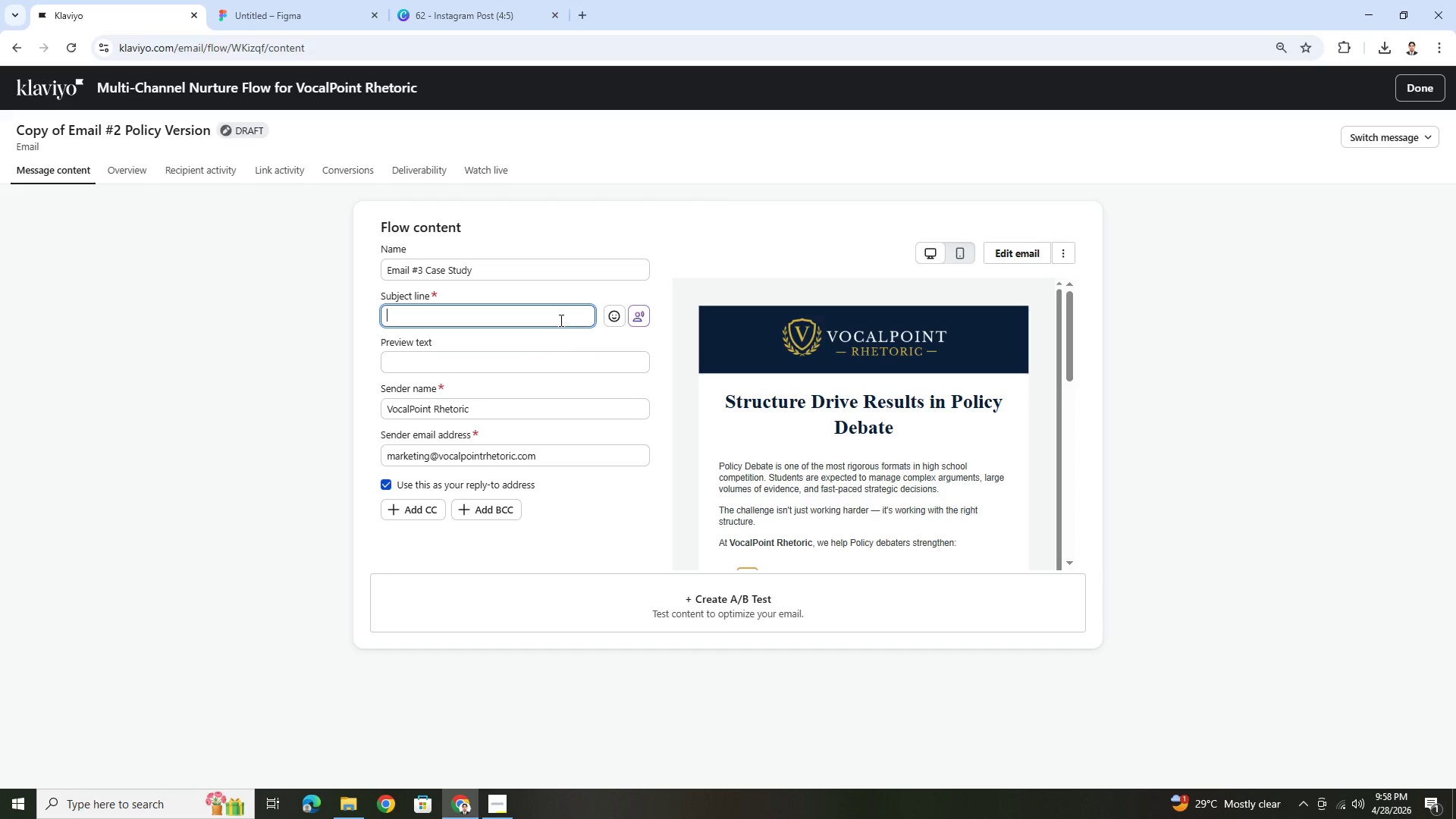 
type(How one student turned preparation into )
 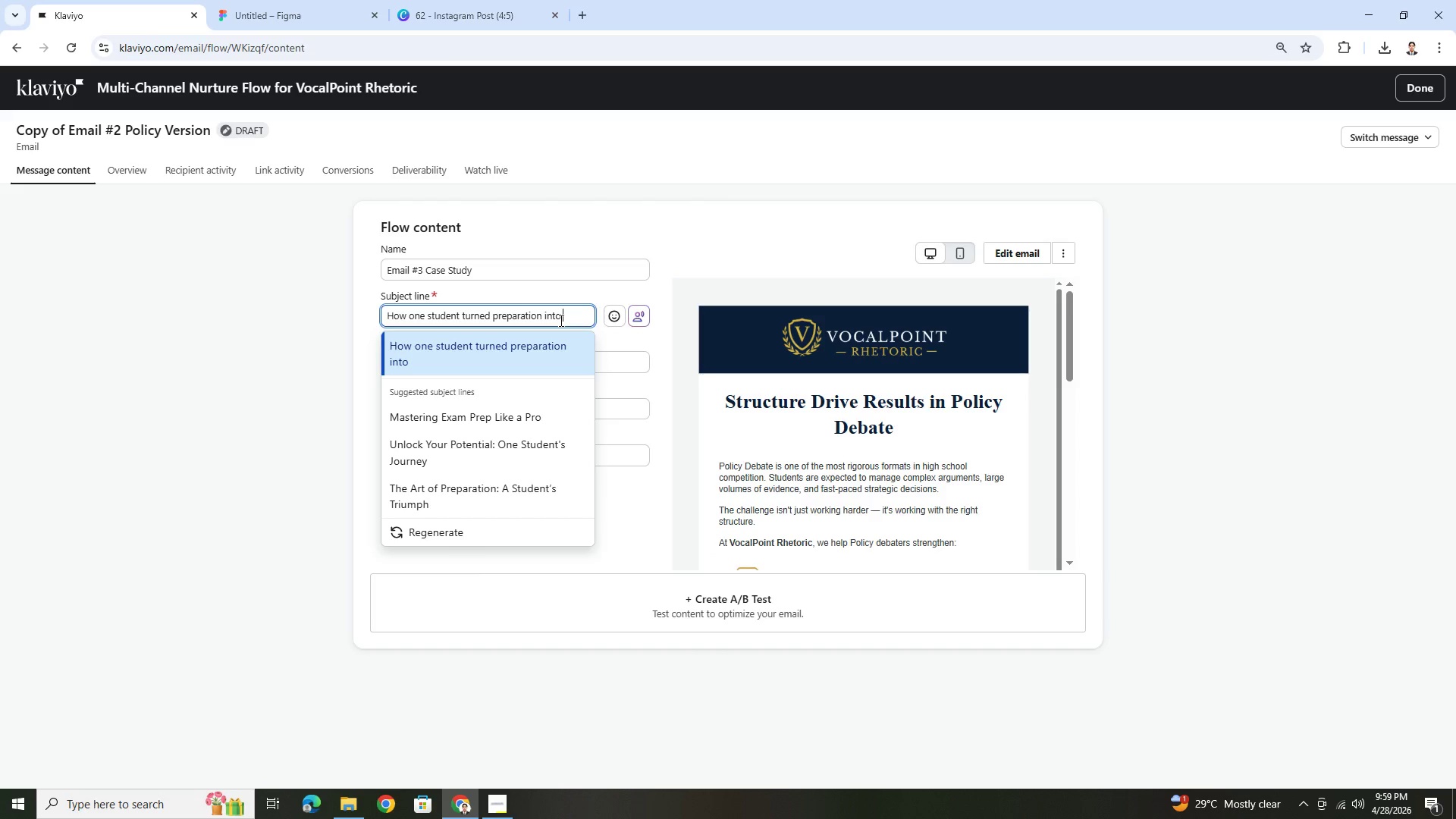 
wait(12.48)
 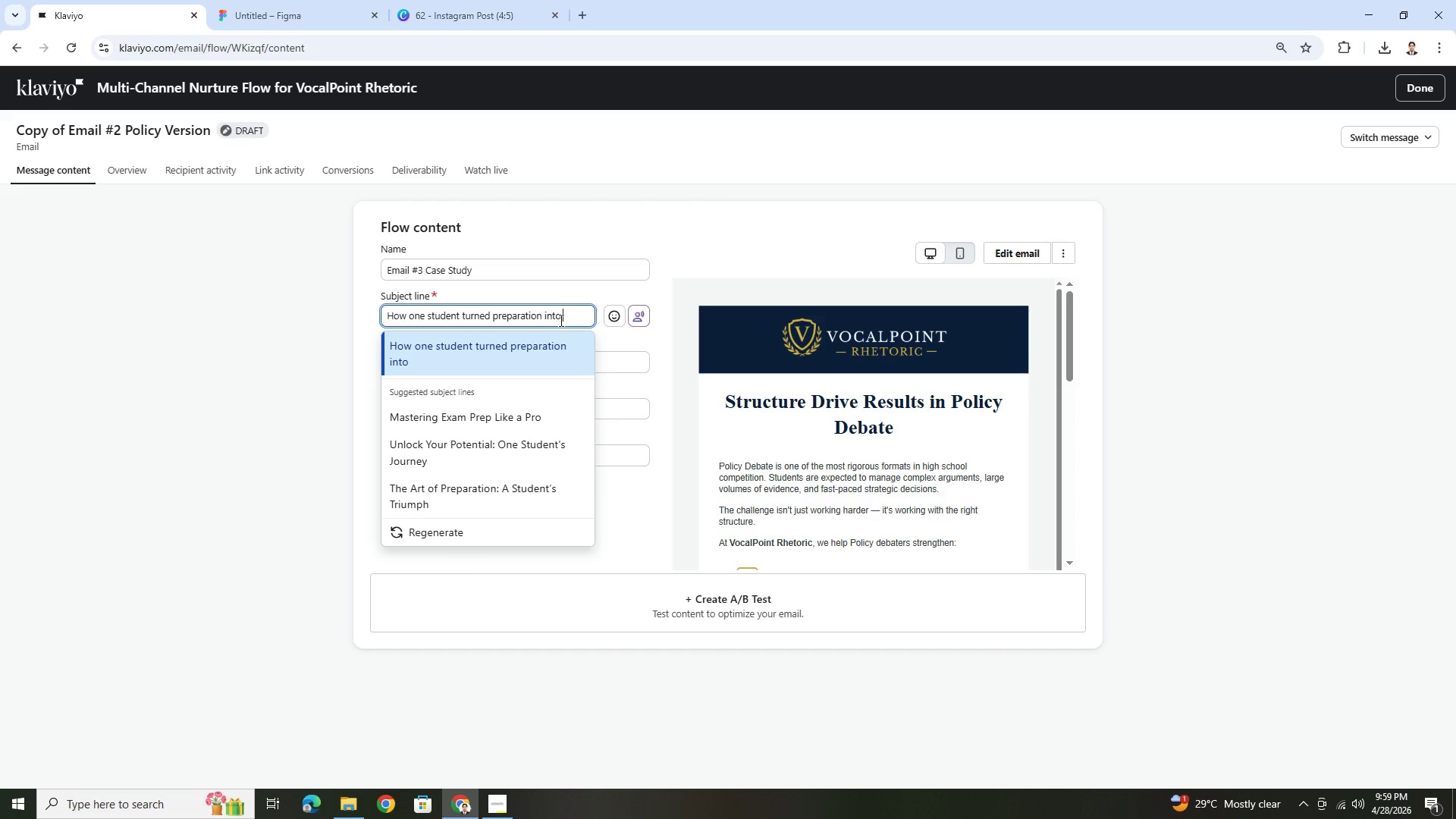 
type(stronger tournament performance)
 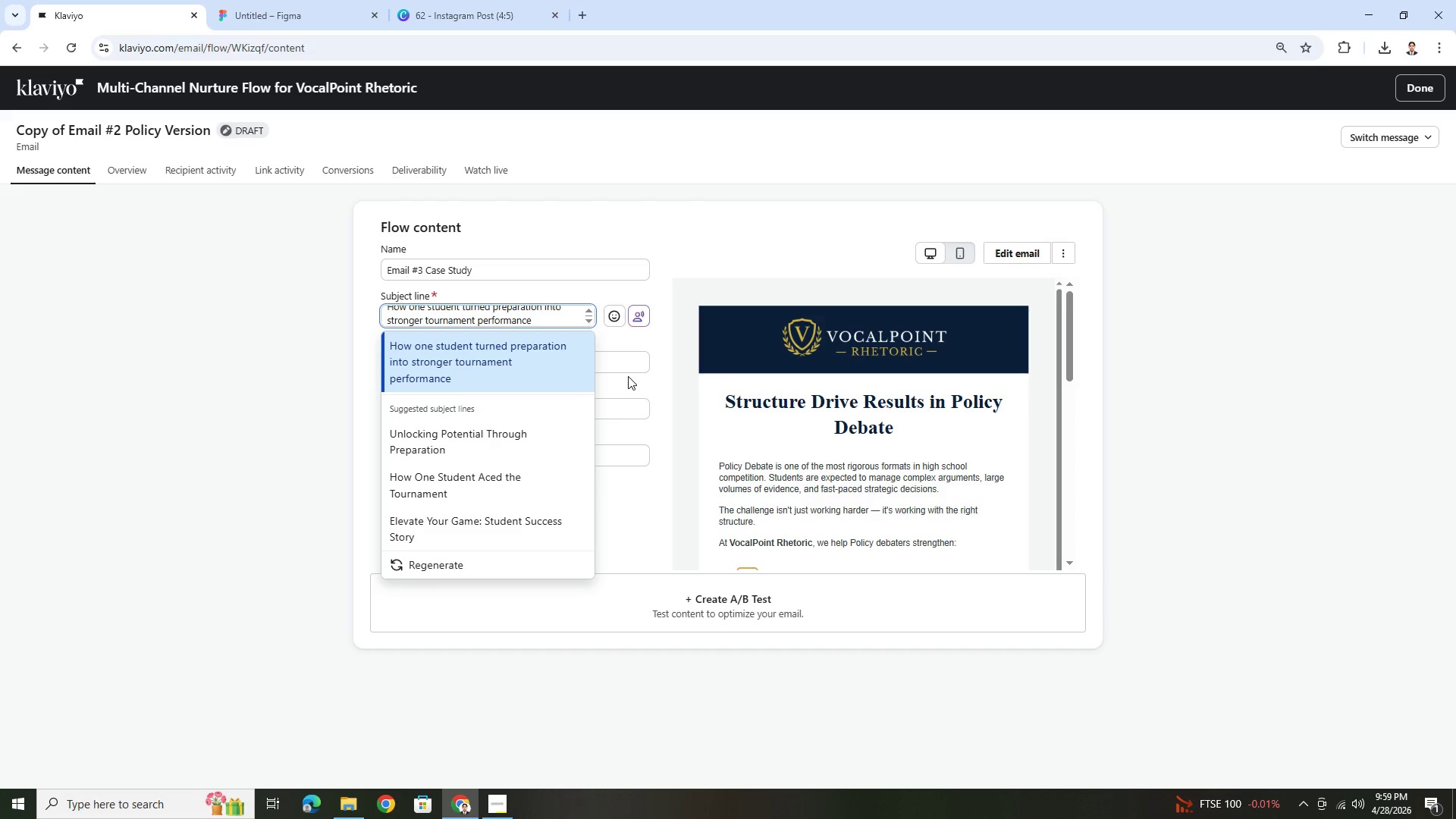 
wait(29.98)
 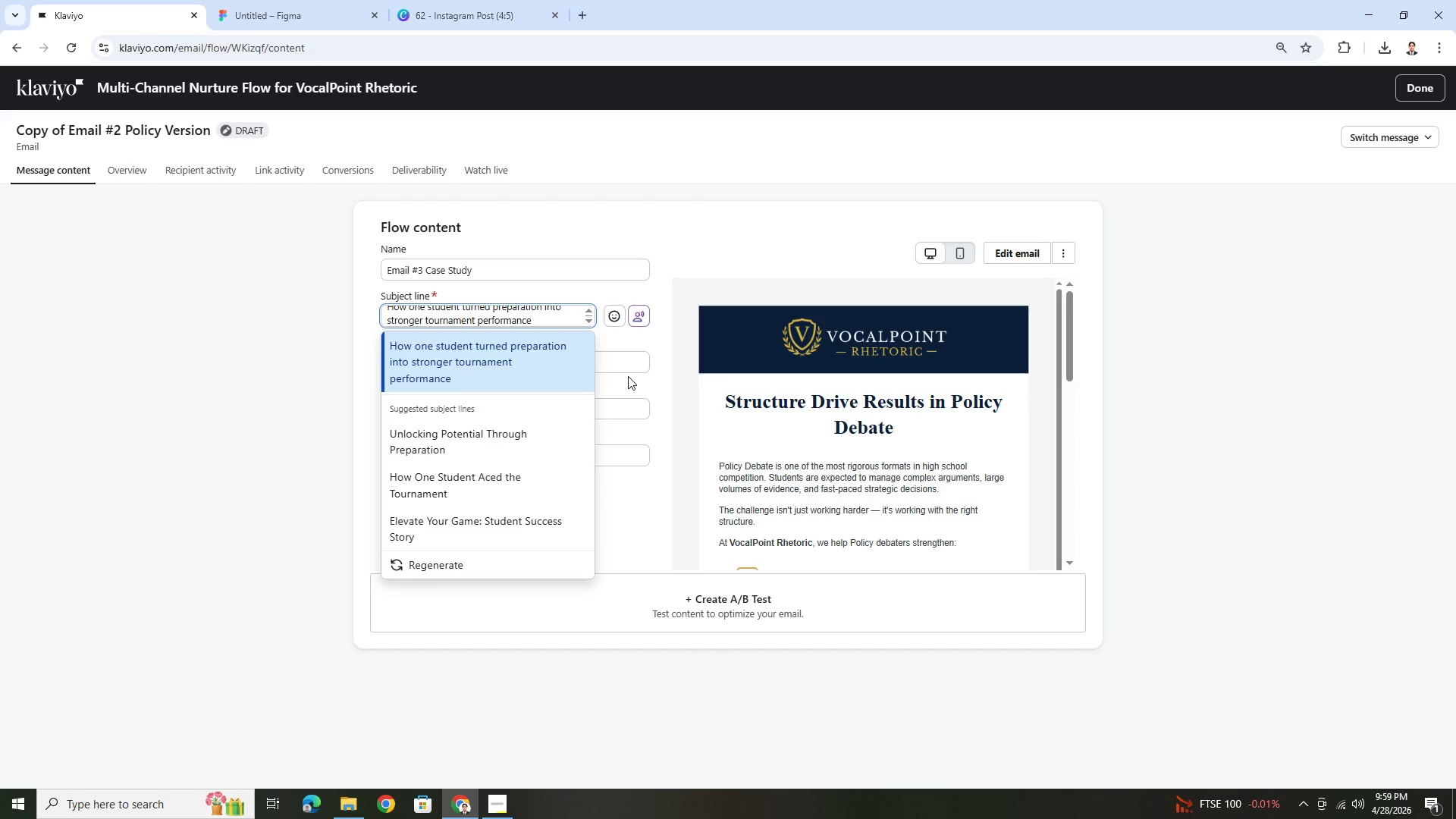 
left_click([626, 362])
 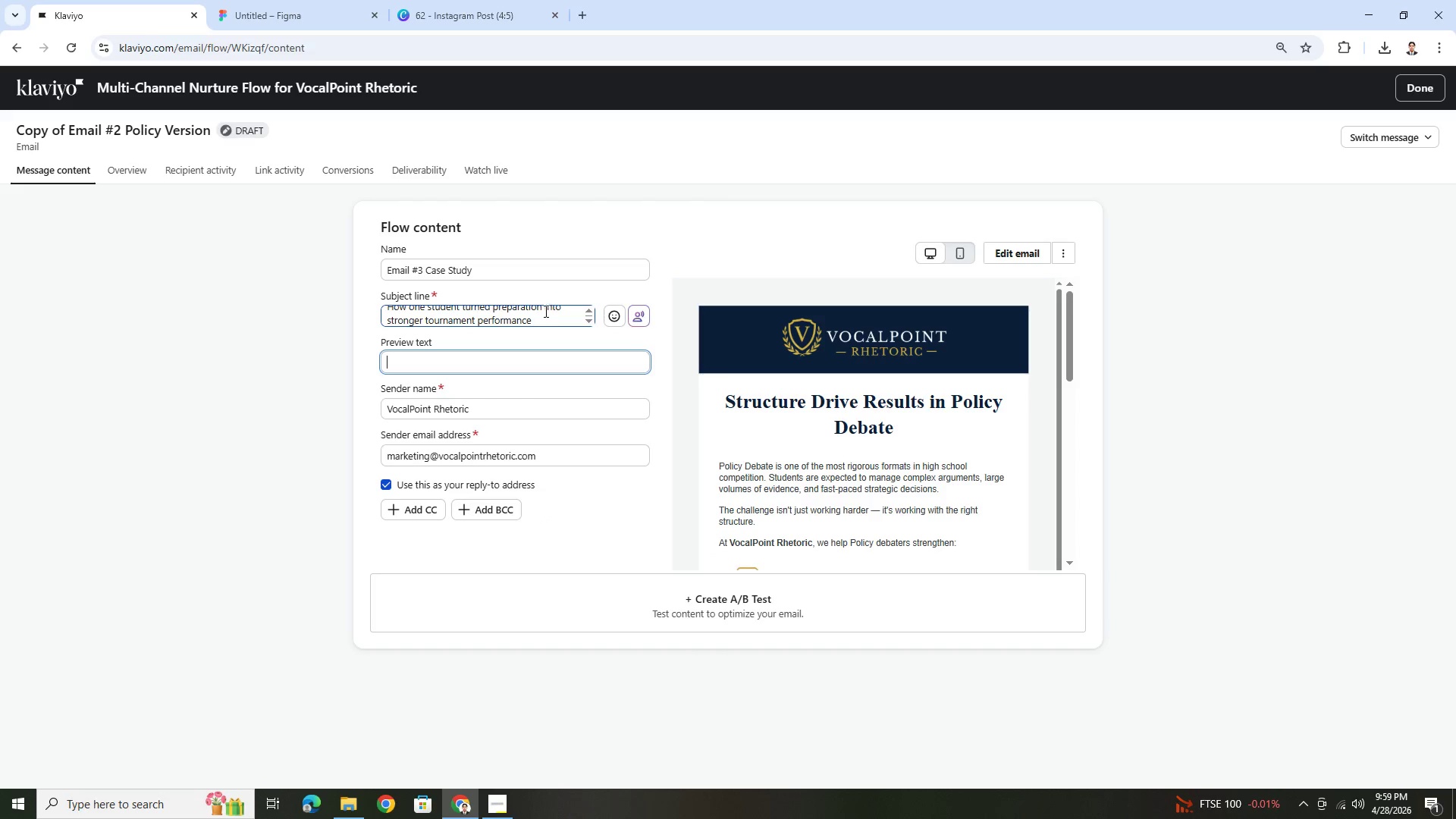 
scroll: coordinate [544, 310], scroll_direction: up, amount: 1.0
 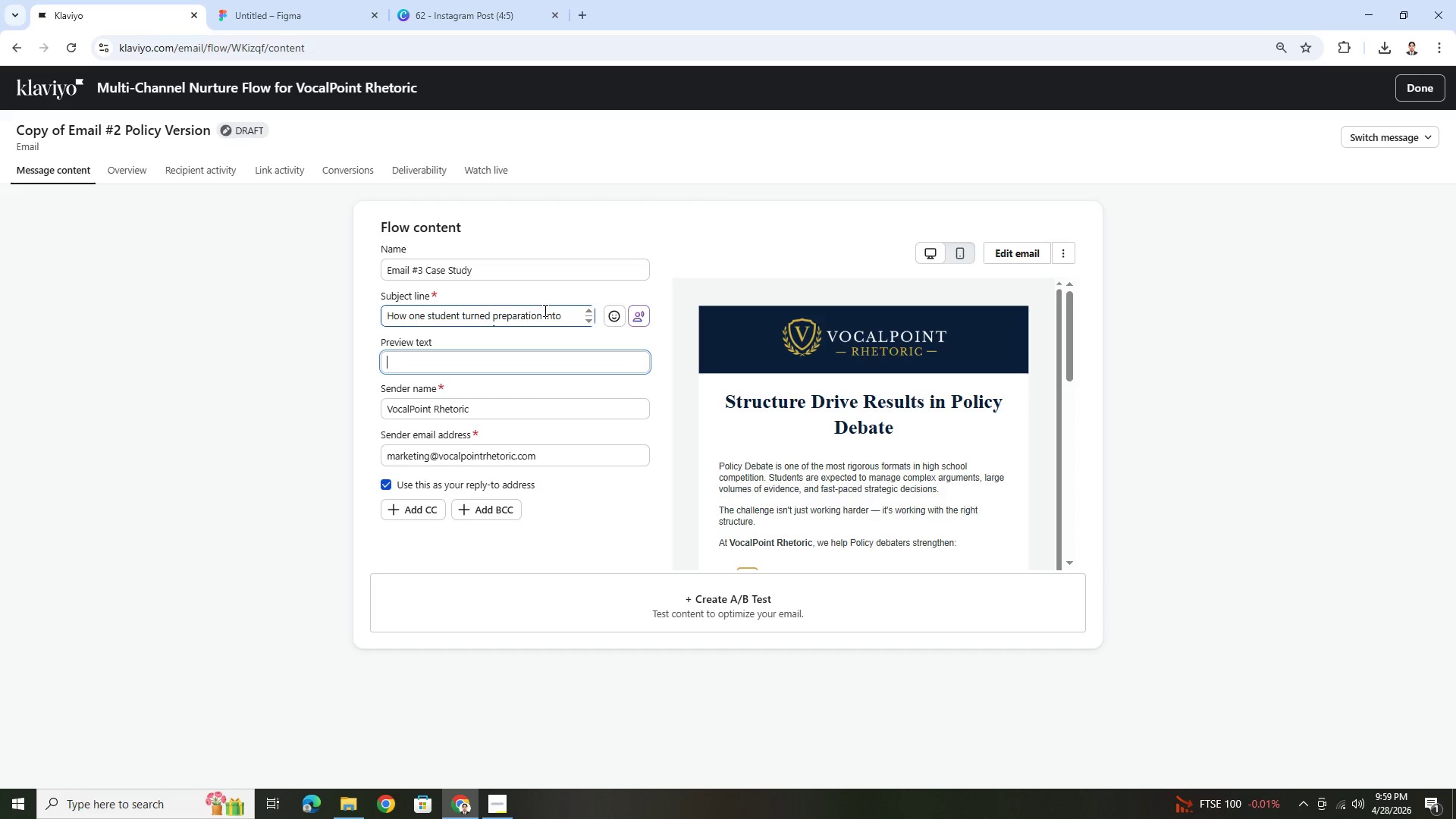 
scroll: coordinate [544, 310], scroll_direction: down, amount: 1.0
 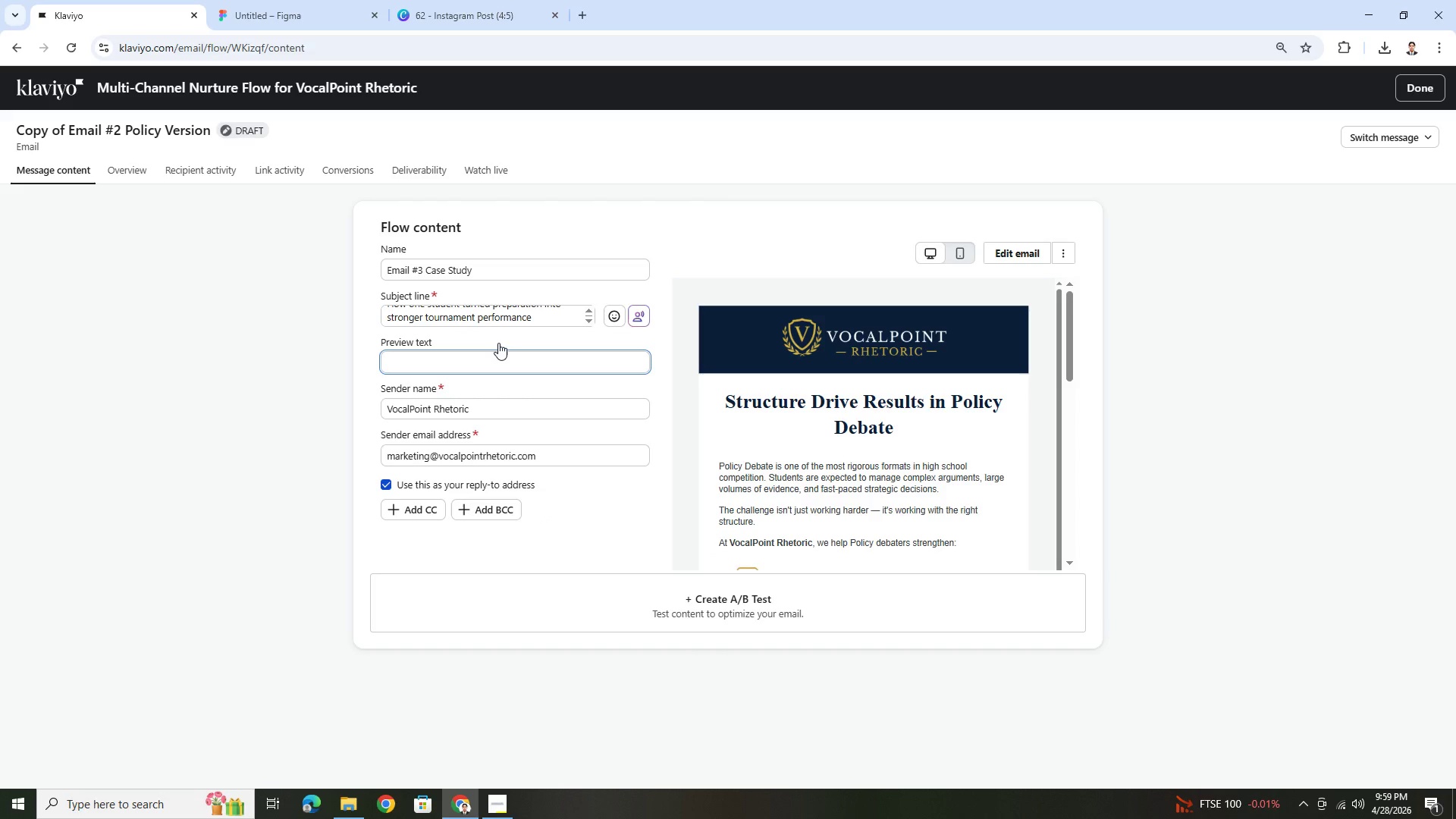 
type(A recemt)
key(Backspace)
key(Backspace)
type(nt example of how e)
key(Backspace)
type(structured coaching improves results)
 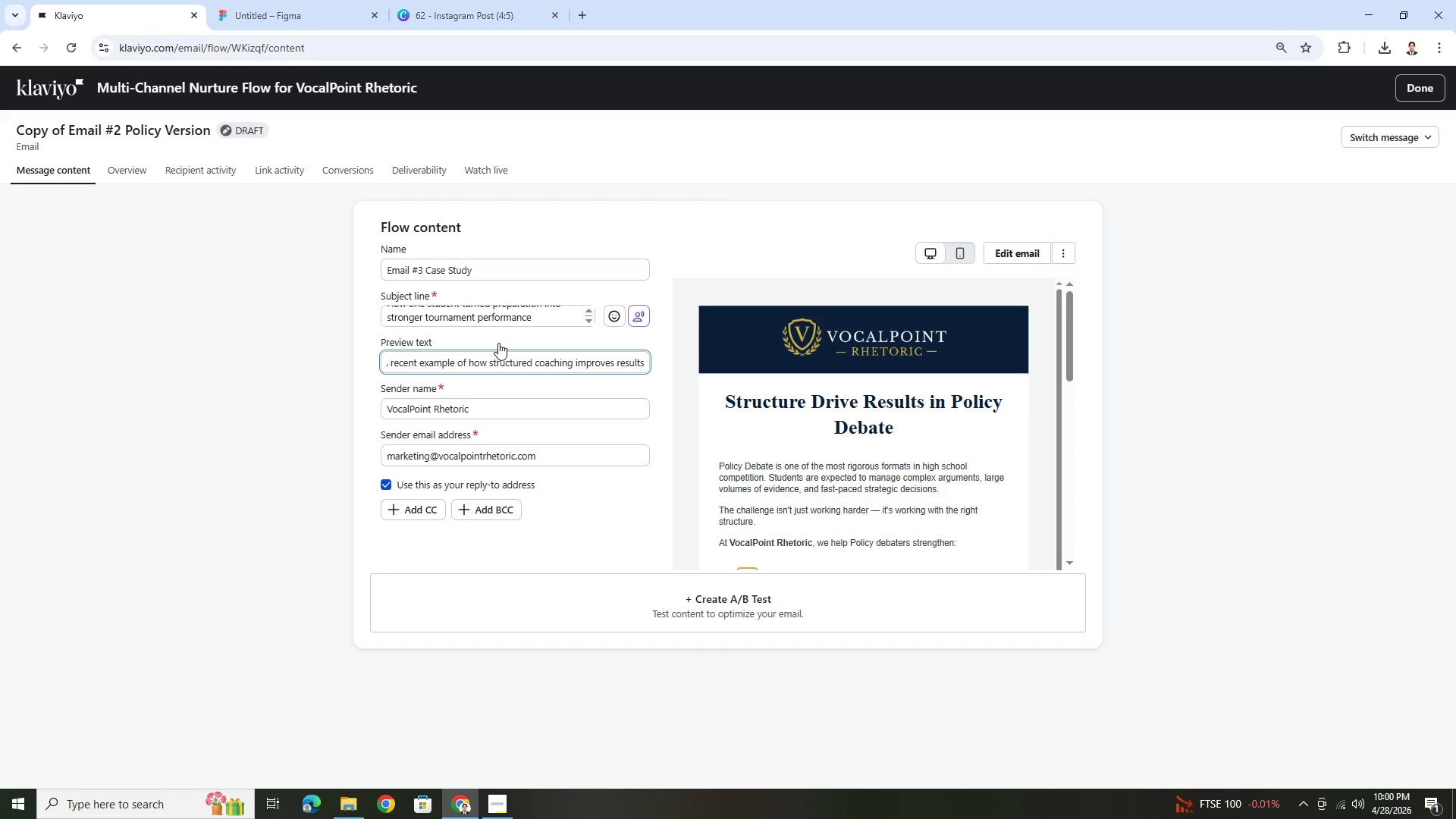 
scroll: coordinate [559, 319], scroll_direction: up, amount: 2.0
 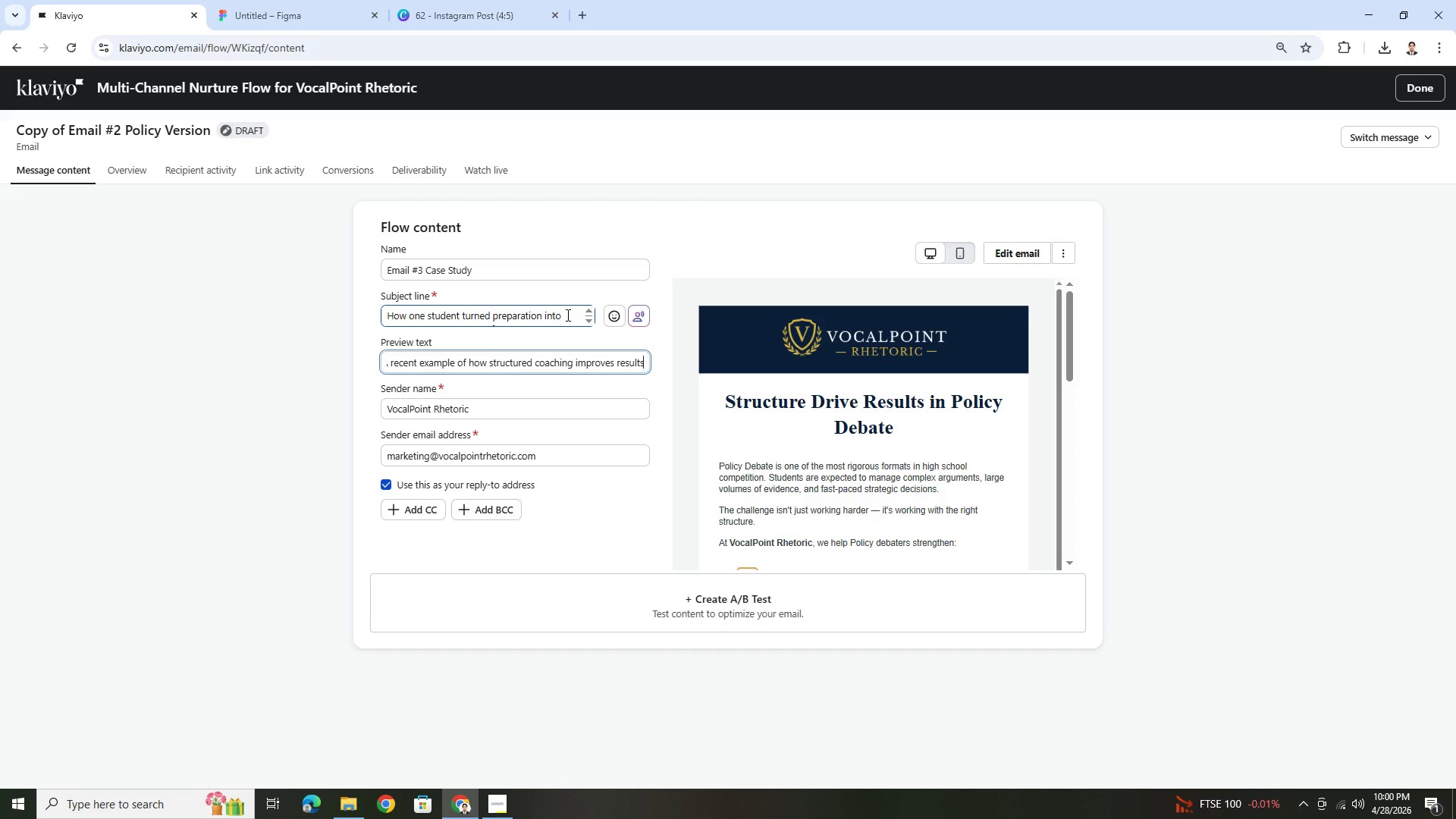 
left_click([567, 316])
 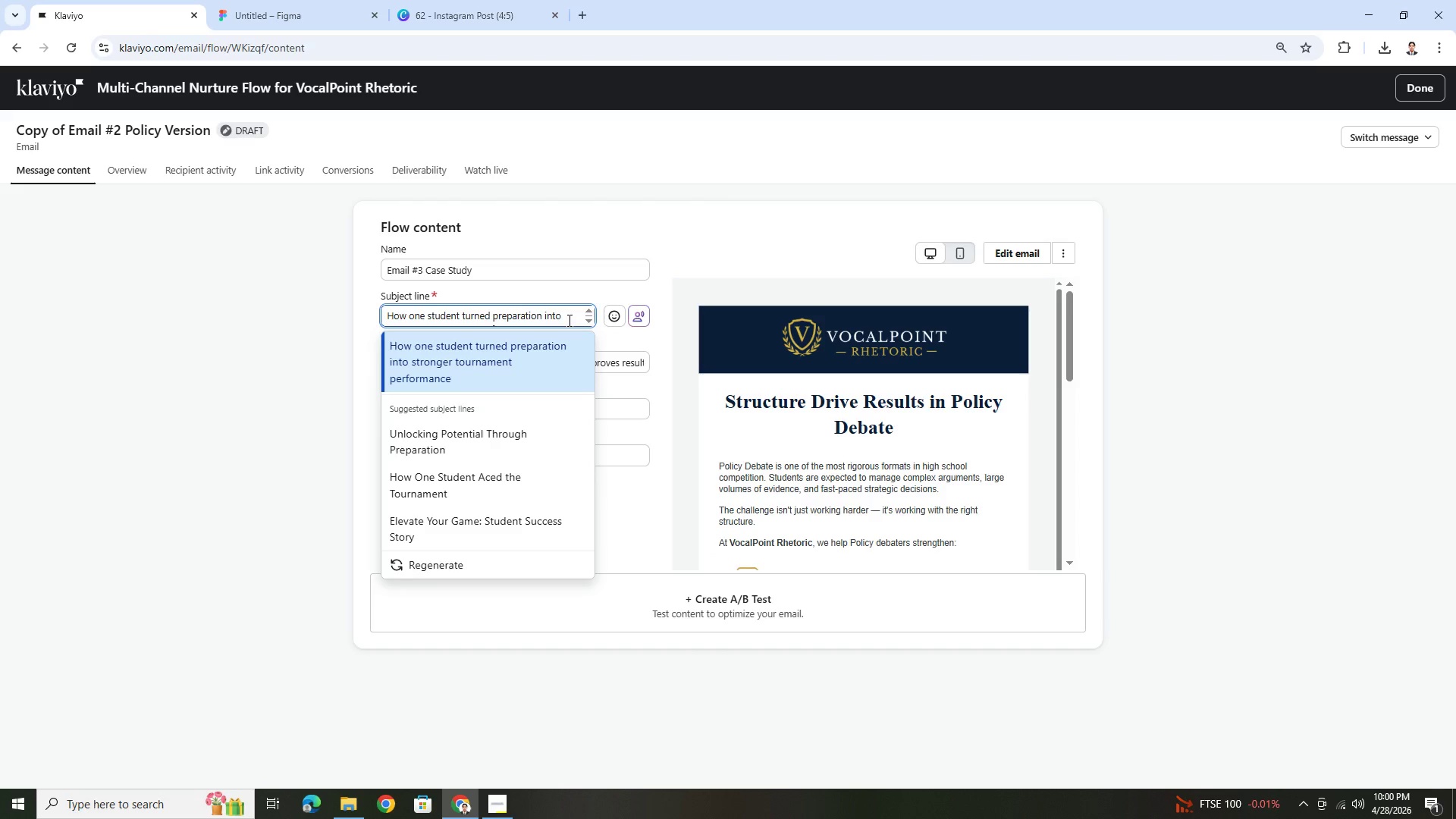 
left_click([651, 293])
 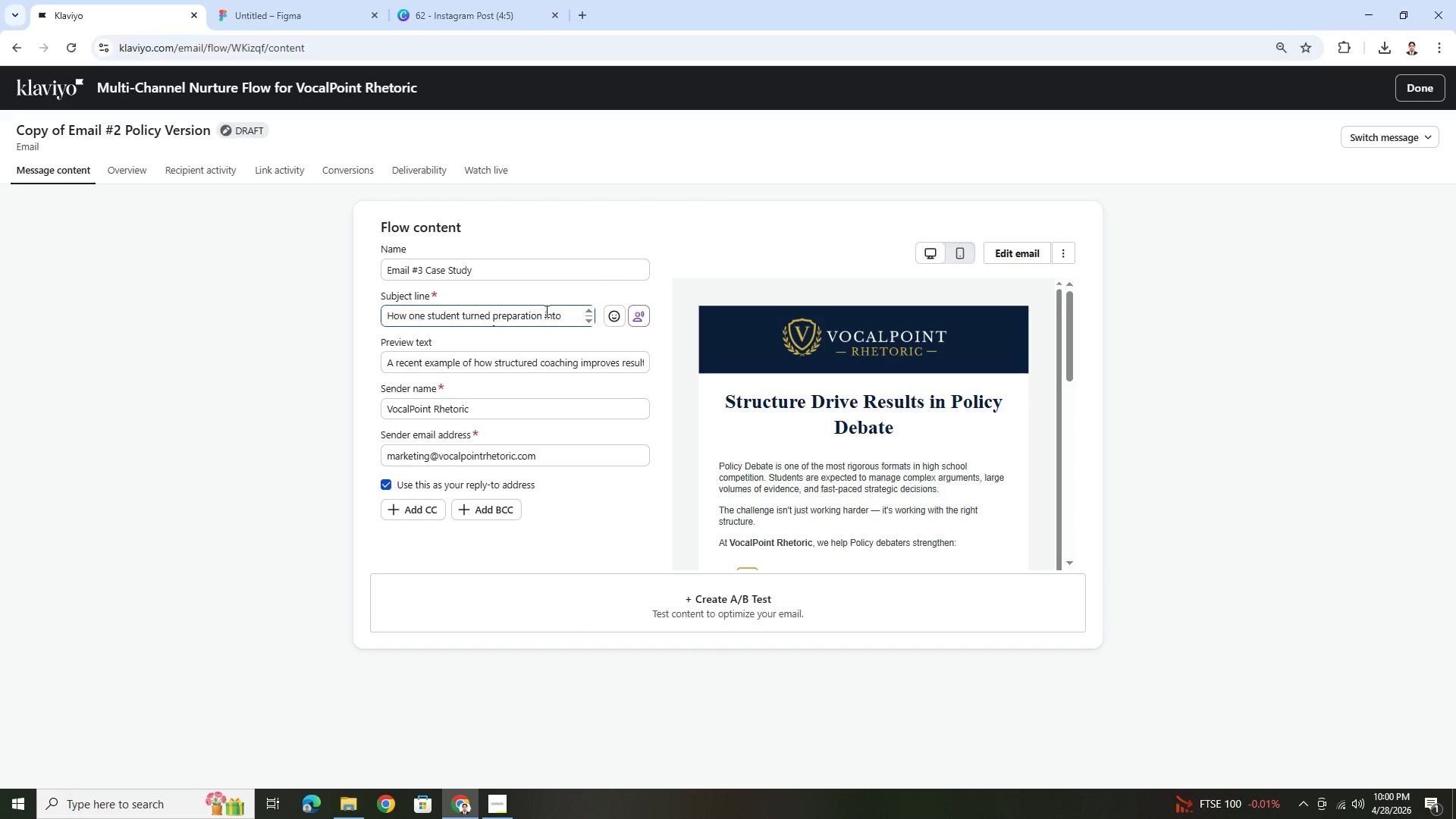 
scroll: coordinate [548, 313], scroll_direction: down, amount: 1.0
 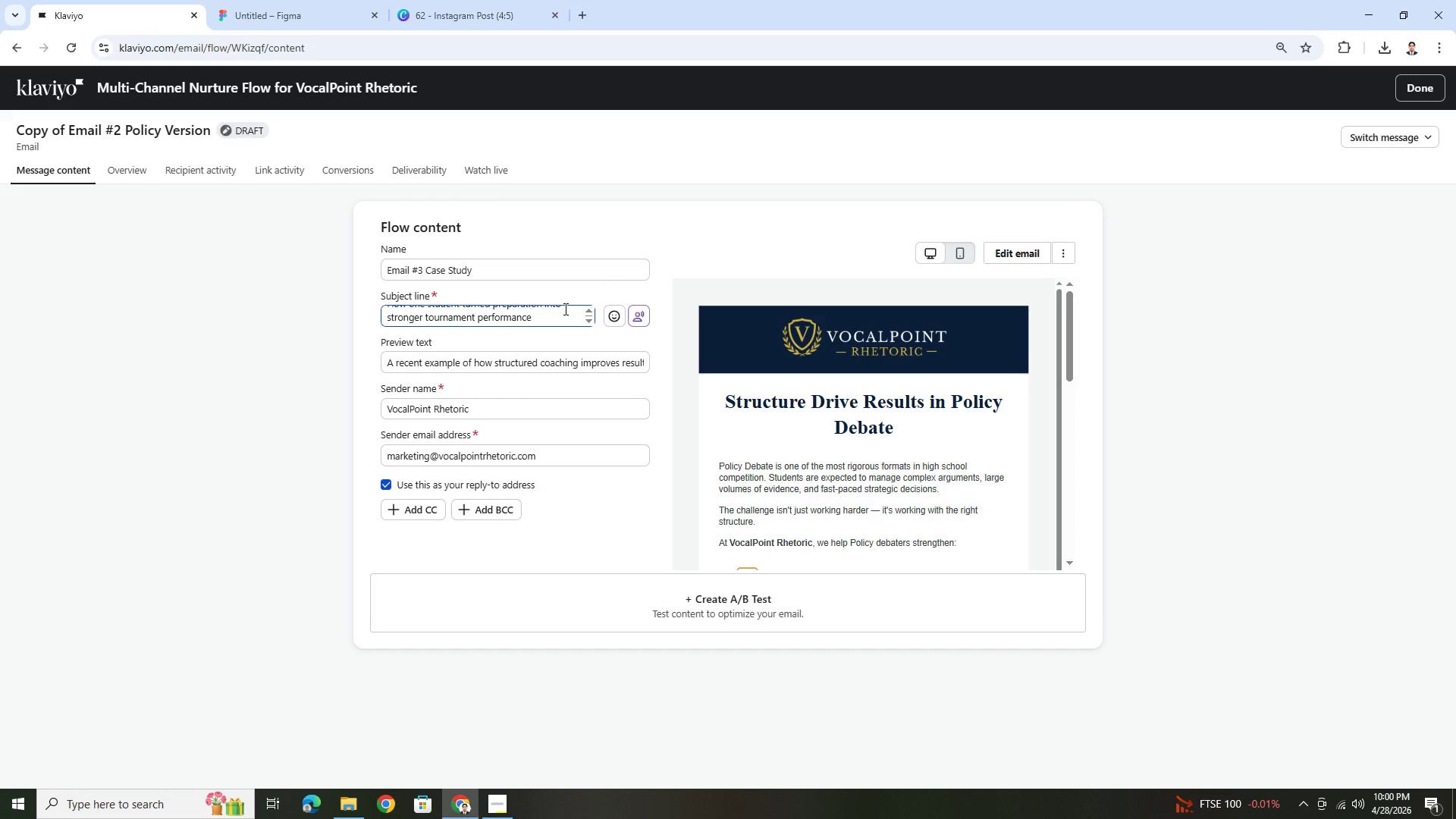 
scroll: coordinate [564, 309], scroll_direction: up, amount: 1.0
 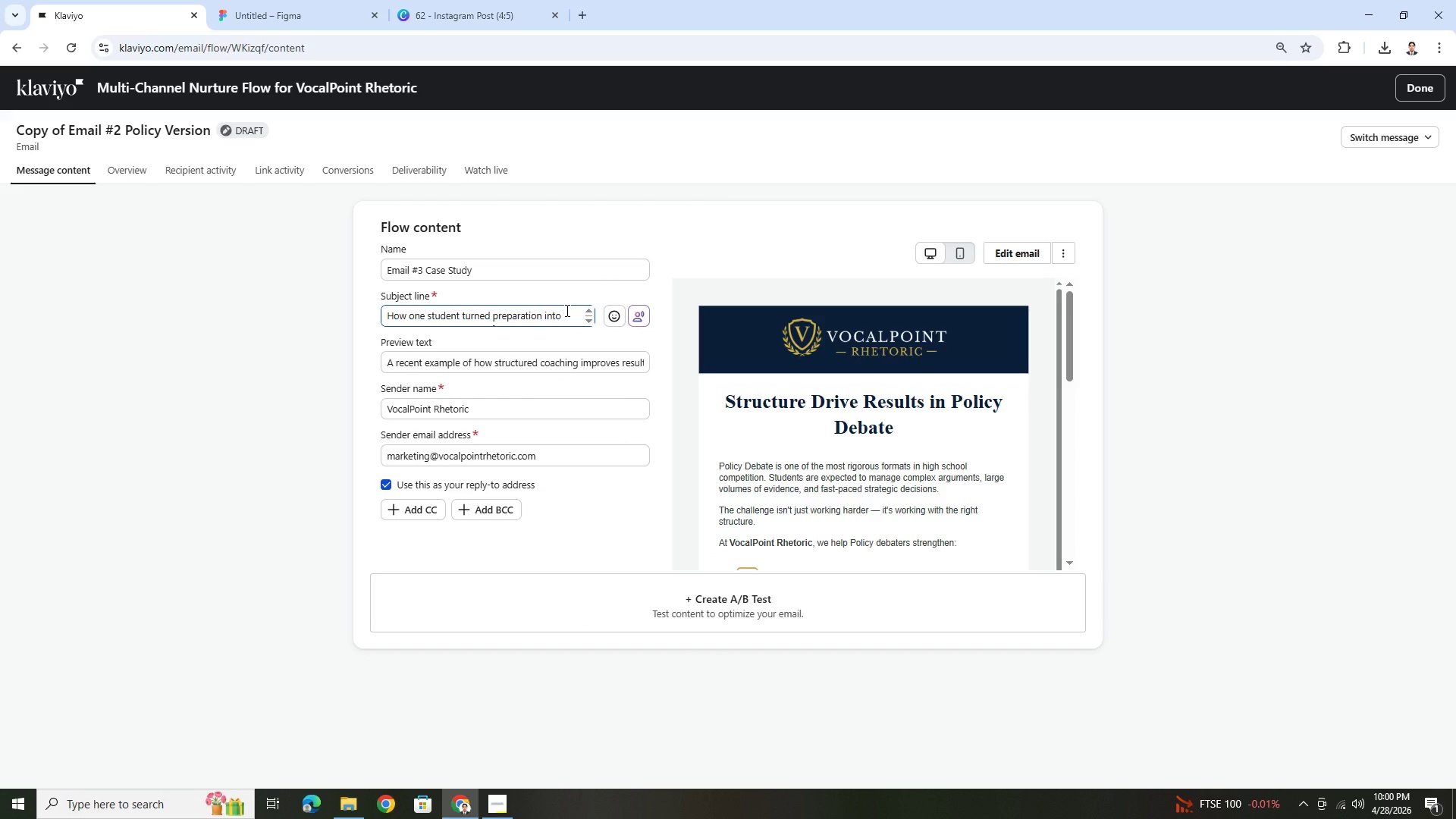 
scroll: coordinate [566, 310], scroll_direction: down, amount: 1.0
 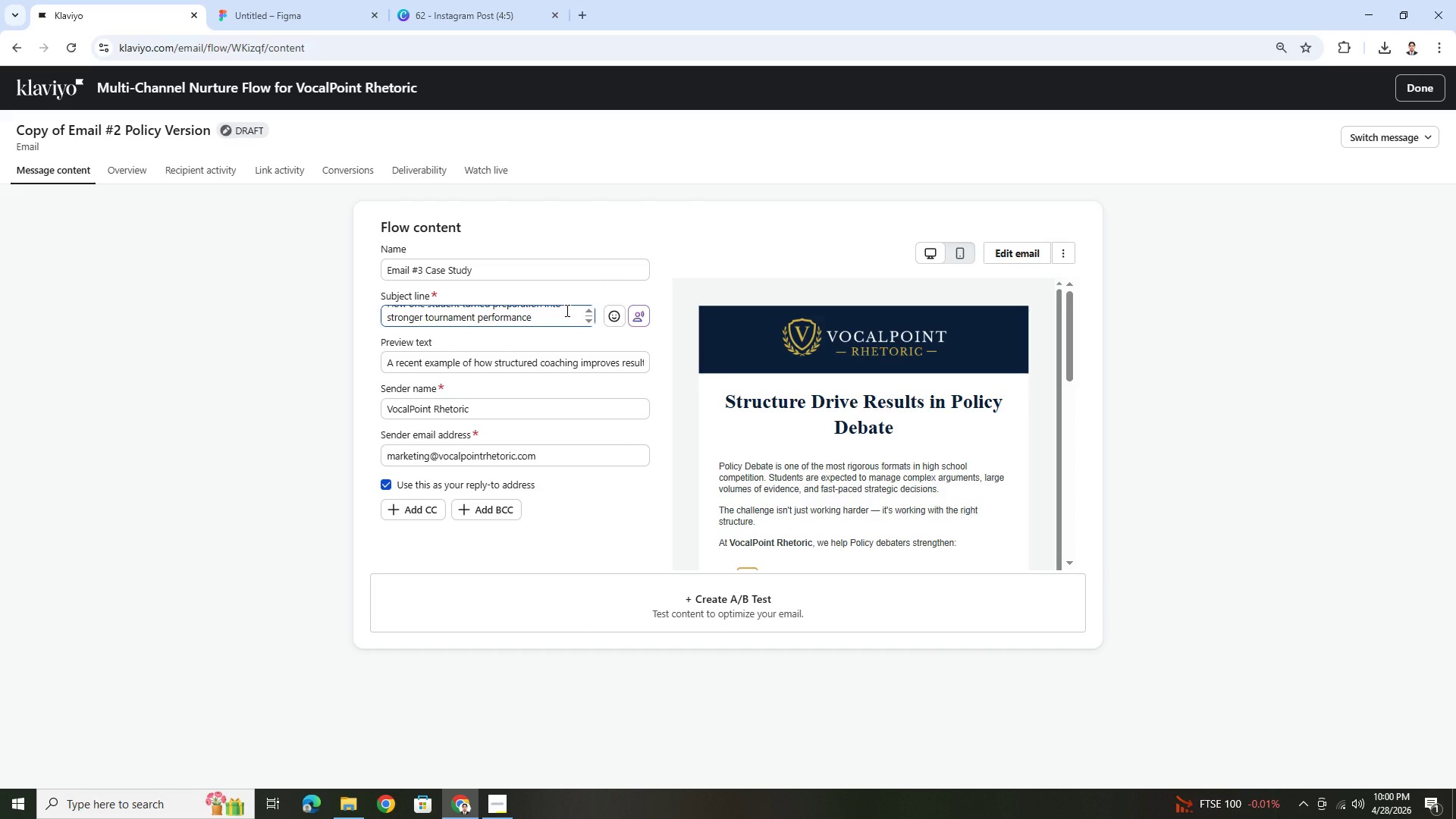 
scroll: coordinate [566, 310], scroll_direction: up, amount: 1.0
 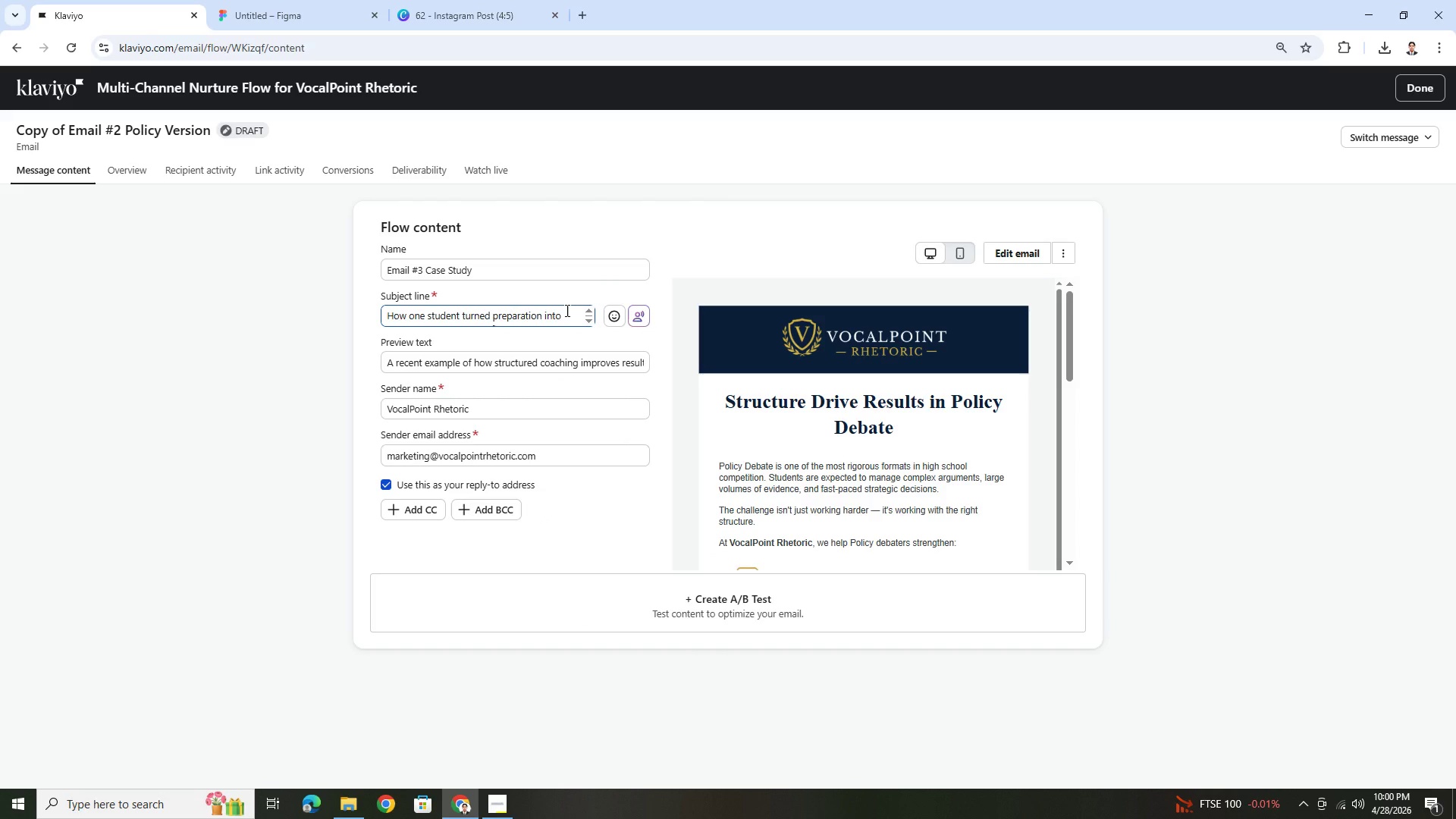 
scroll: coordinate [566, 310], scroll_direction: down, amount: 1.0
 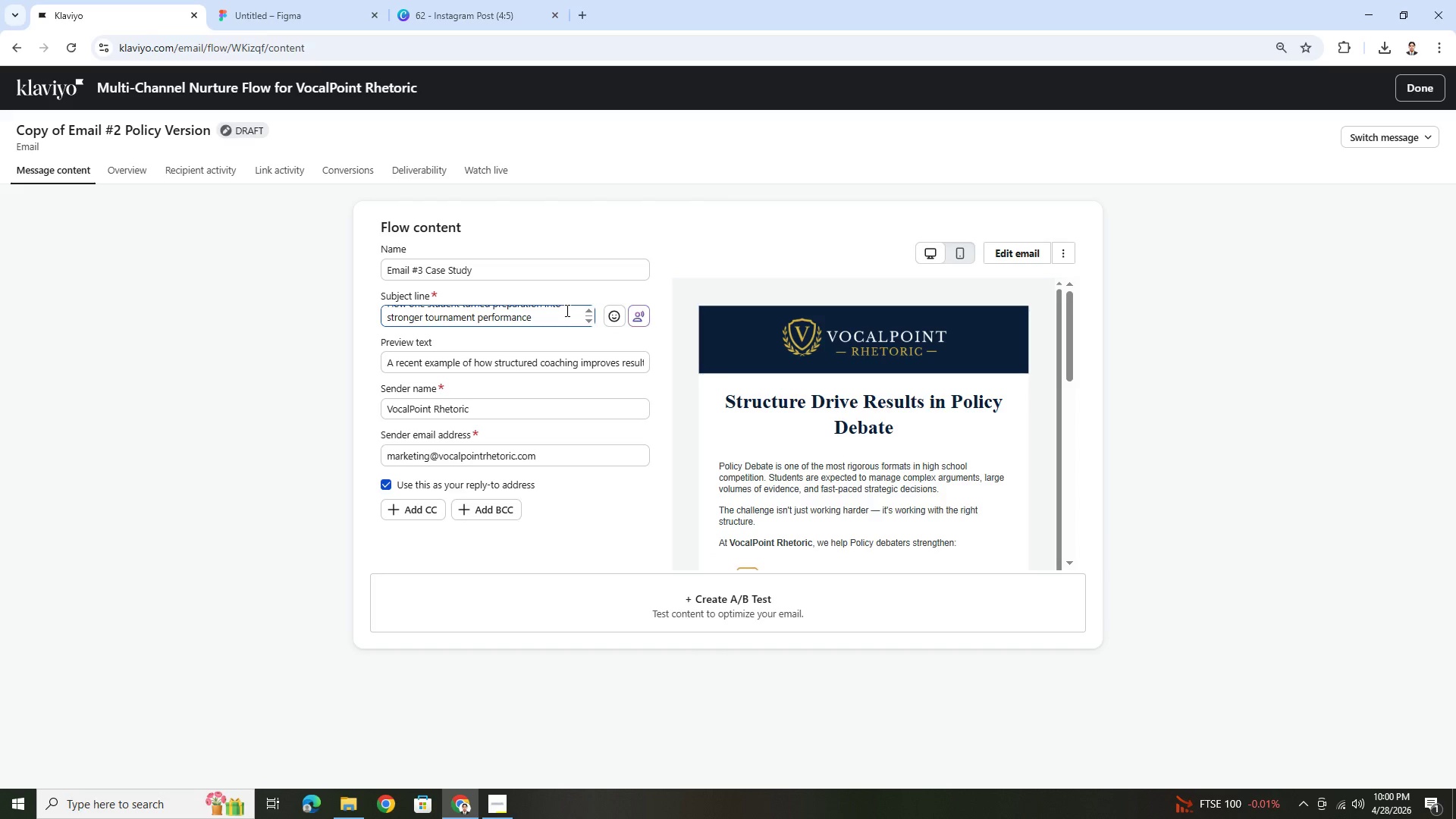 
wait(5.8)
 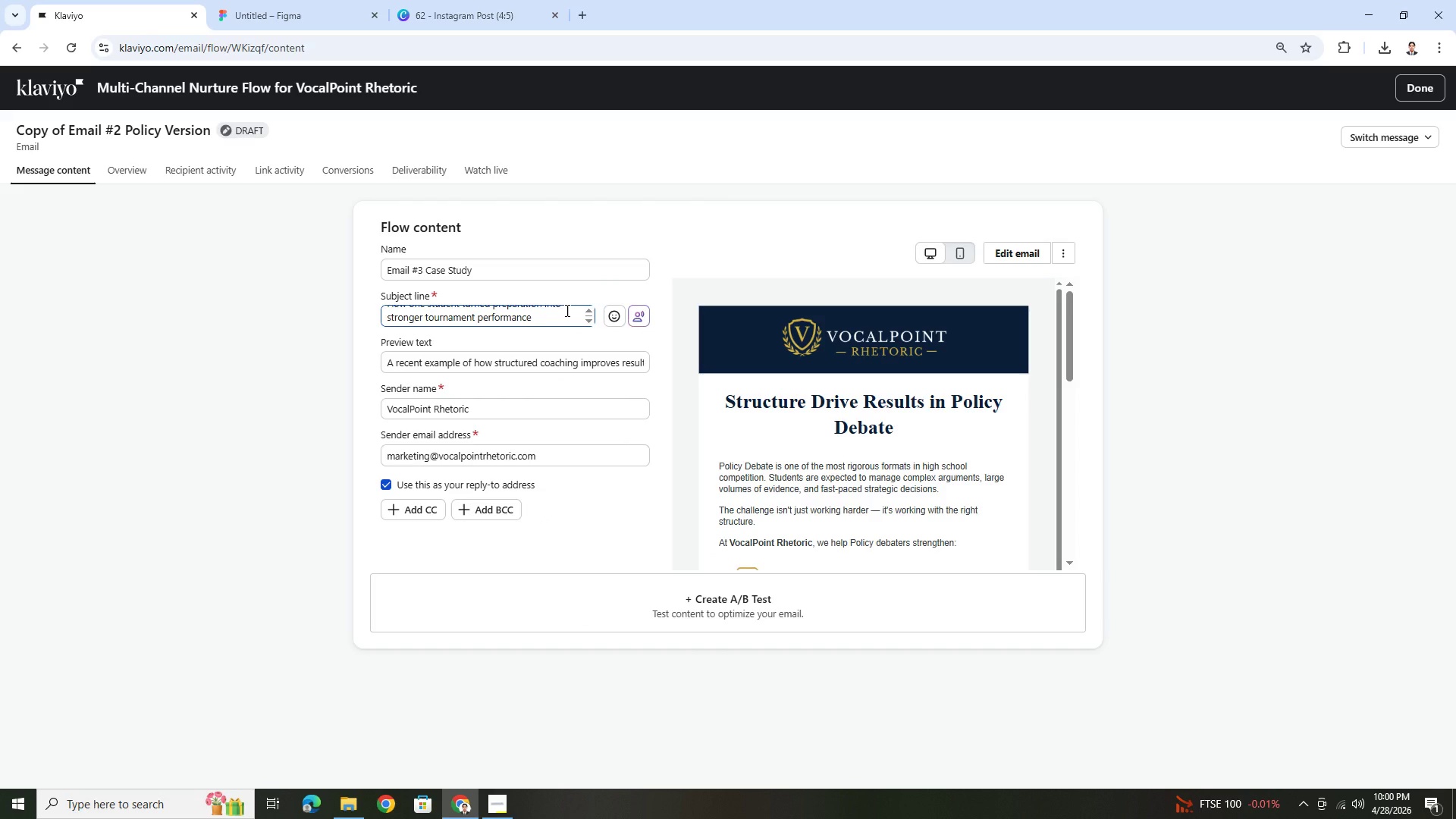 
scroll: coordinate [566, 310], scroll_direction: up, amount: 1.0
 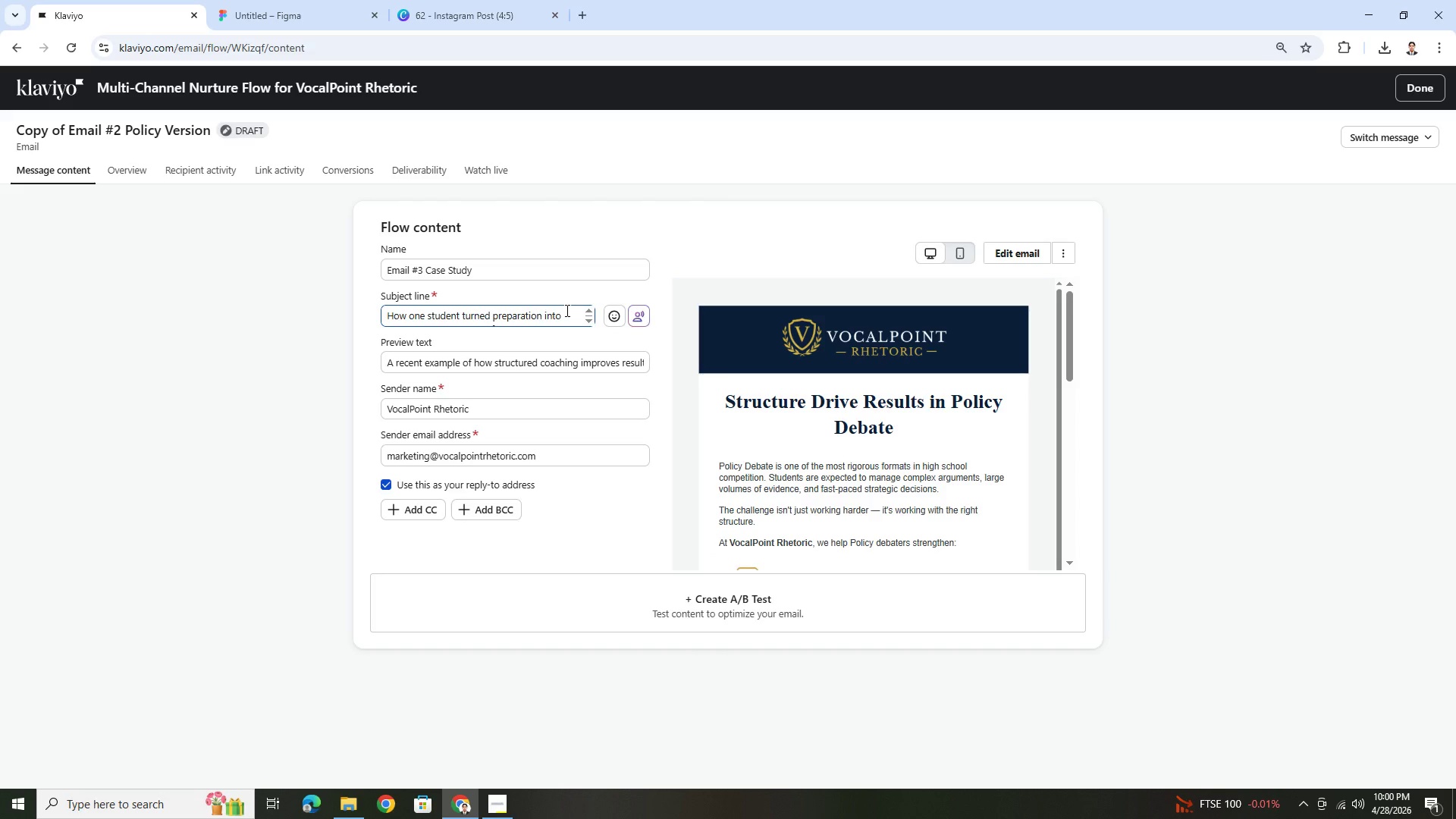 
scroll: coordinate [566, 310], scroll_direction: down, amount: 1.0
 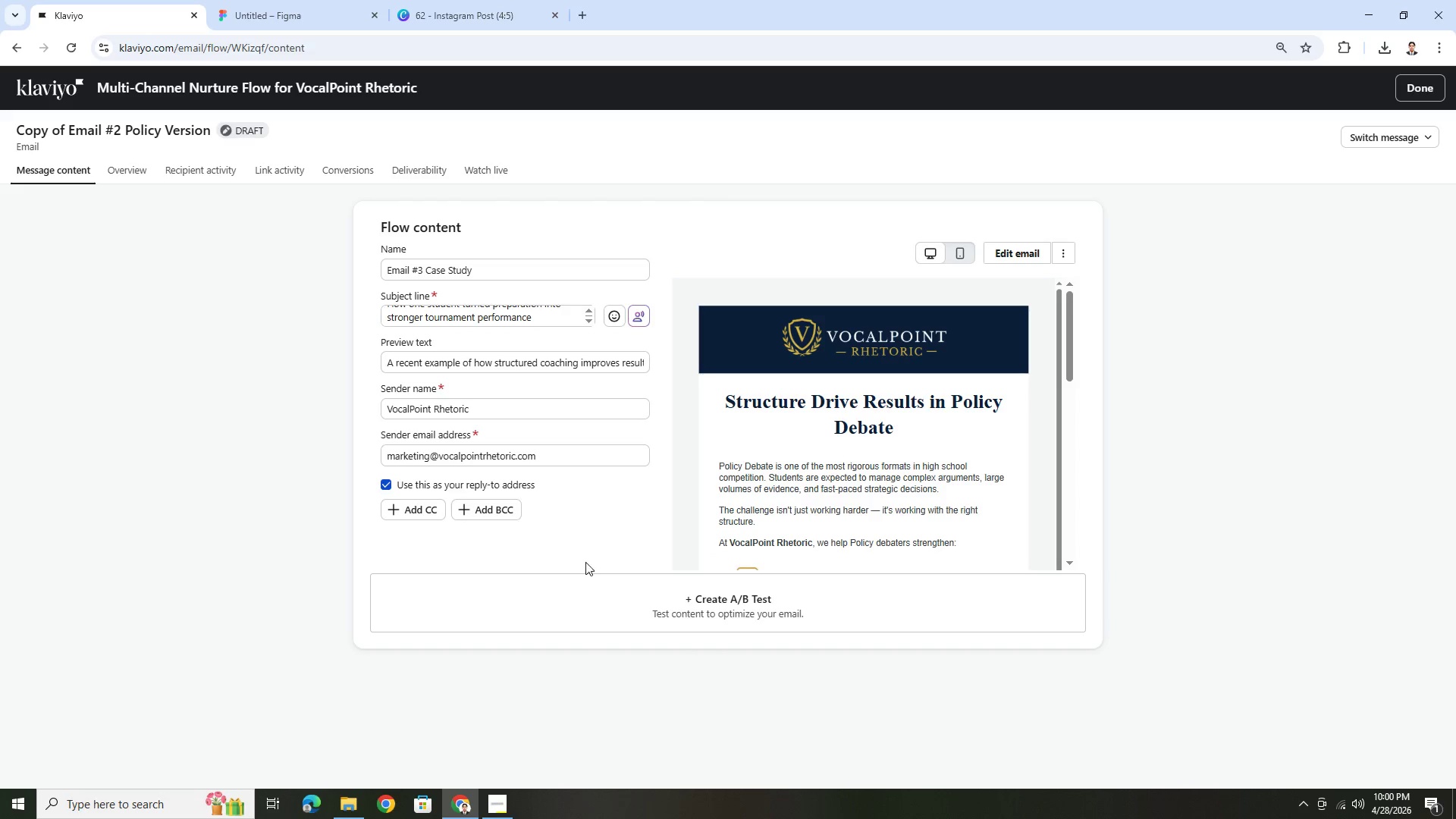 
left_click([1030, 257])
 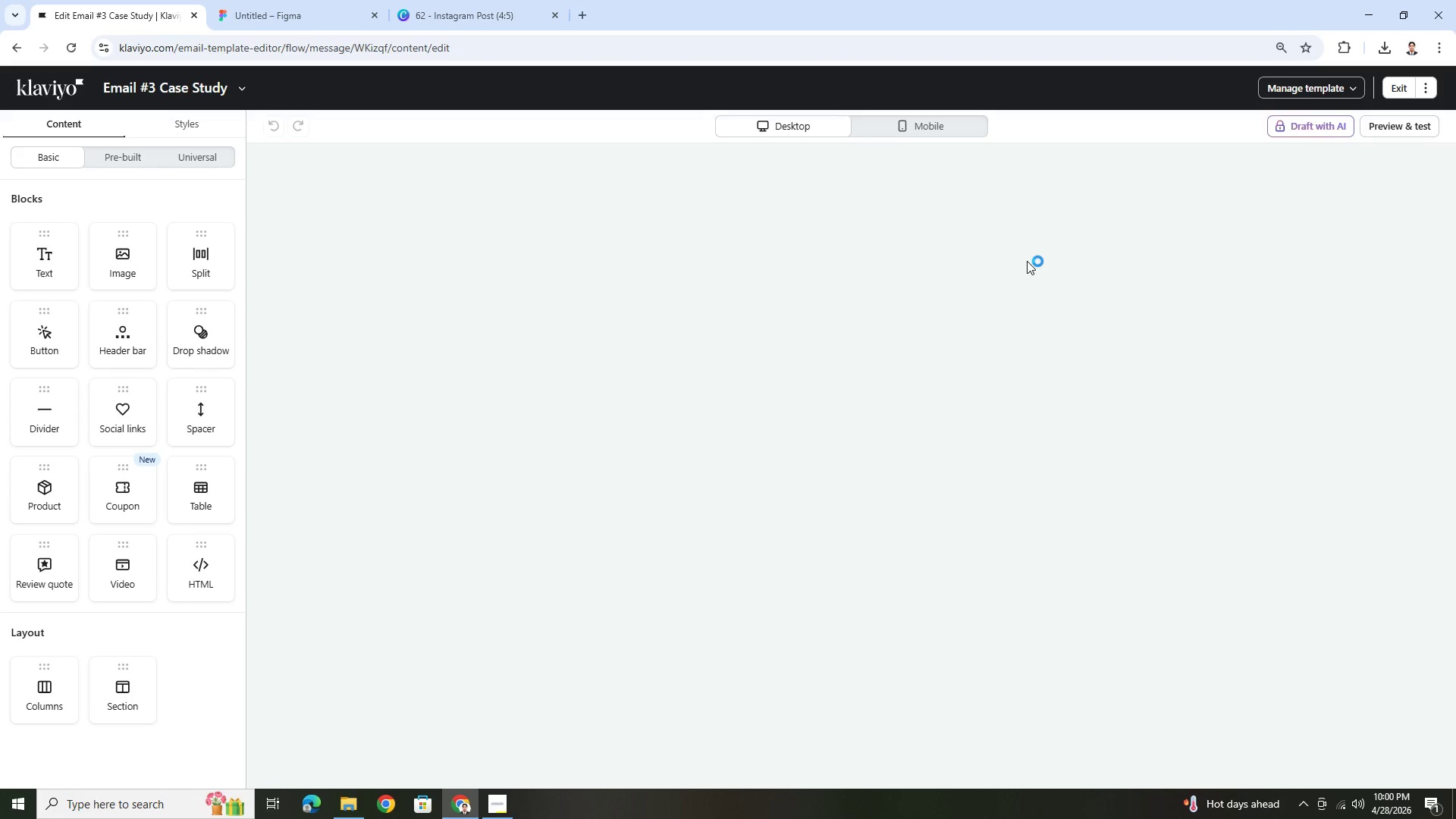 
wait(11.91)
 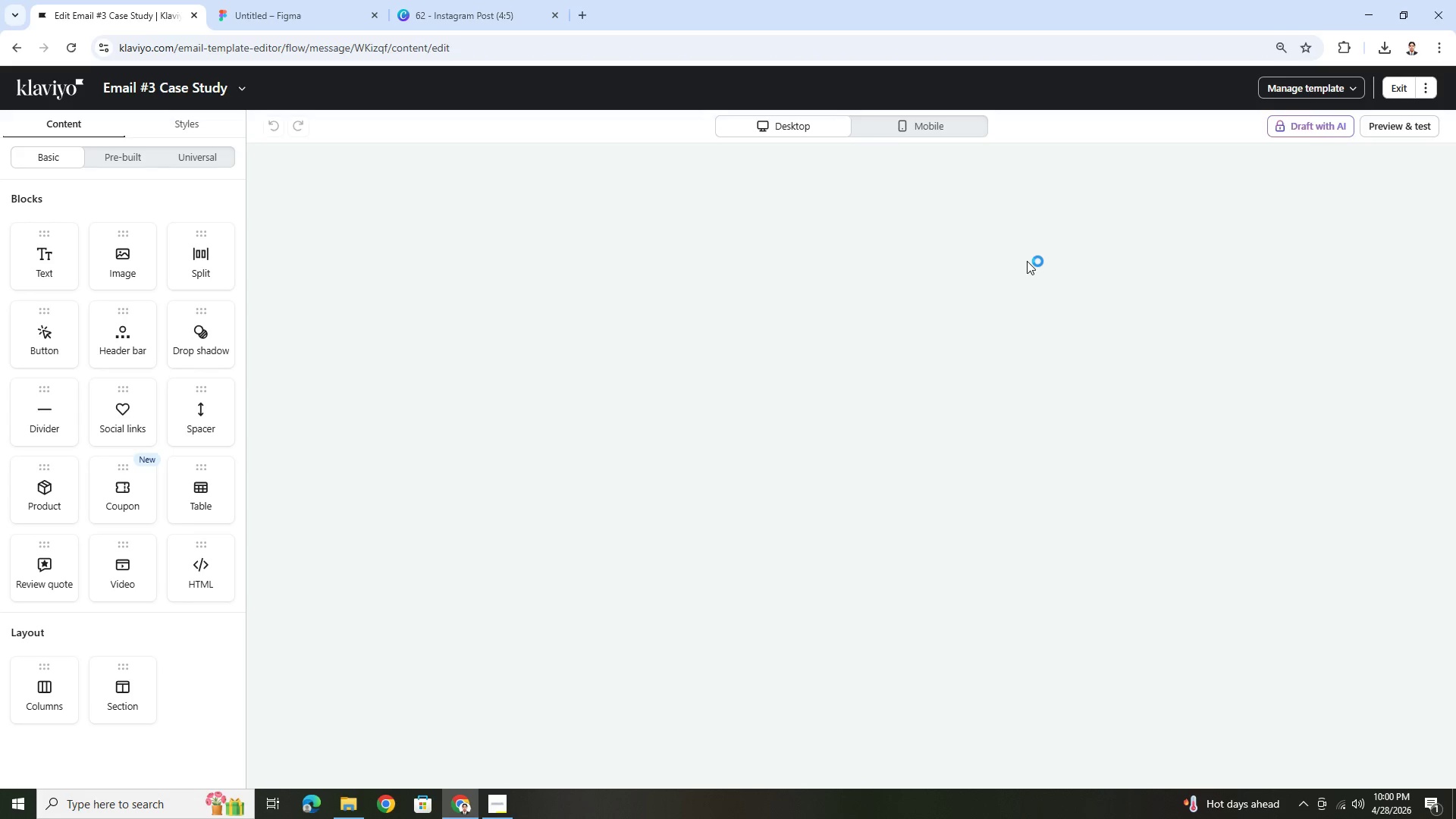 
scroll: coordinate [1153, 487], scroll_direction: down, amount: 7.0
 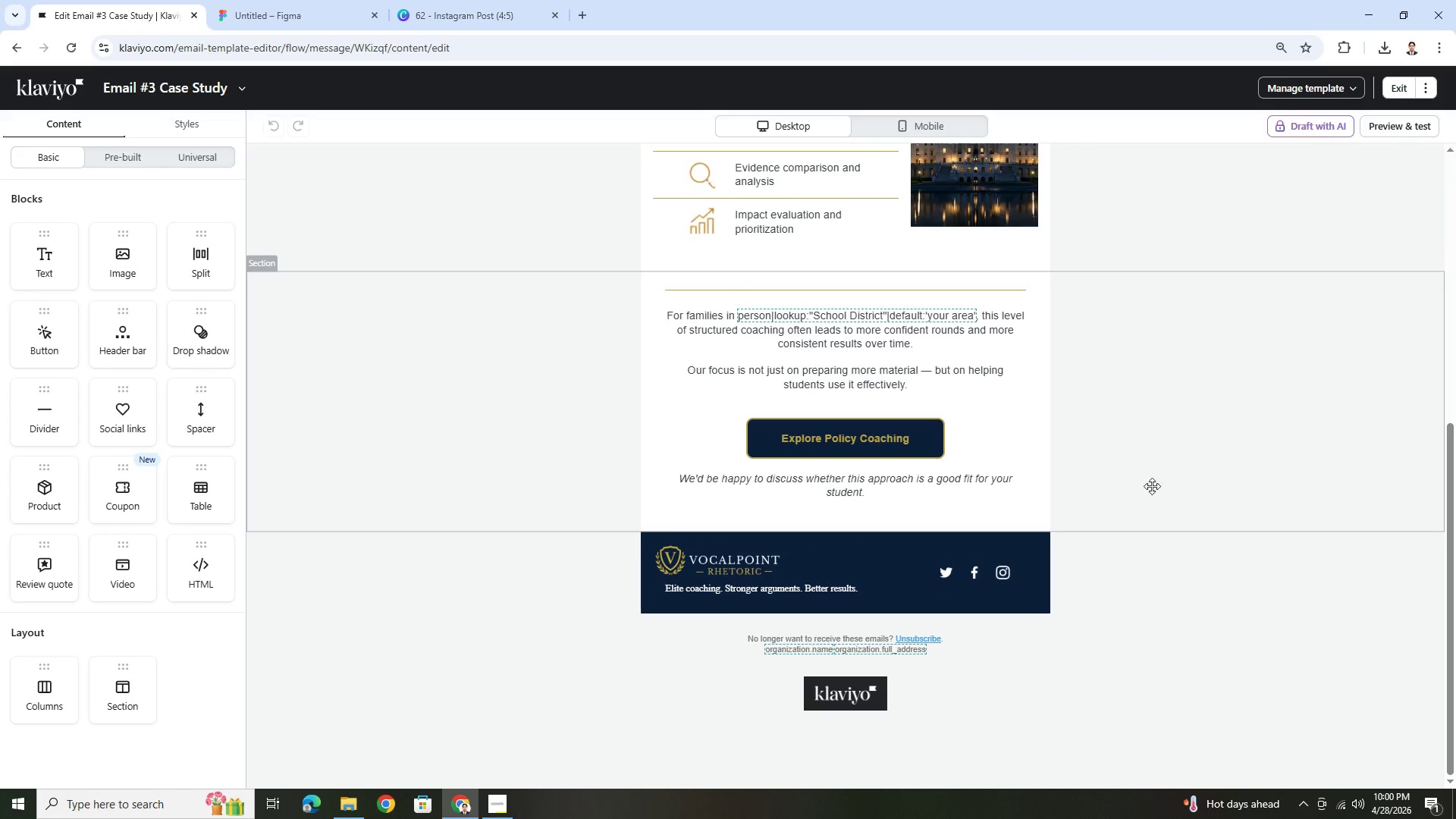 
scroll: coordinate [1156, 488], scroll_direction: up, amount: 5.0
 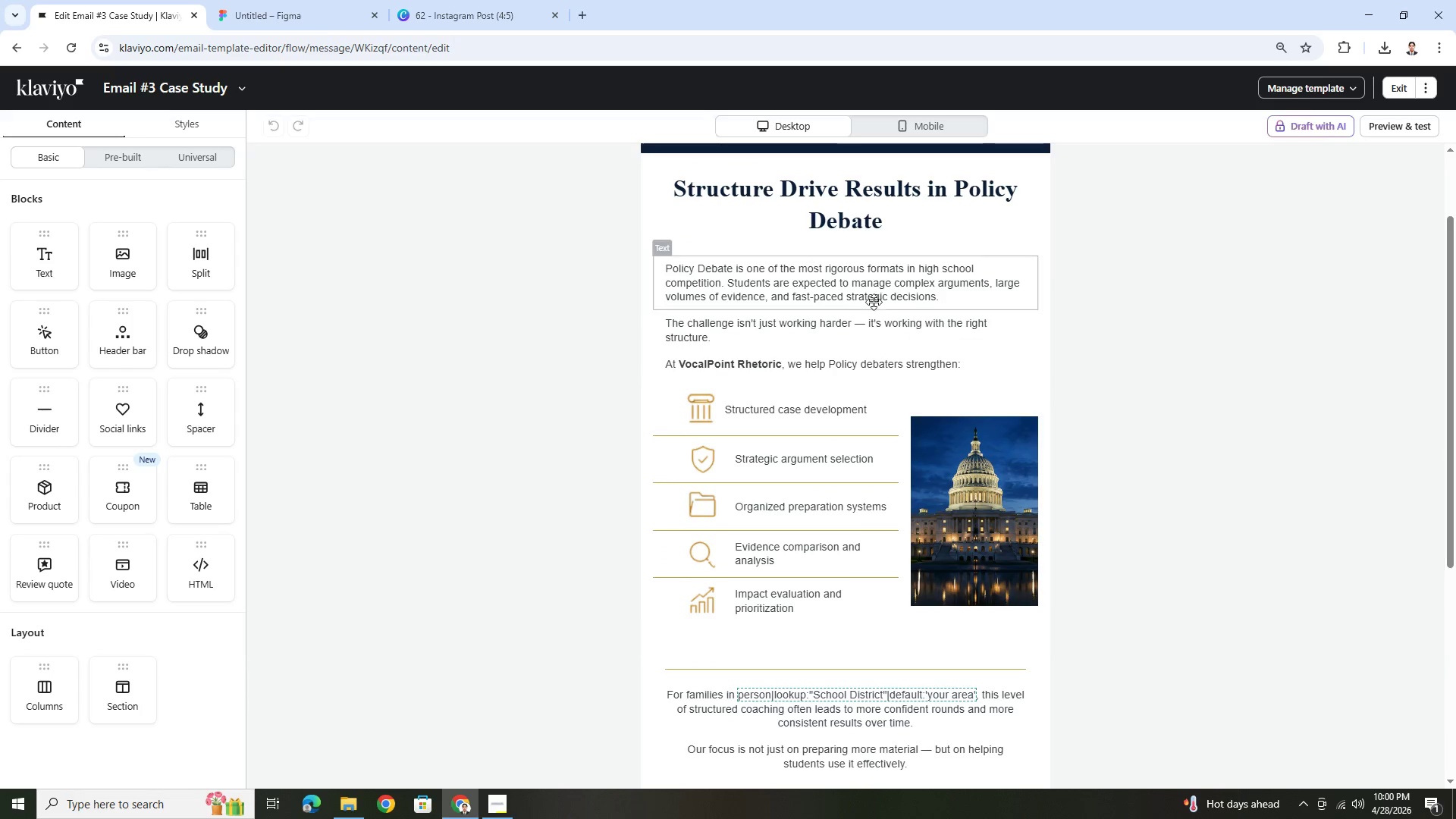 
left_click([871, 300])
 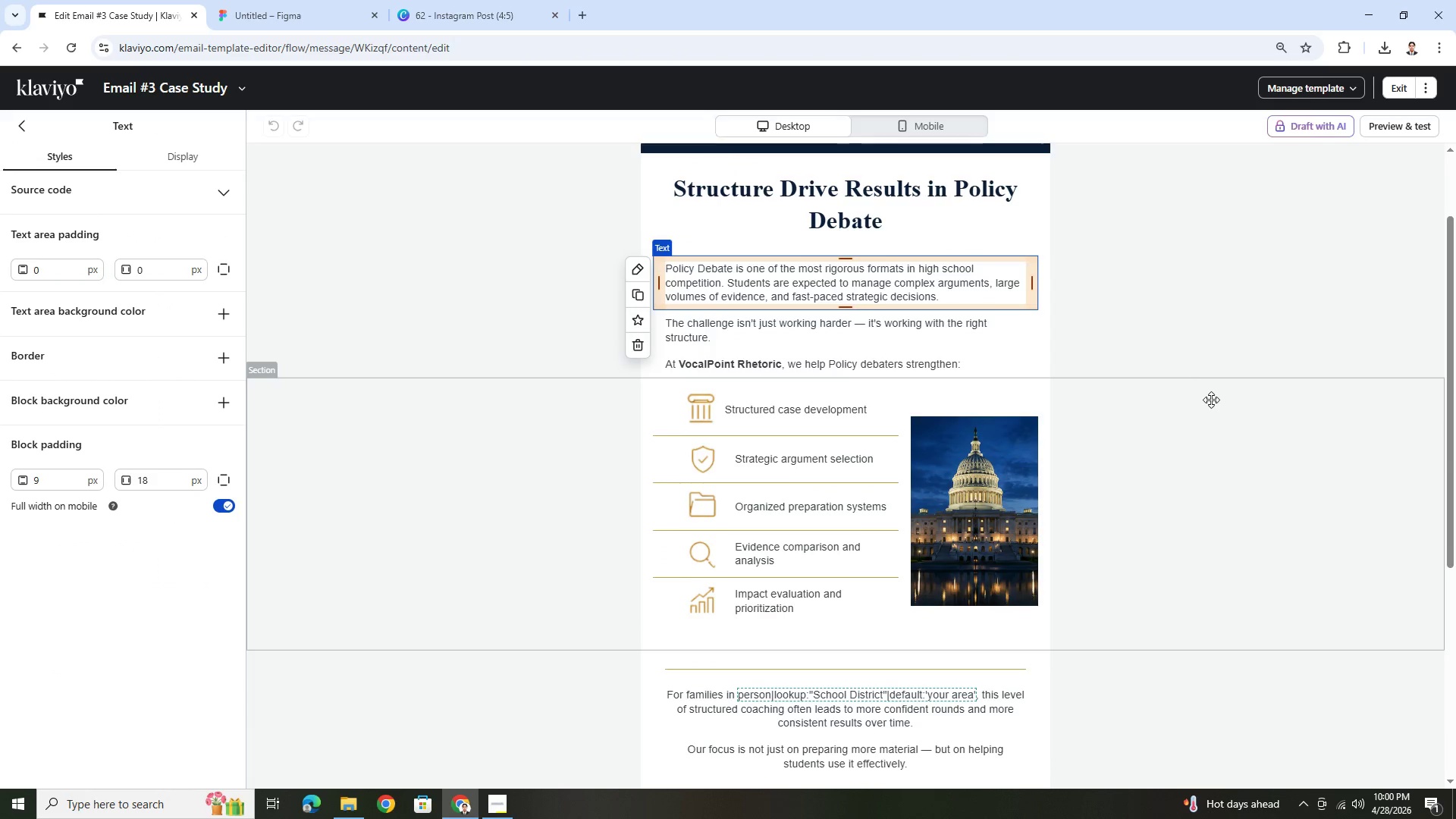 
scroll: coordinate [1213, 400], scroll_direction: up, amount: 2.0
 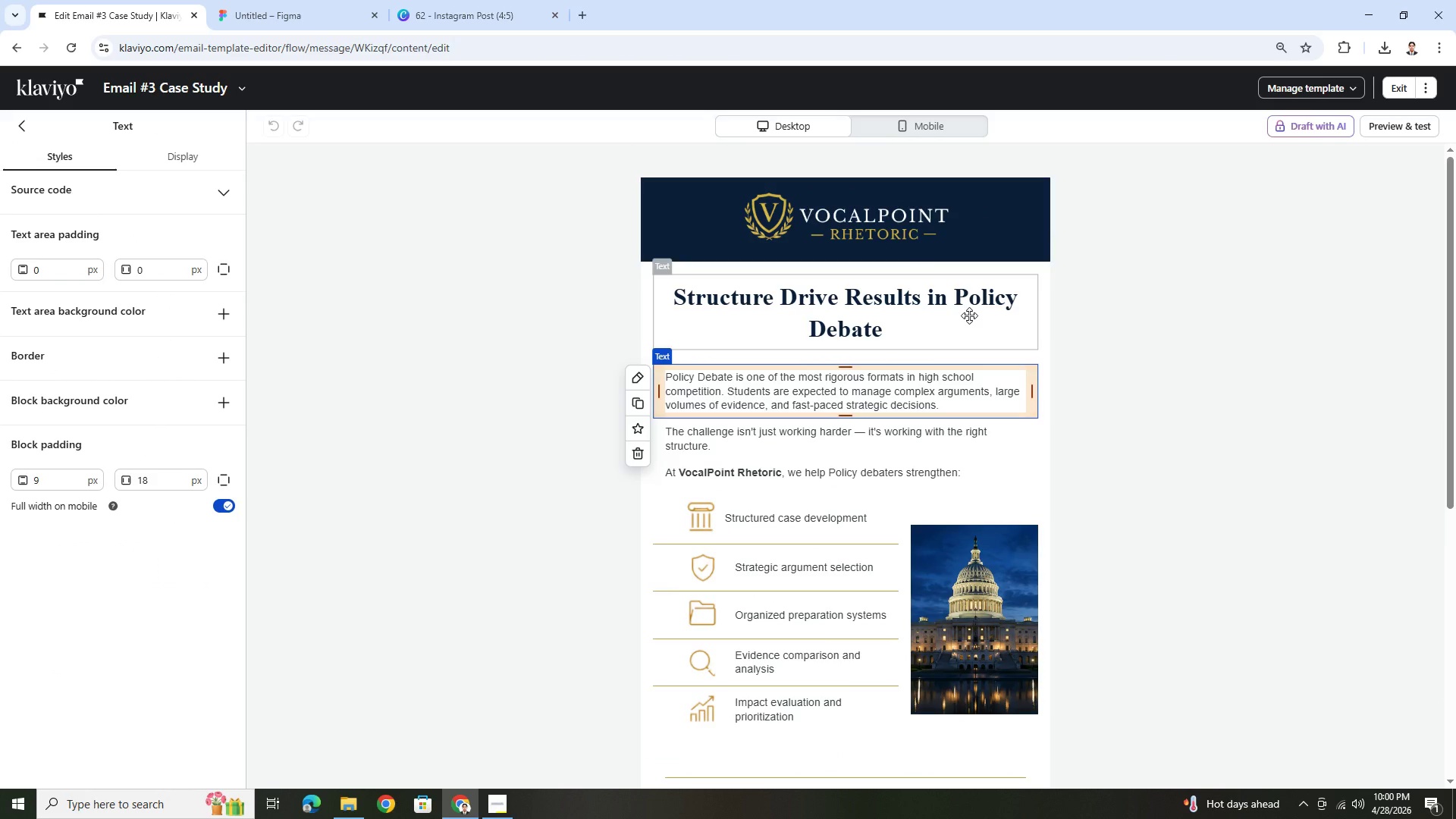 
left_click([969, 315])
 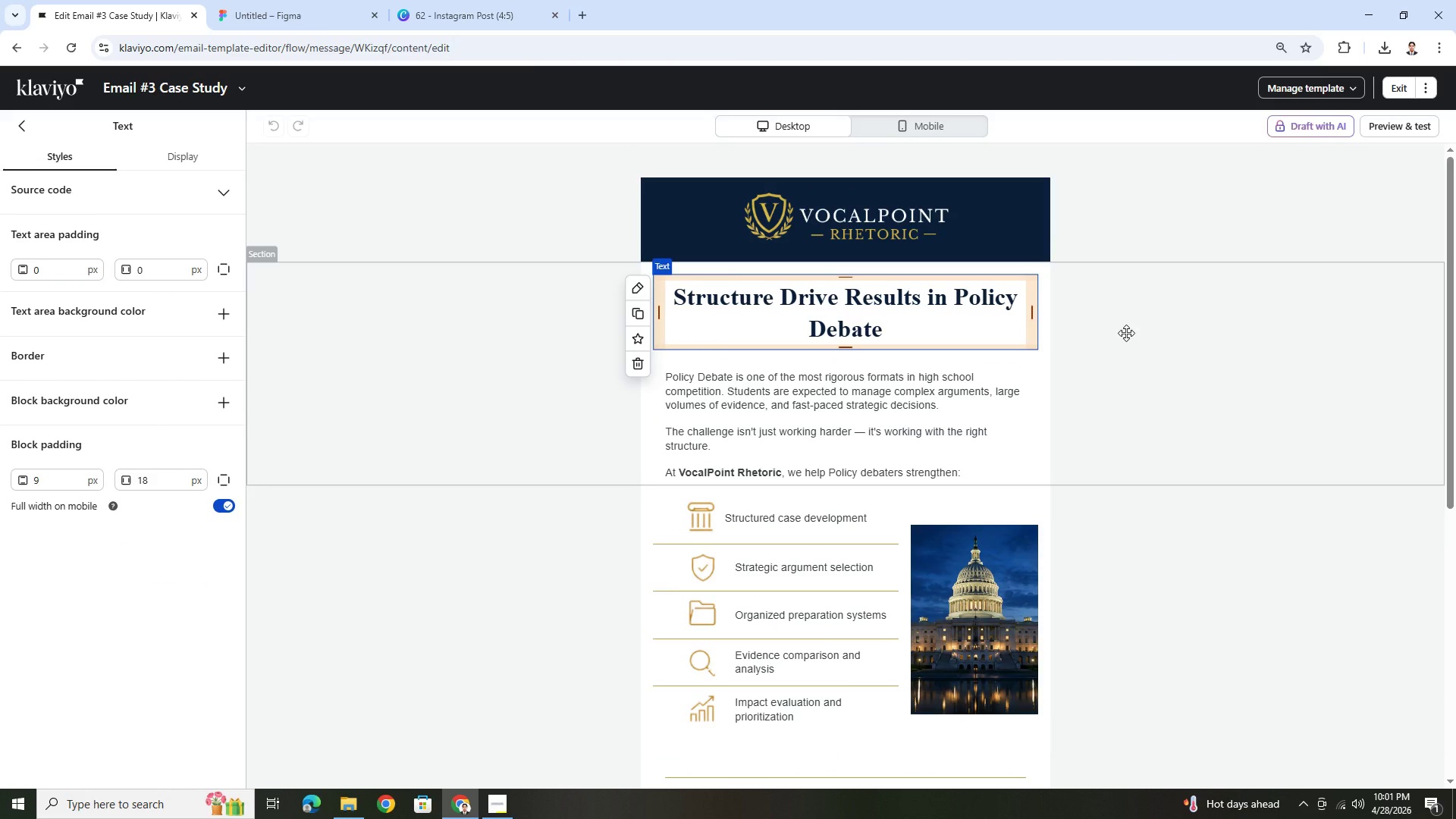 
wait(7.23)
 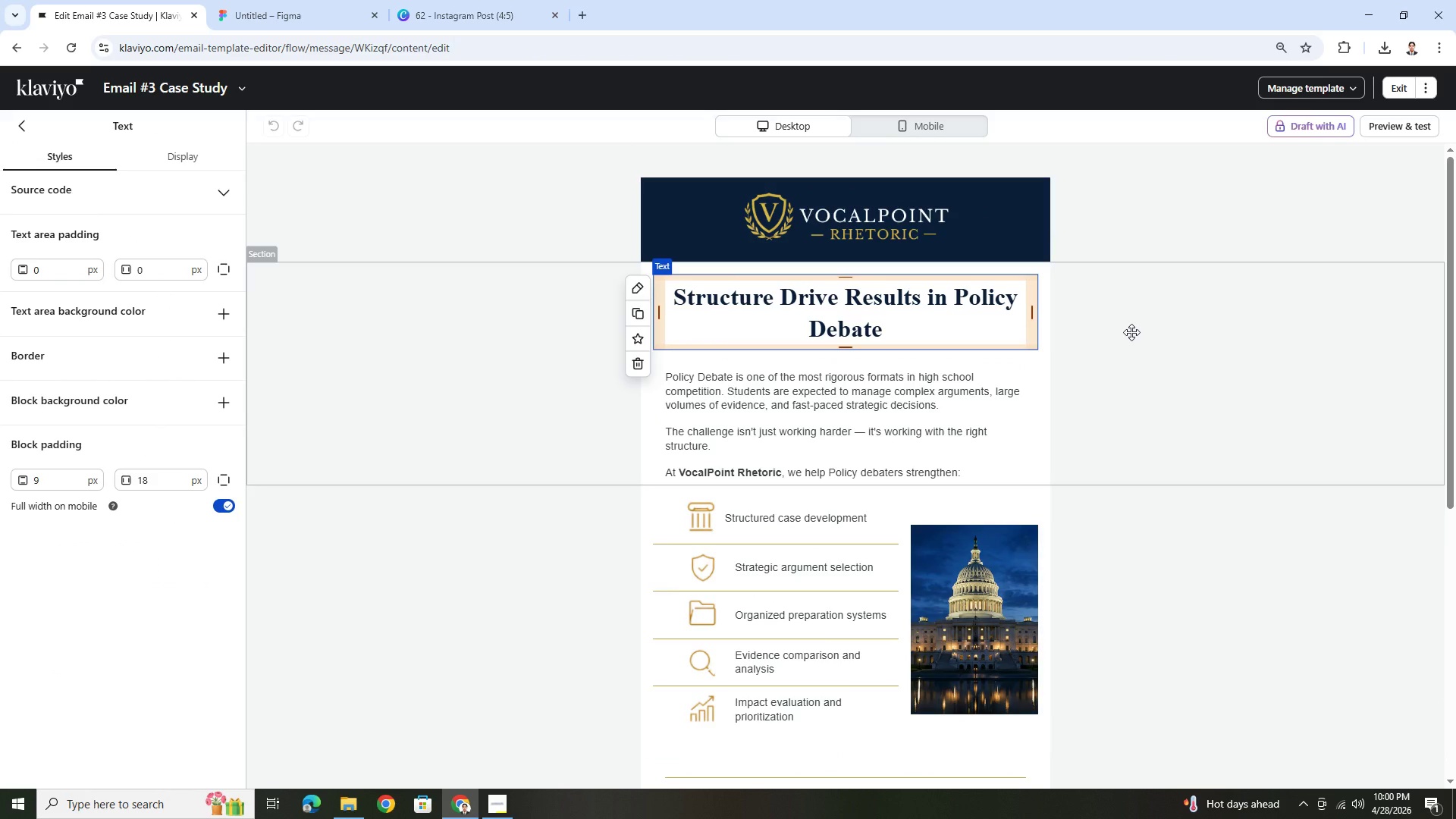 
double_click([877, 315])
 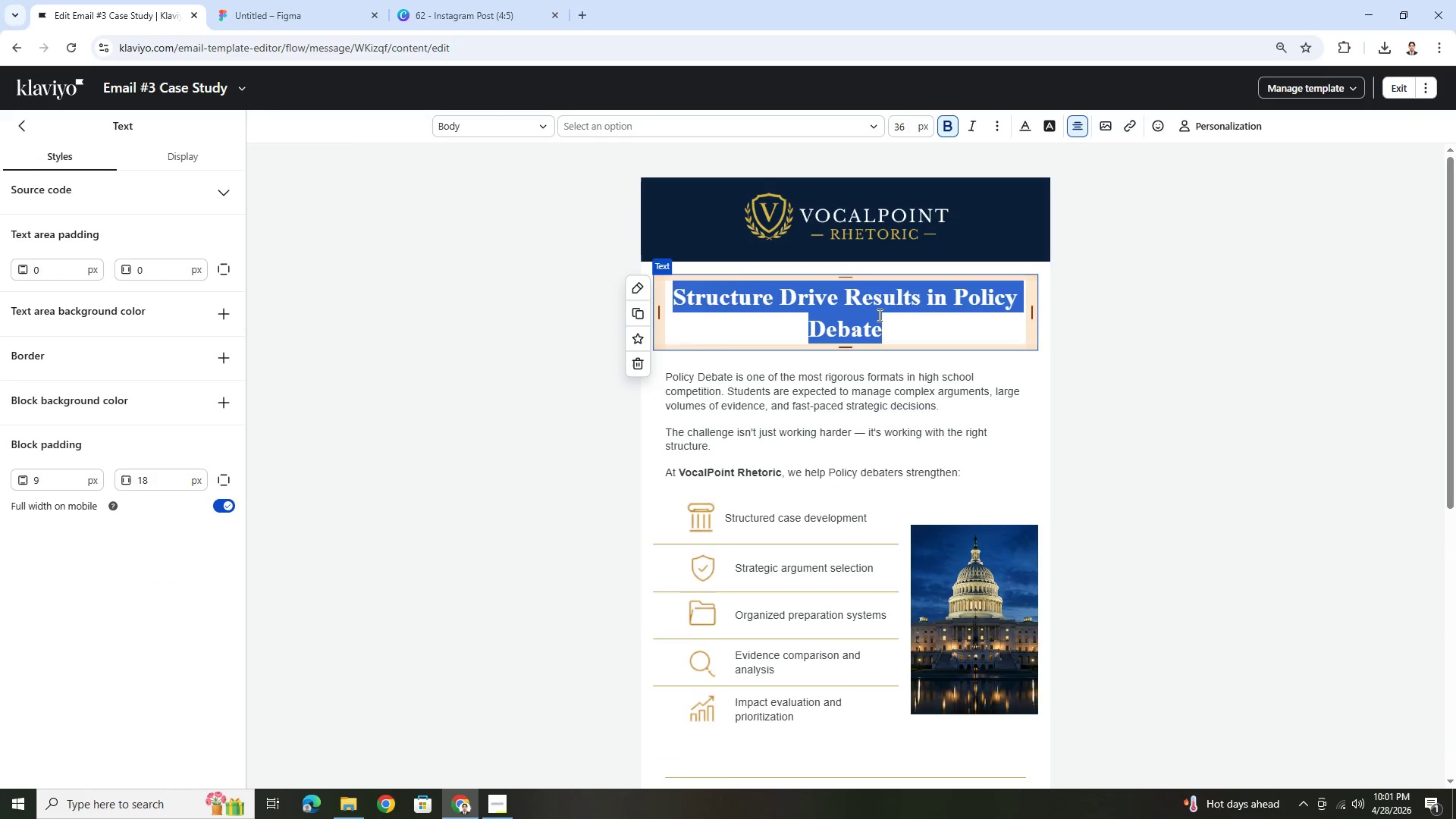 
type(From Preparation to pE)
key(Backspace)
key(Backspace)
type(Performance)
 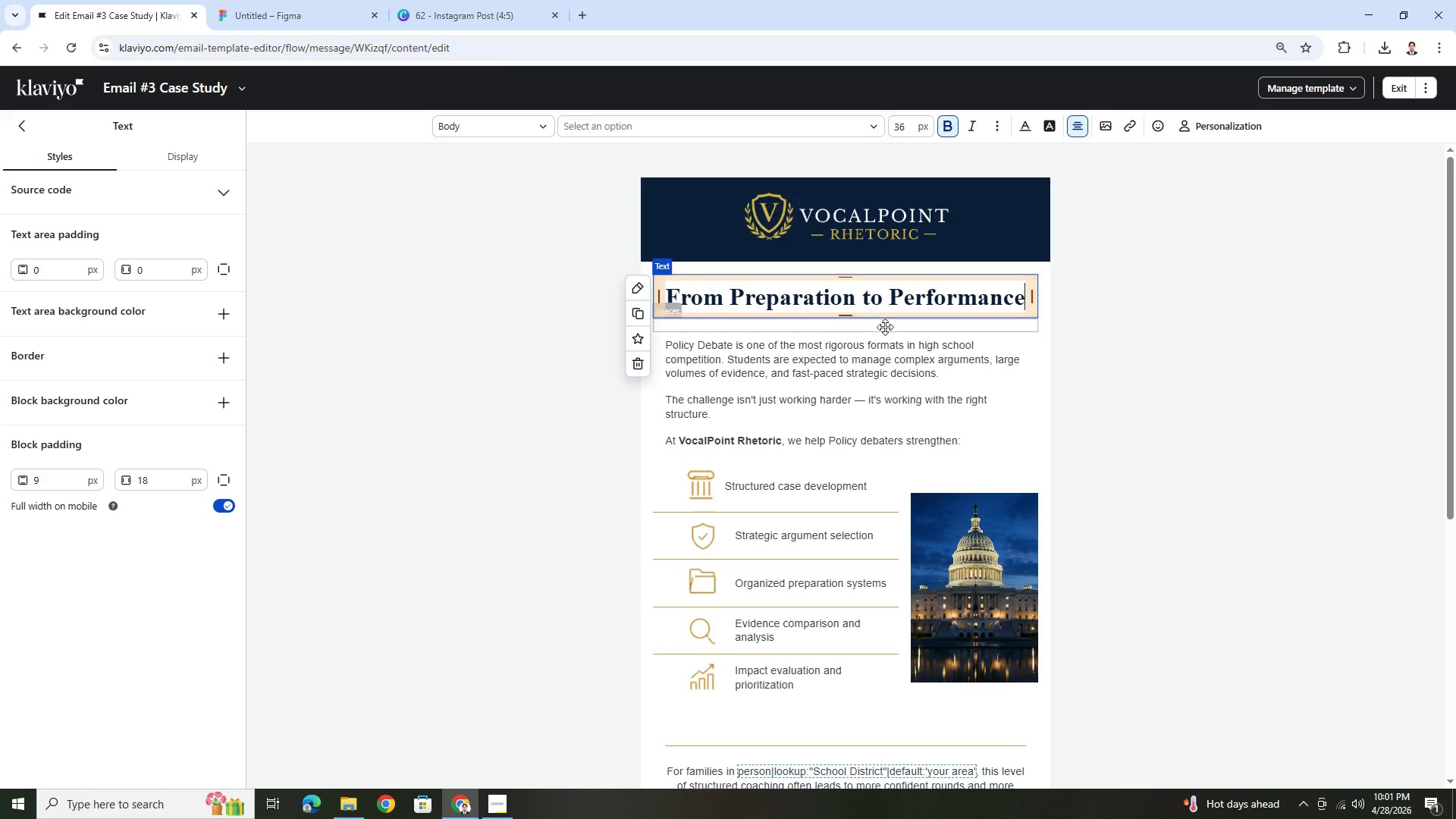 
left_click([917, 354])
 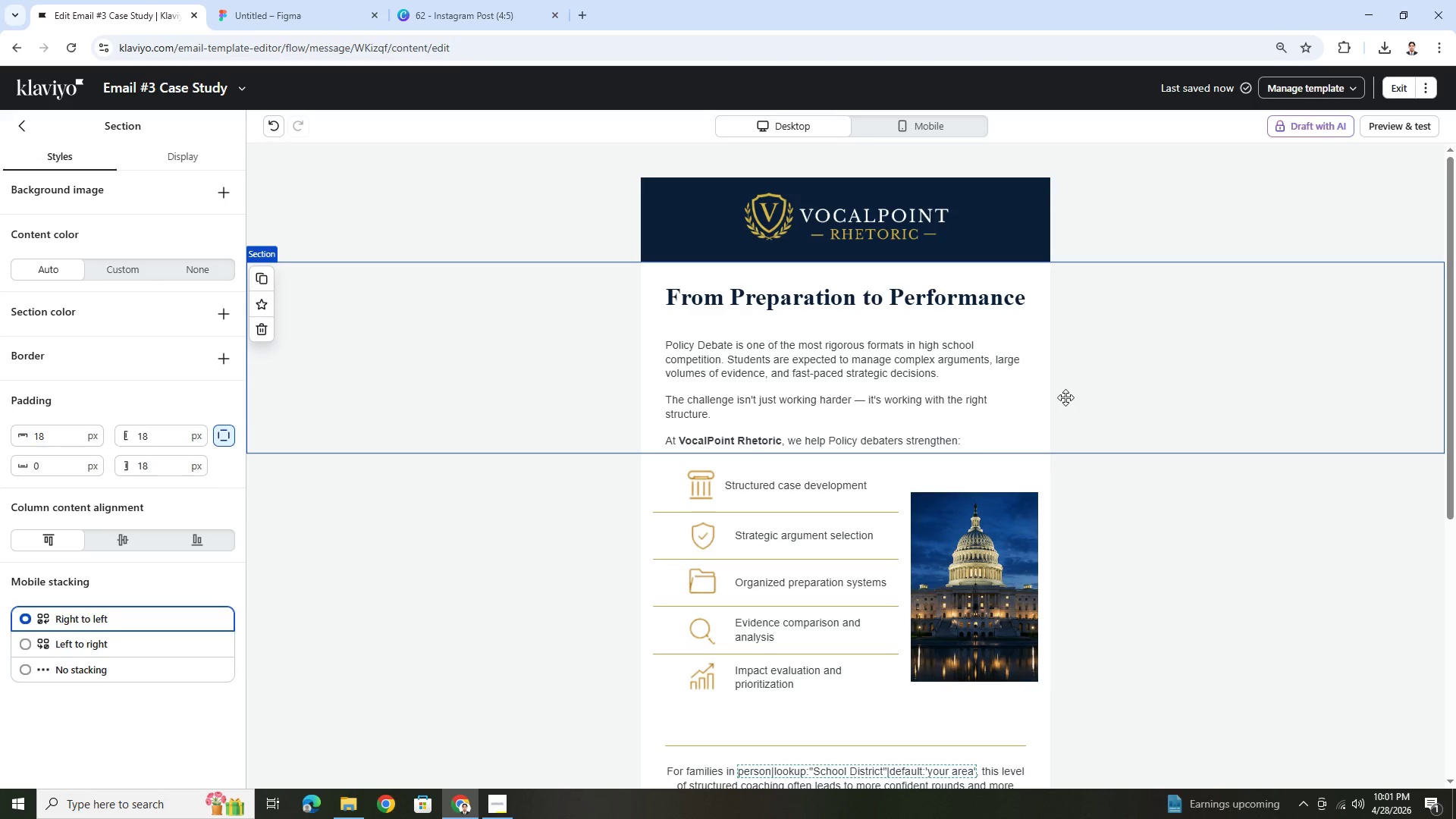 
wait(31.88)
 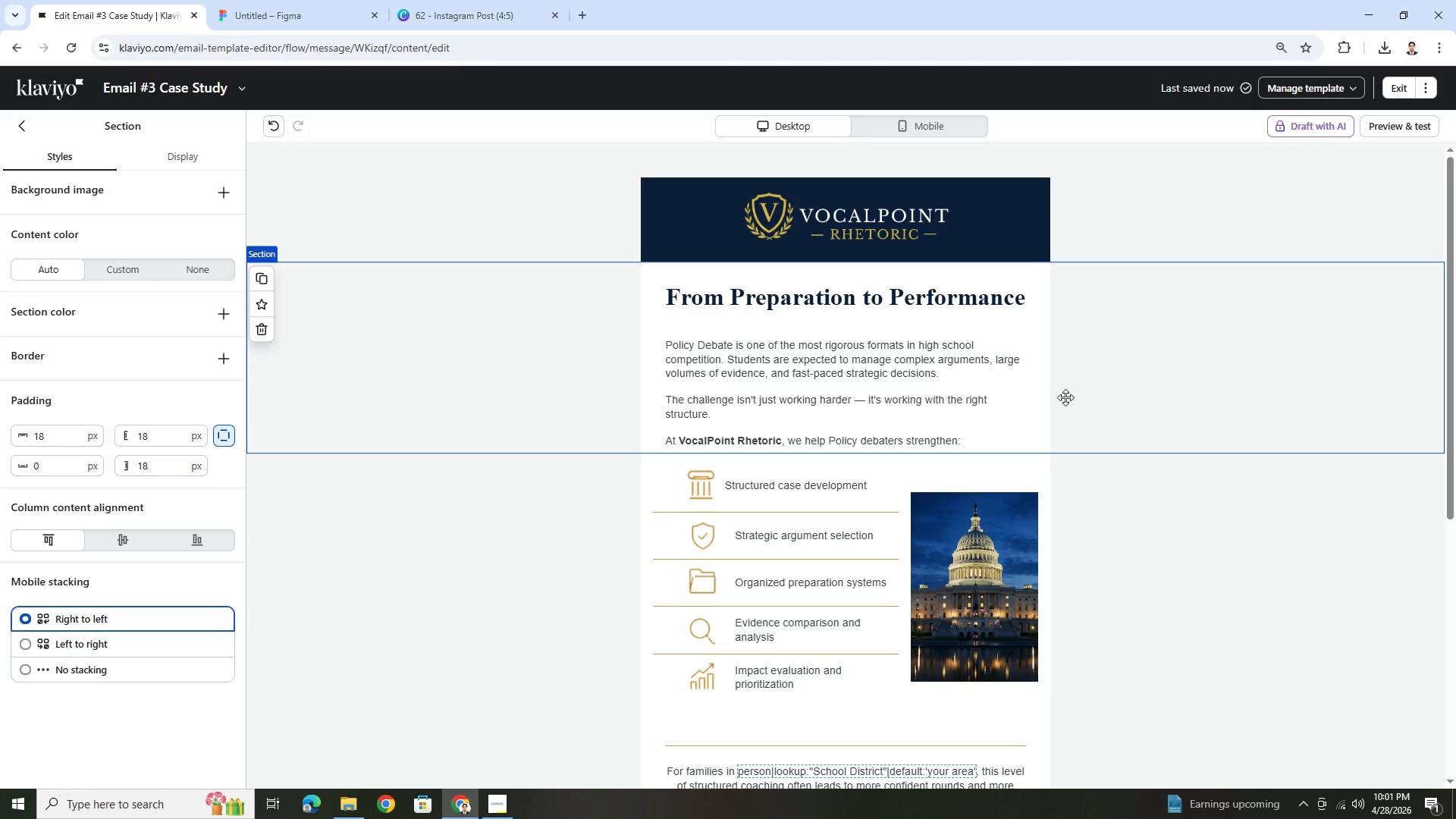 
double_click([760, 348])
 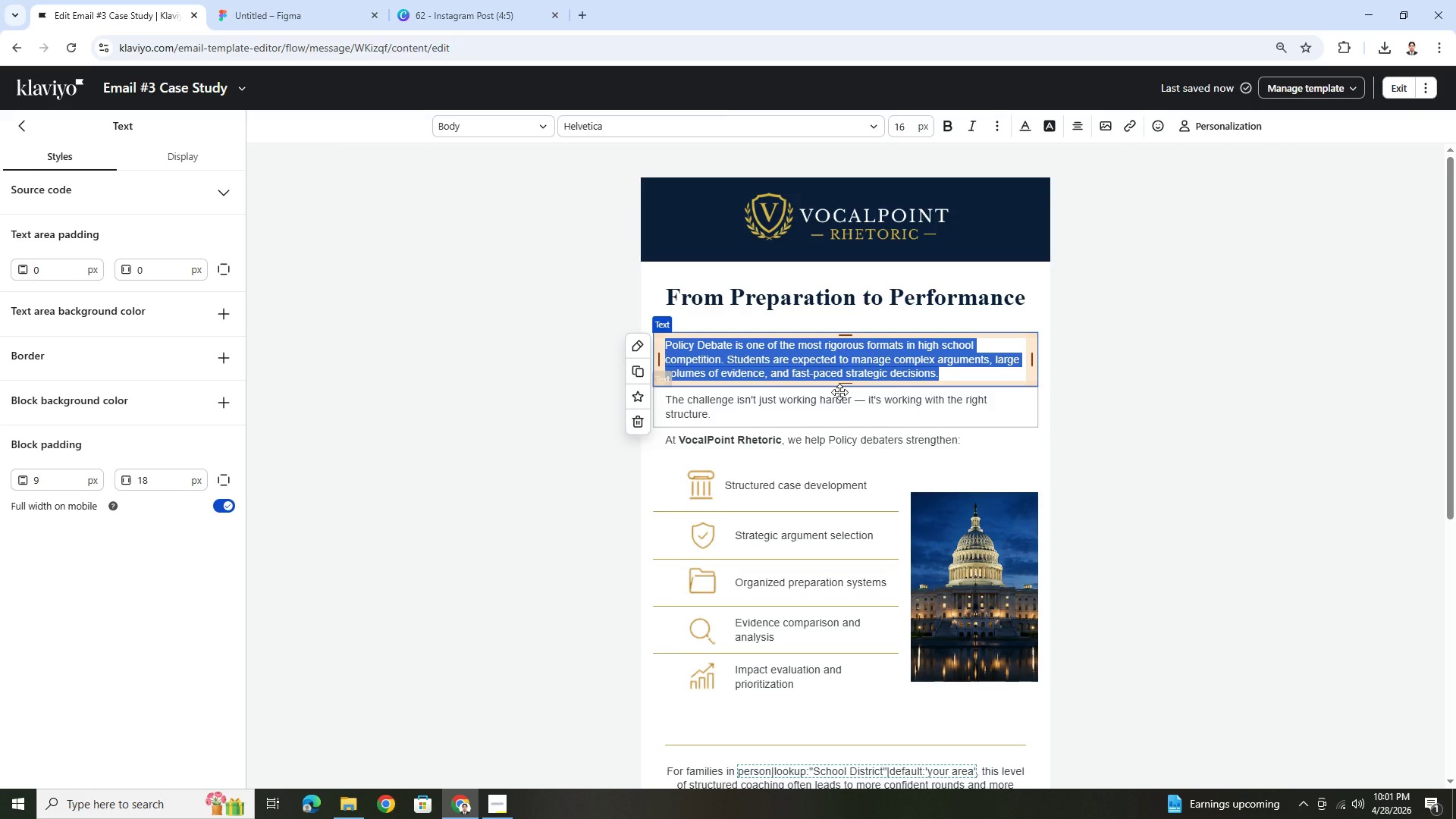 
wait(5.08)
 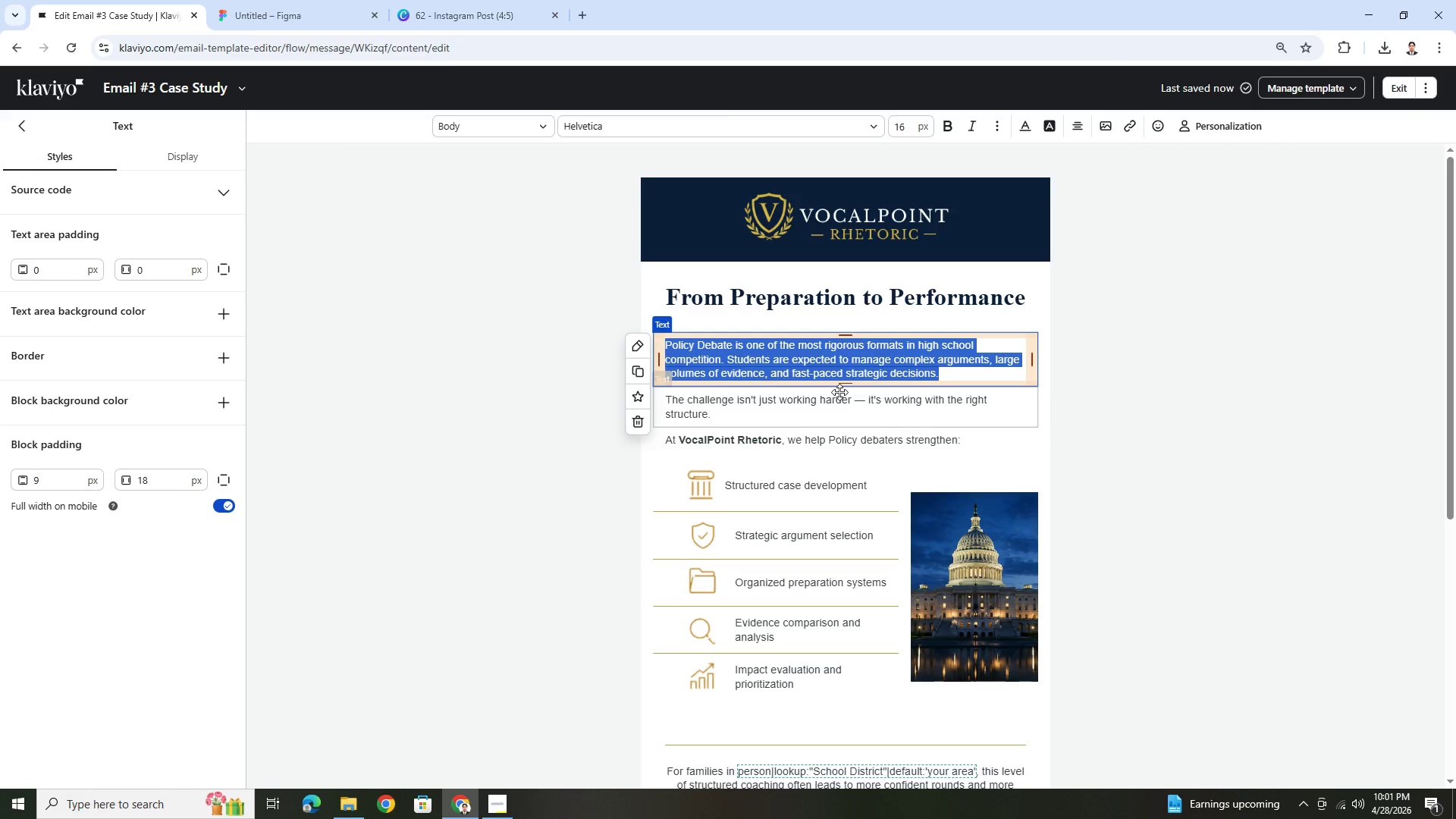 
type(One of the most)
 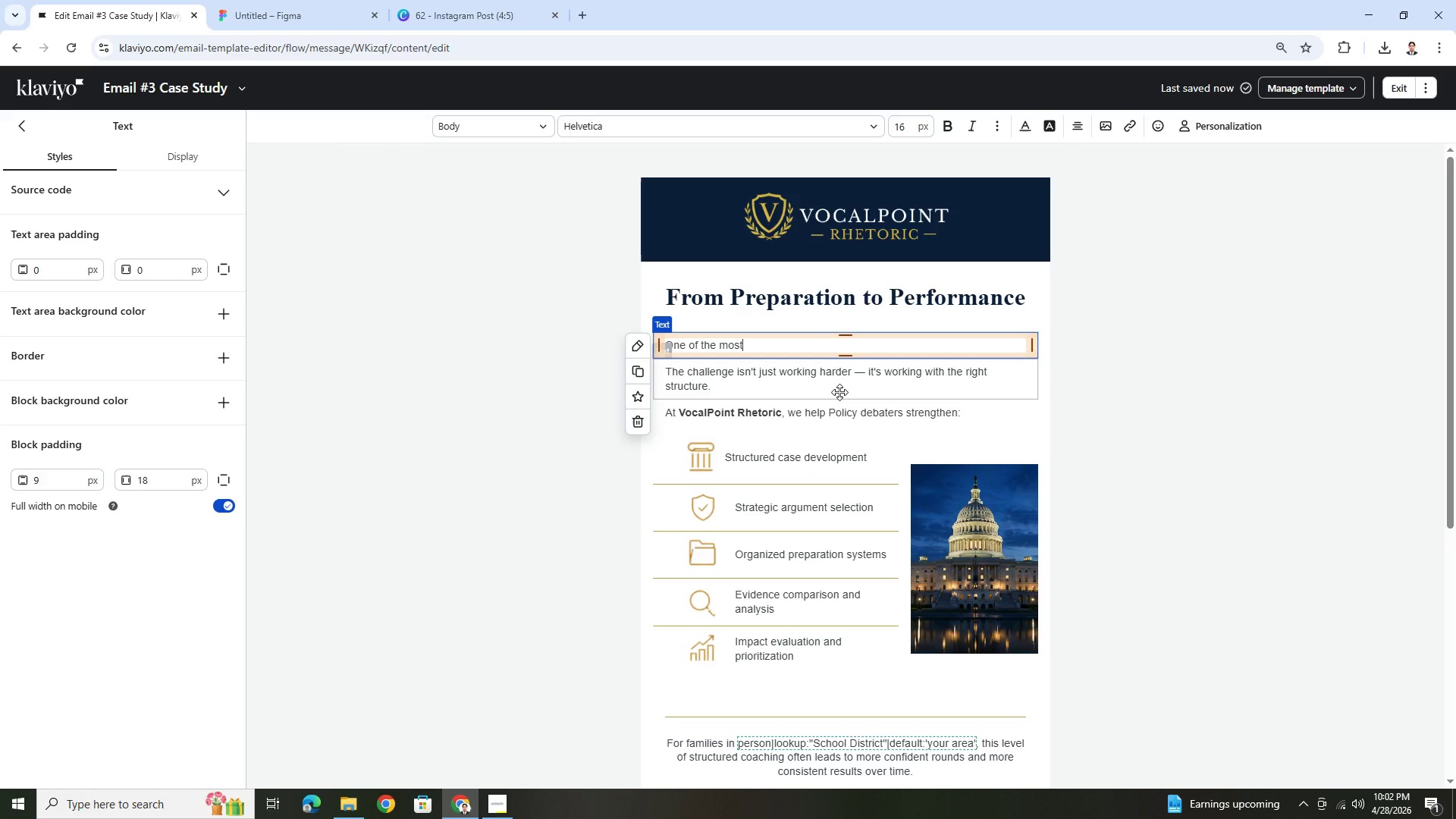 
wait(5.97)
 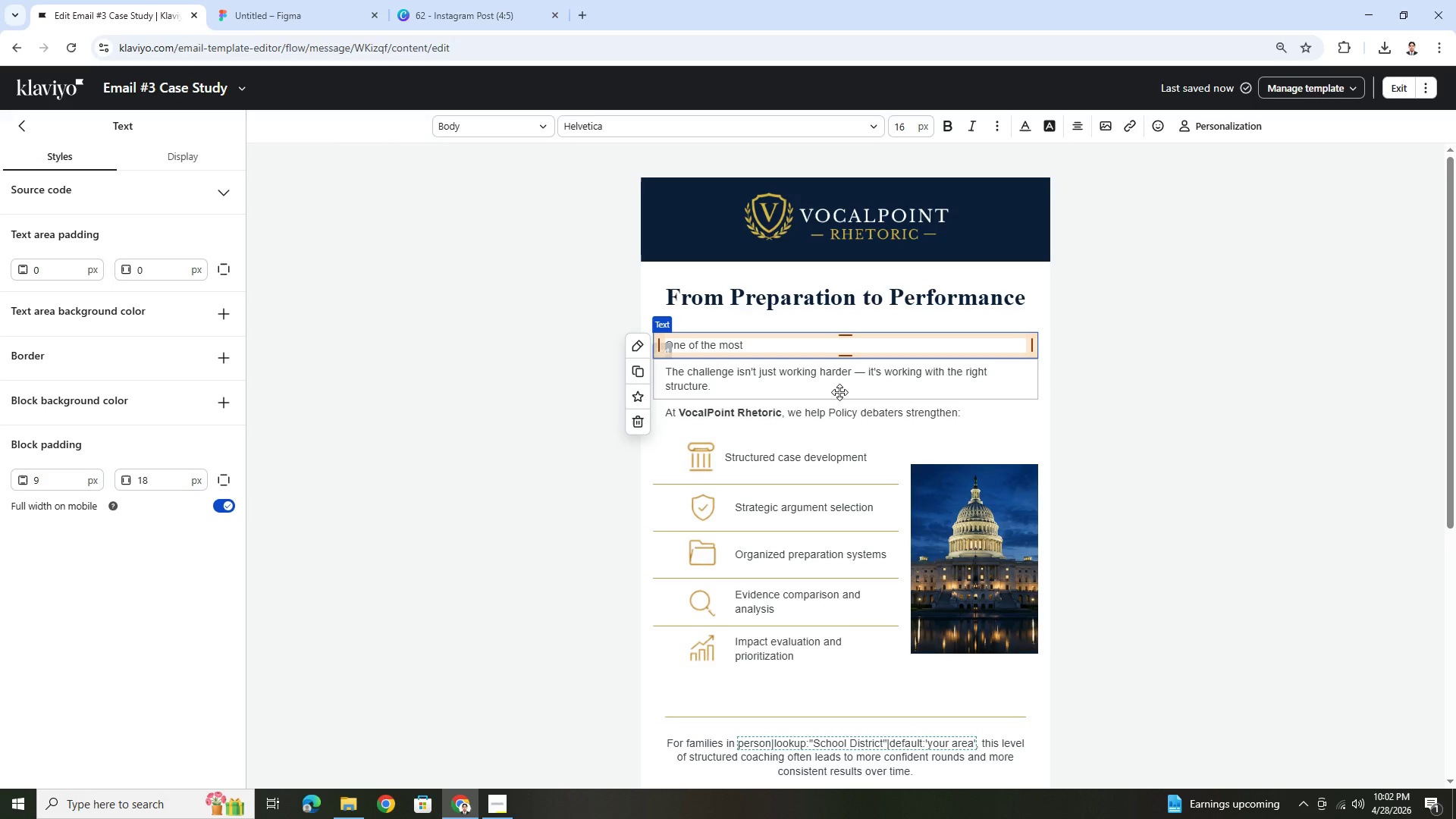 
type( common cjh)
key(Backspace)
type(allenges we see is when a capable student struggles to translate)
 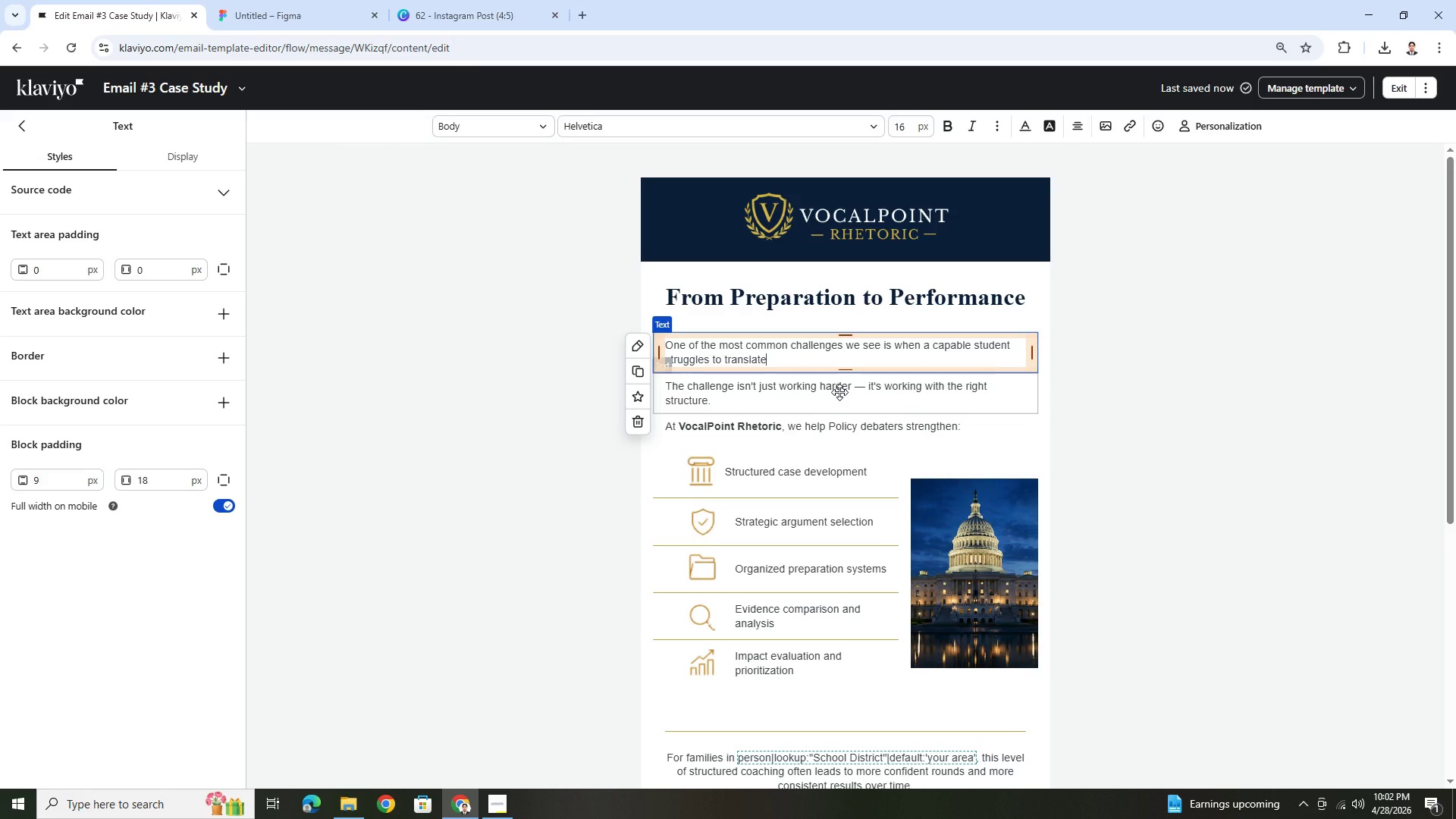 
wait(6.05)
 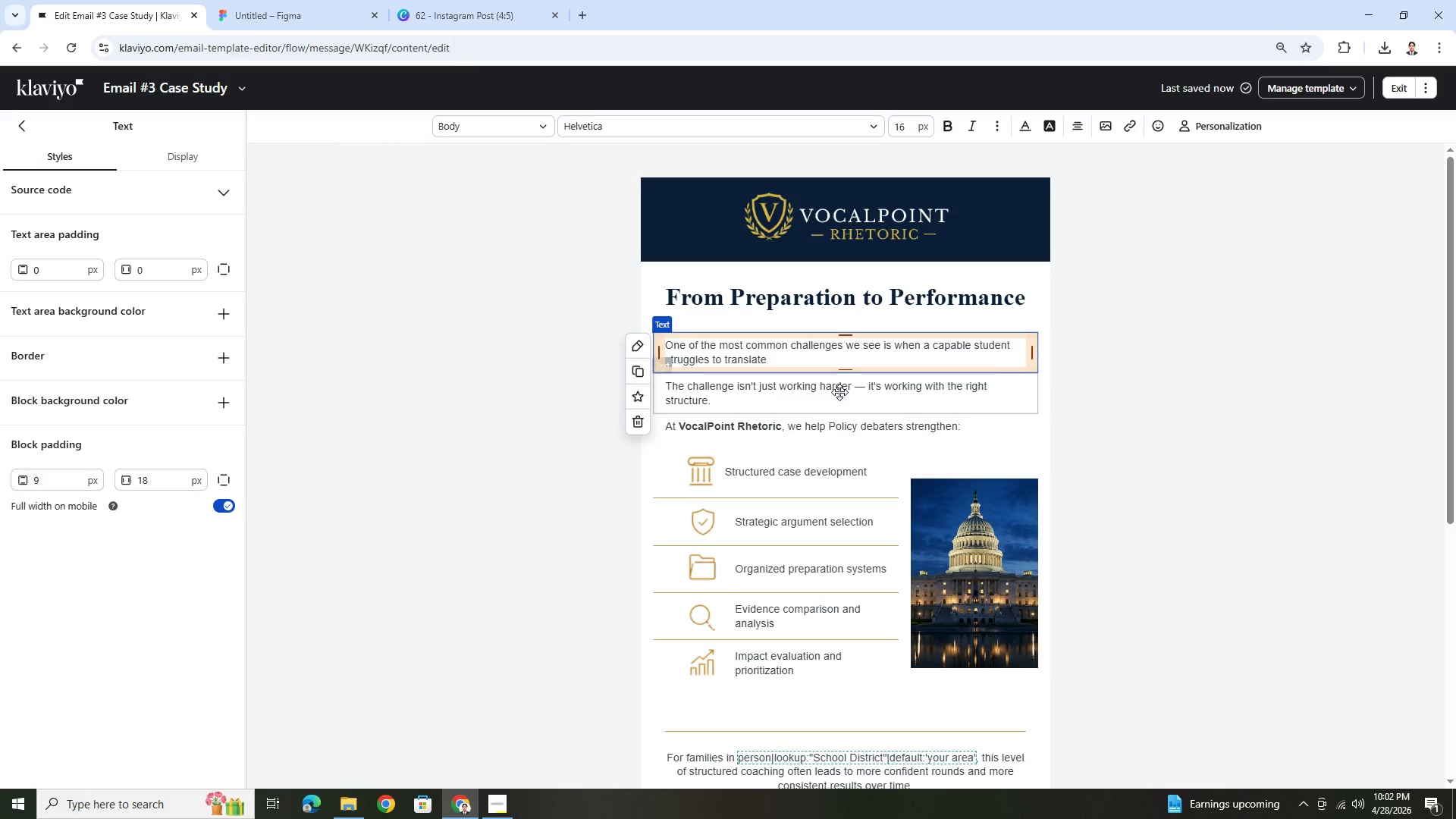 
type( preparation into consistent )
 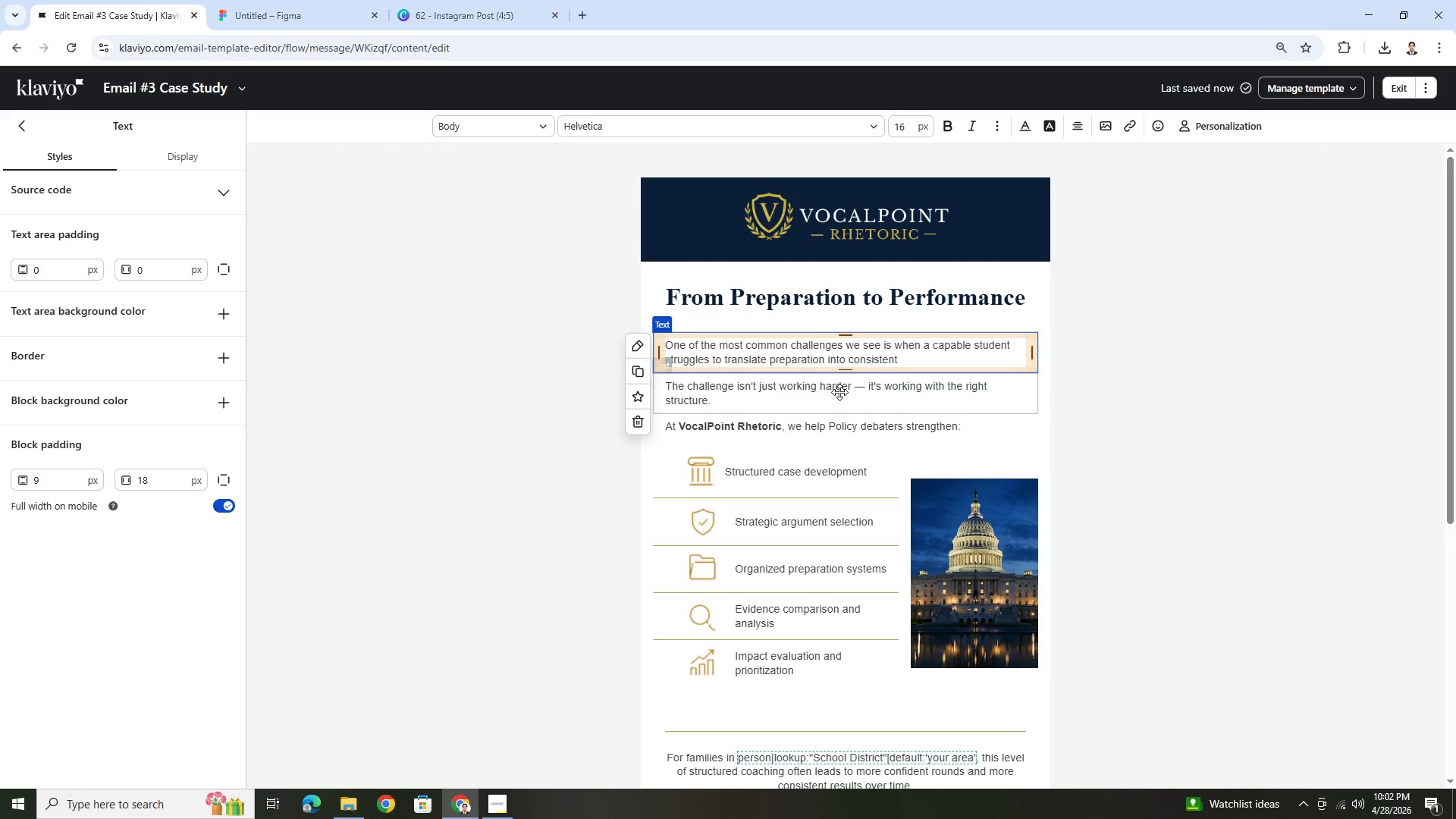 
type(perc)
key(Backspace)
type(fro)
key(Backspace)
key(Backspace)
type(ormance)
 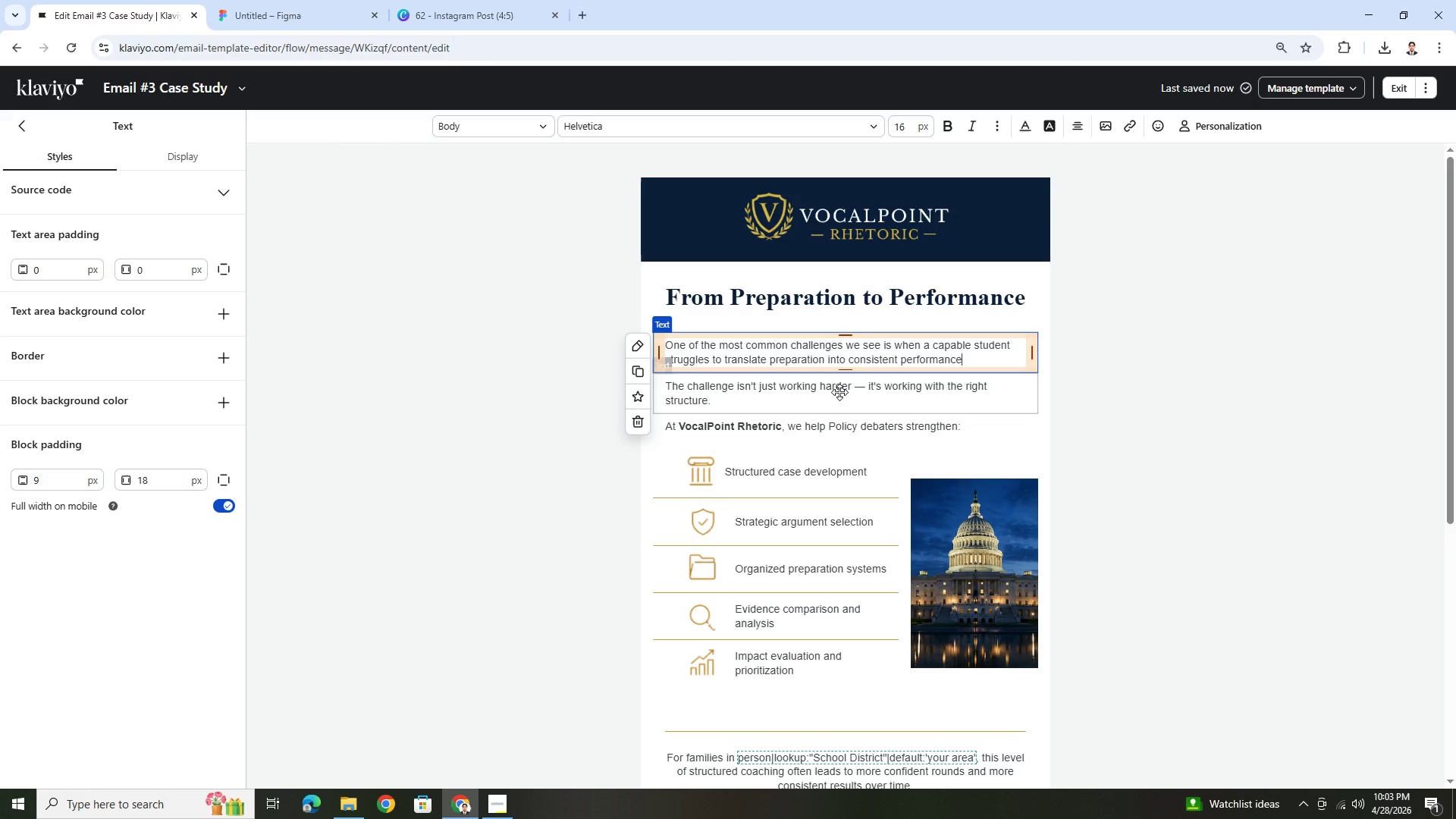 
type( during rounds.)
 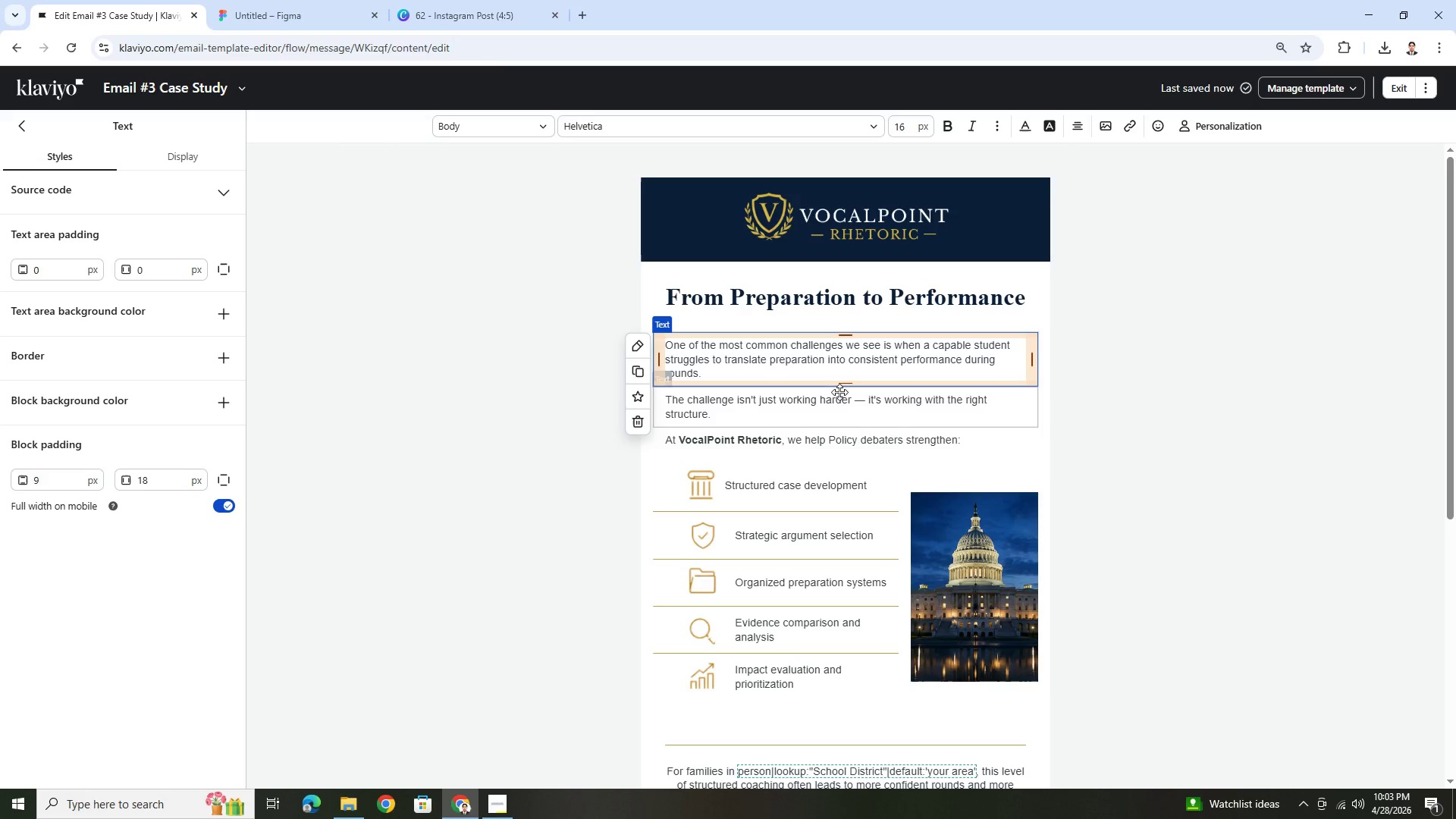 
left_click([1150, 518])
 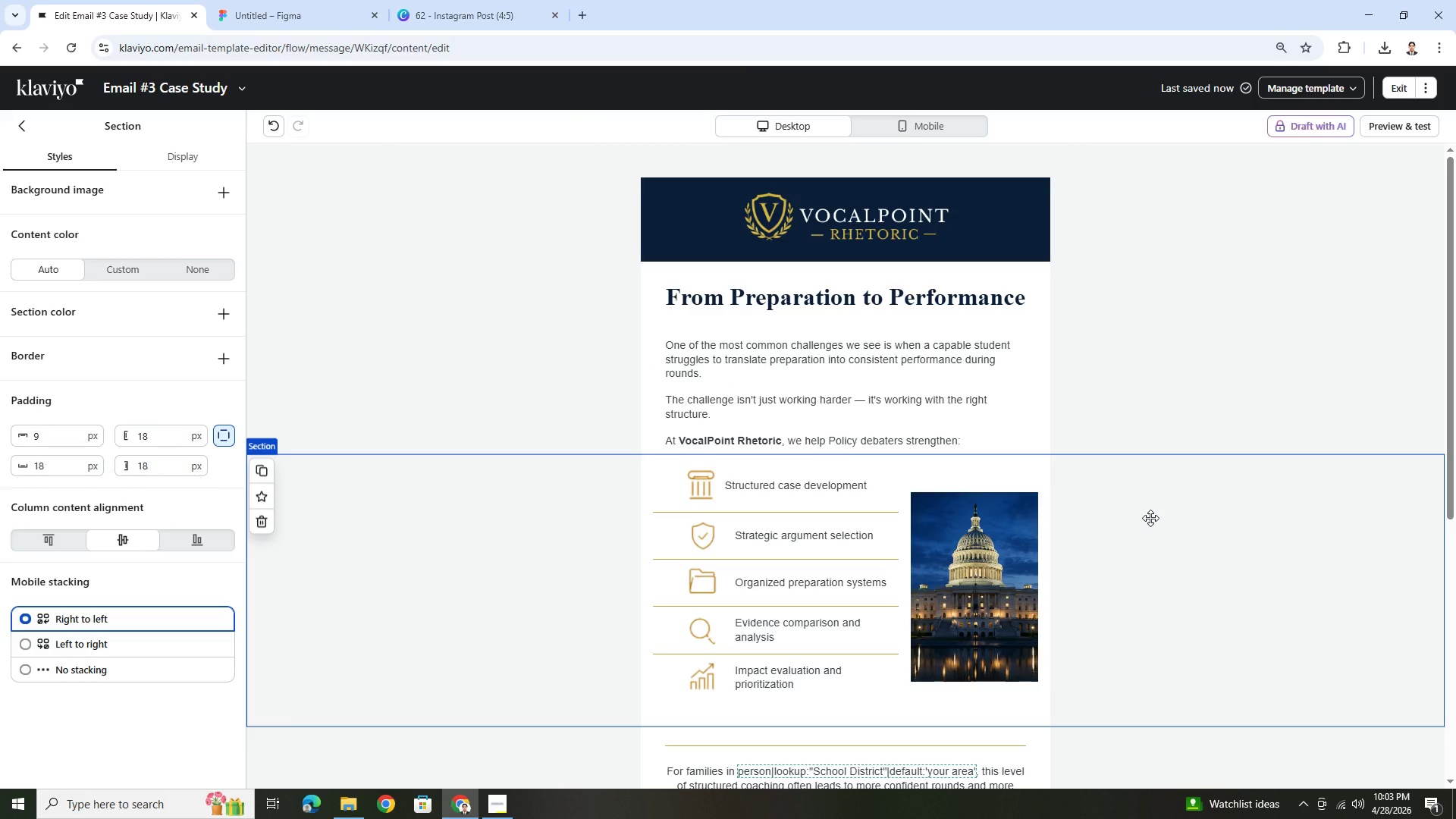 
wait(8.59)
 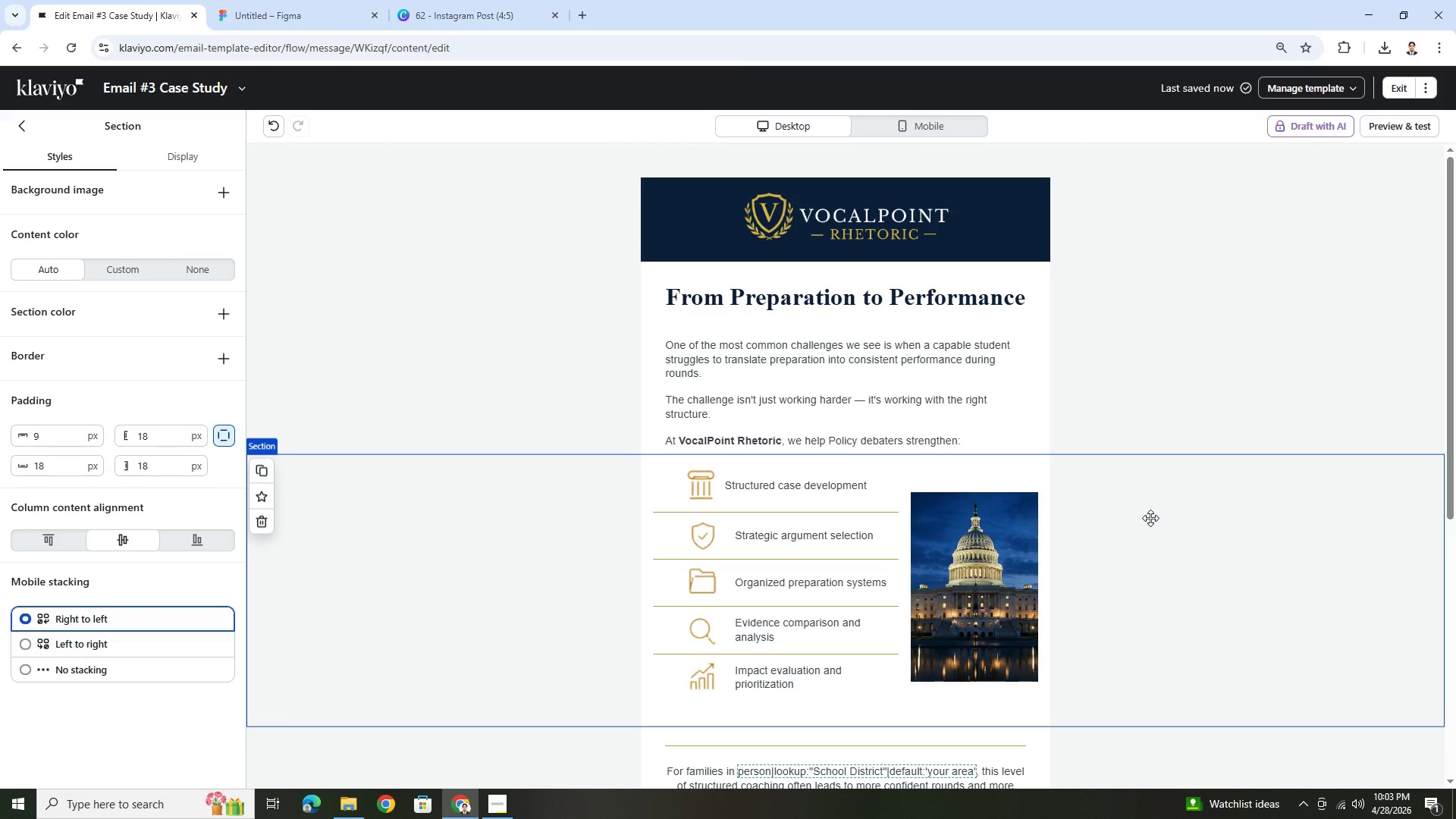 
double_click([757, 400])
 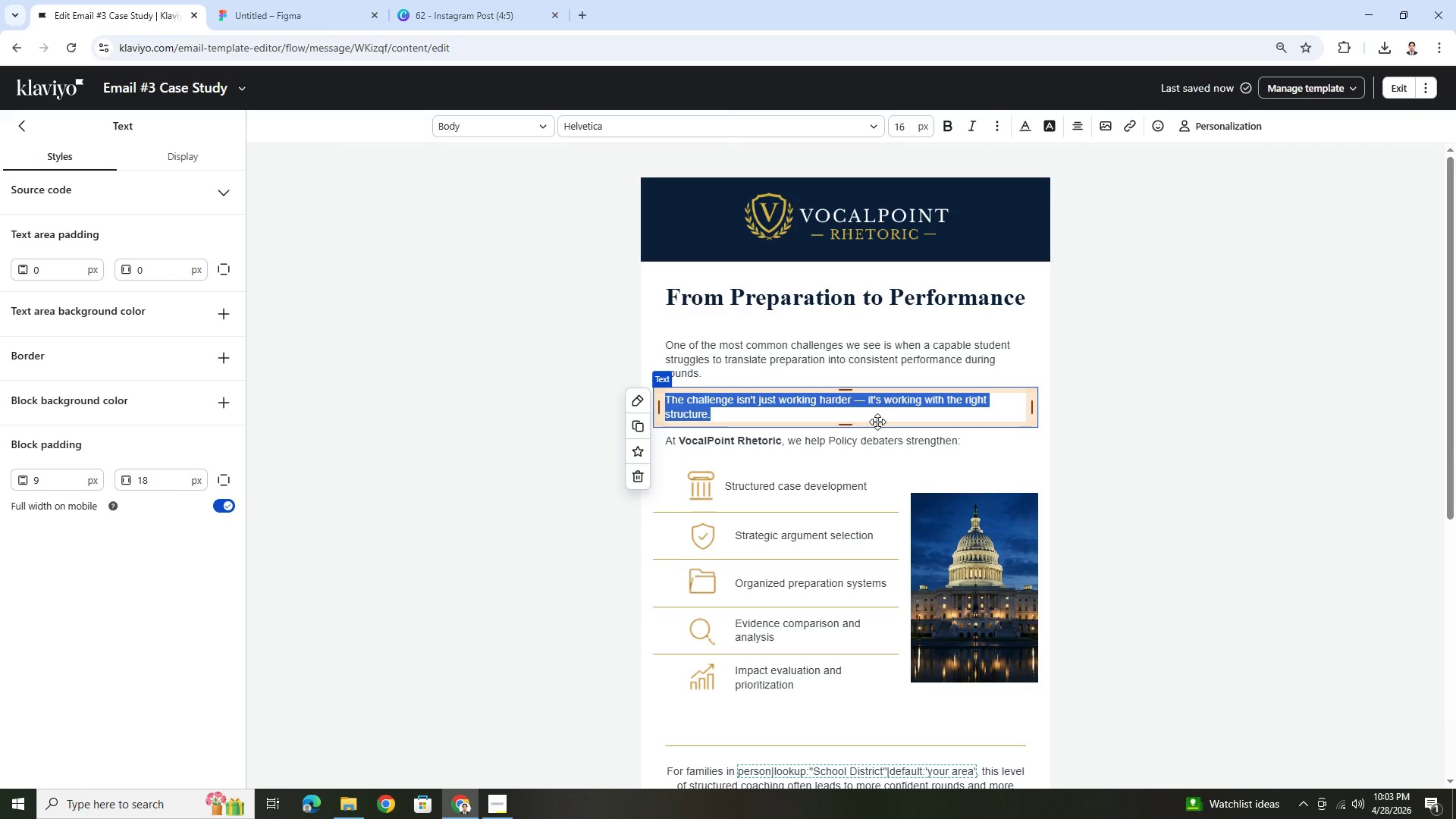 
type(Recenb)
key(Backspace)
type(nt)
key(Backspace)
key(Backspace)
type(tly, we worked with a student facing that ec)
key(Backspace)
type(xact situation.)
 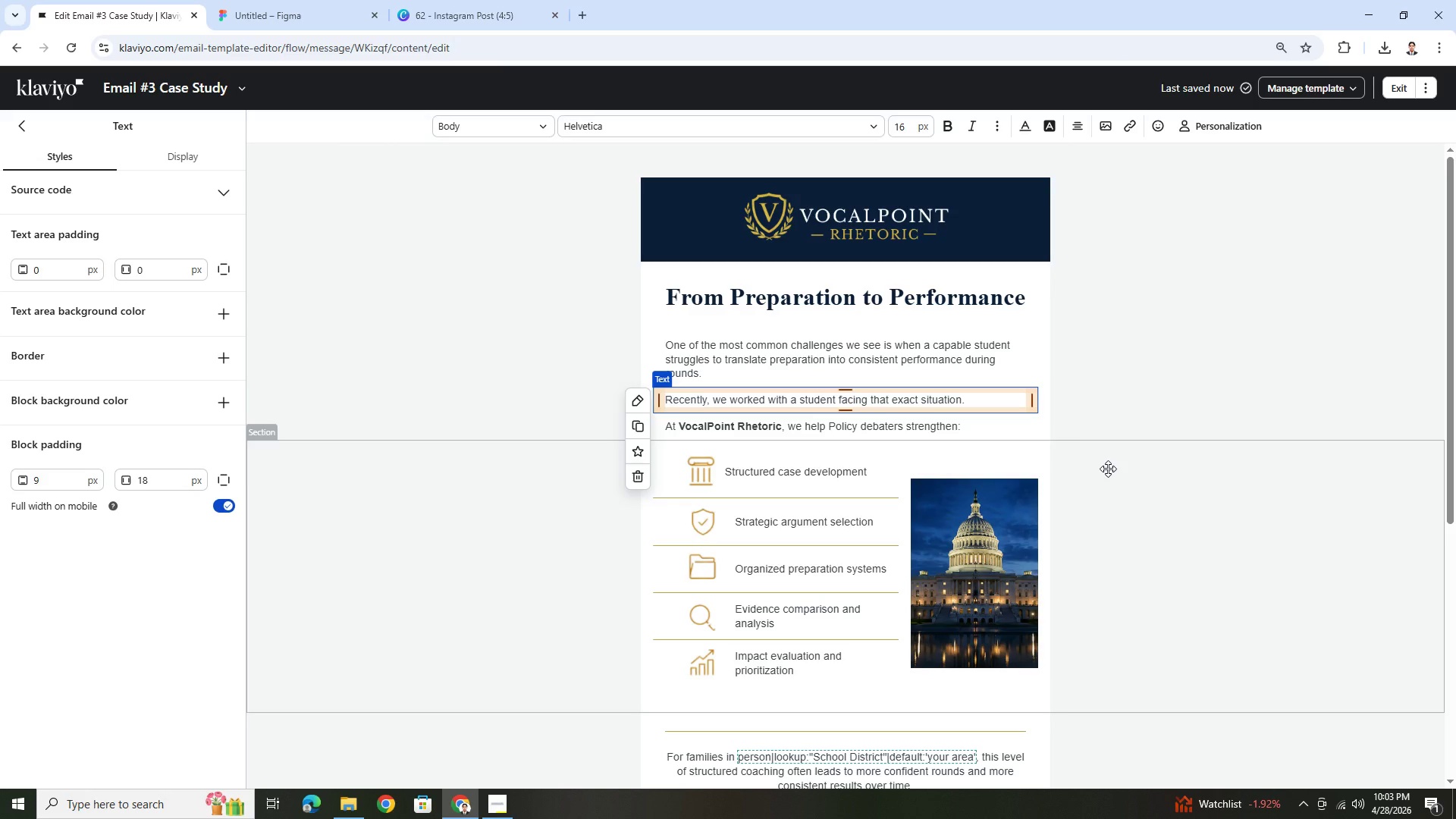 
wait(5.33)
 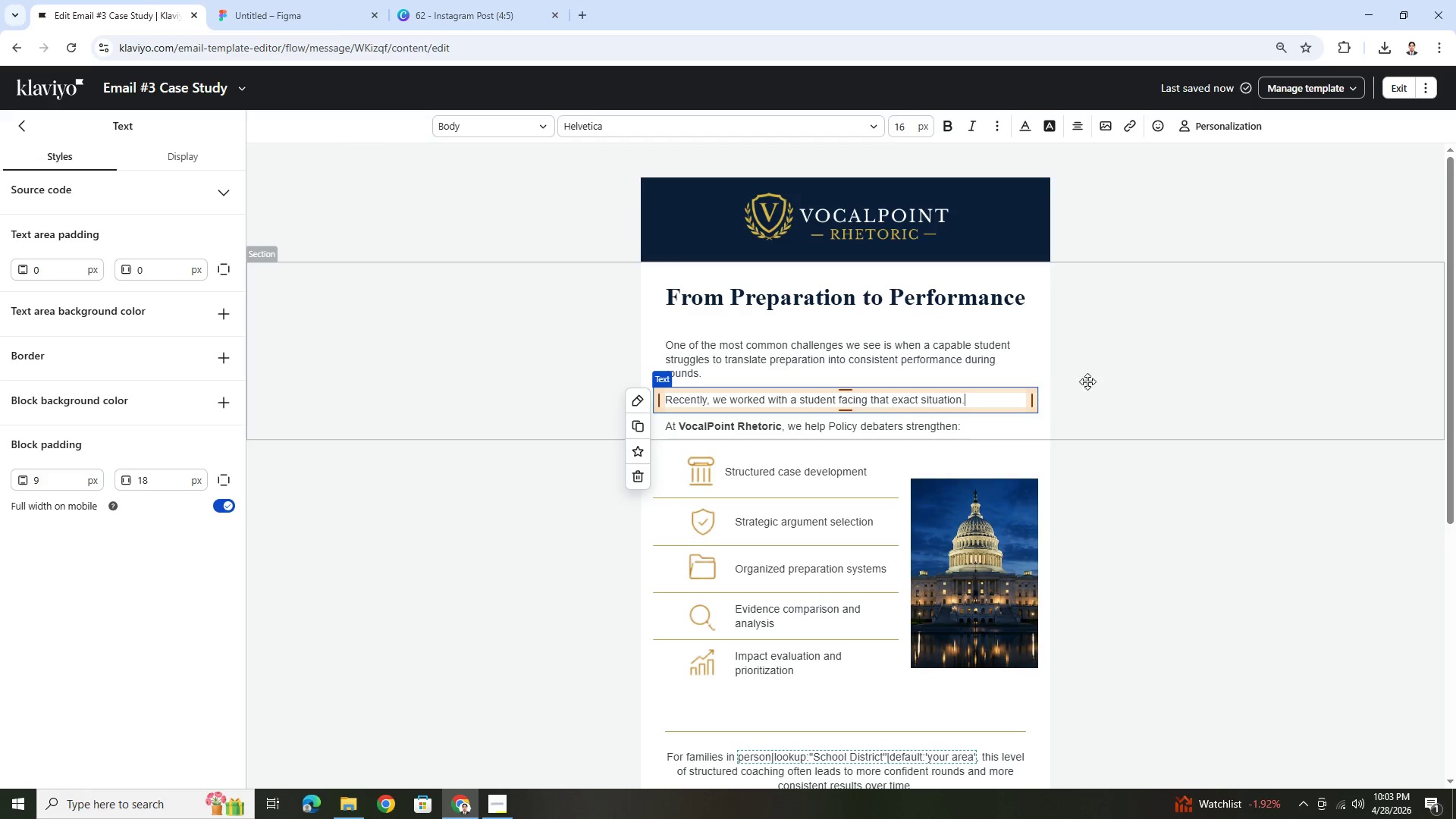 
left_click([1153, 411])
 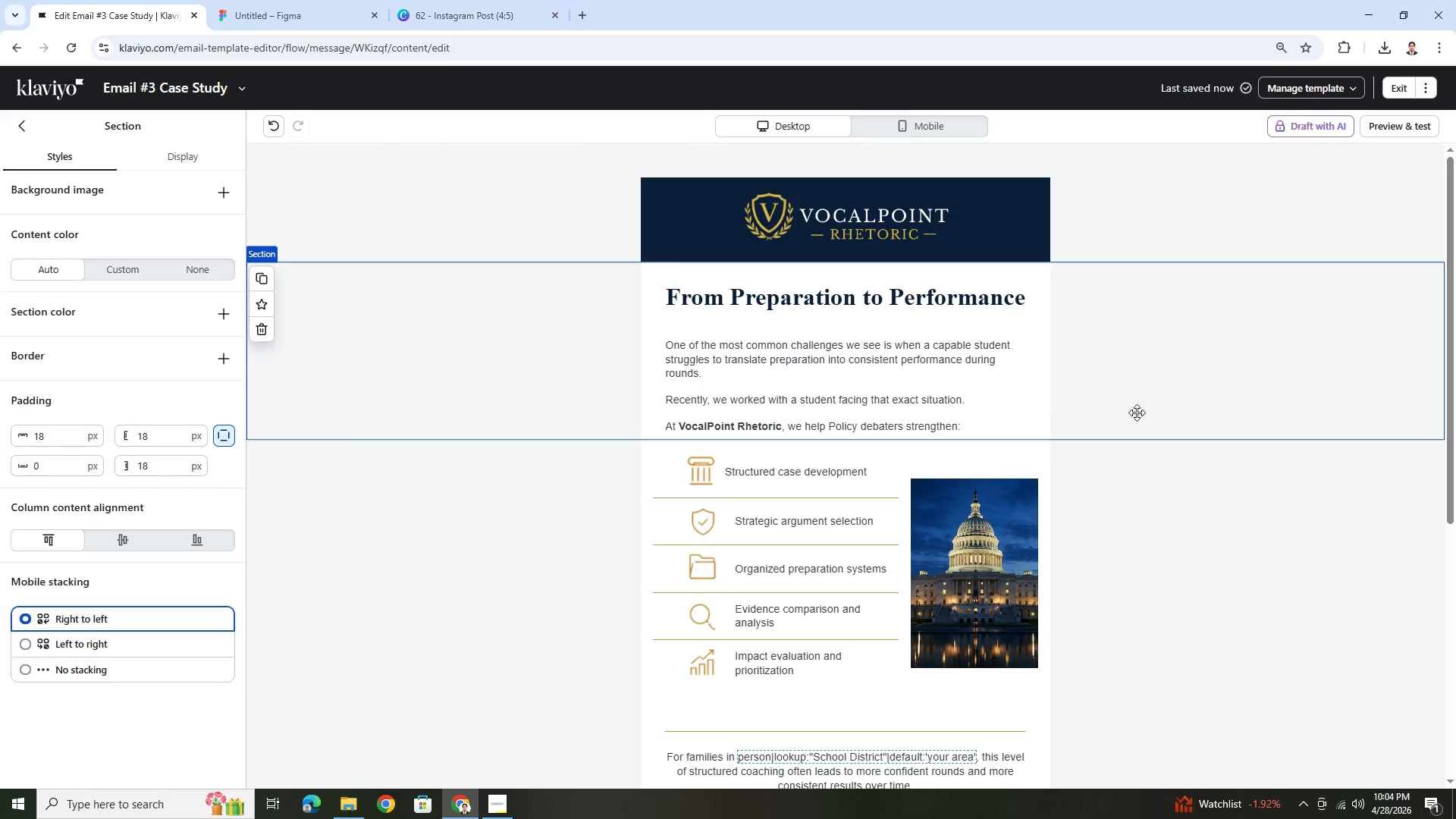 
left_click([968, 404])
 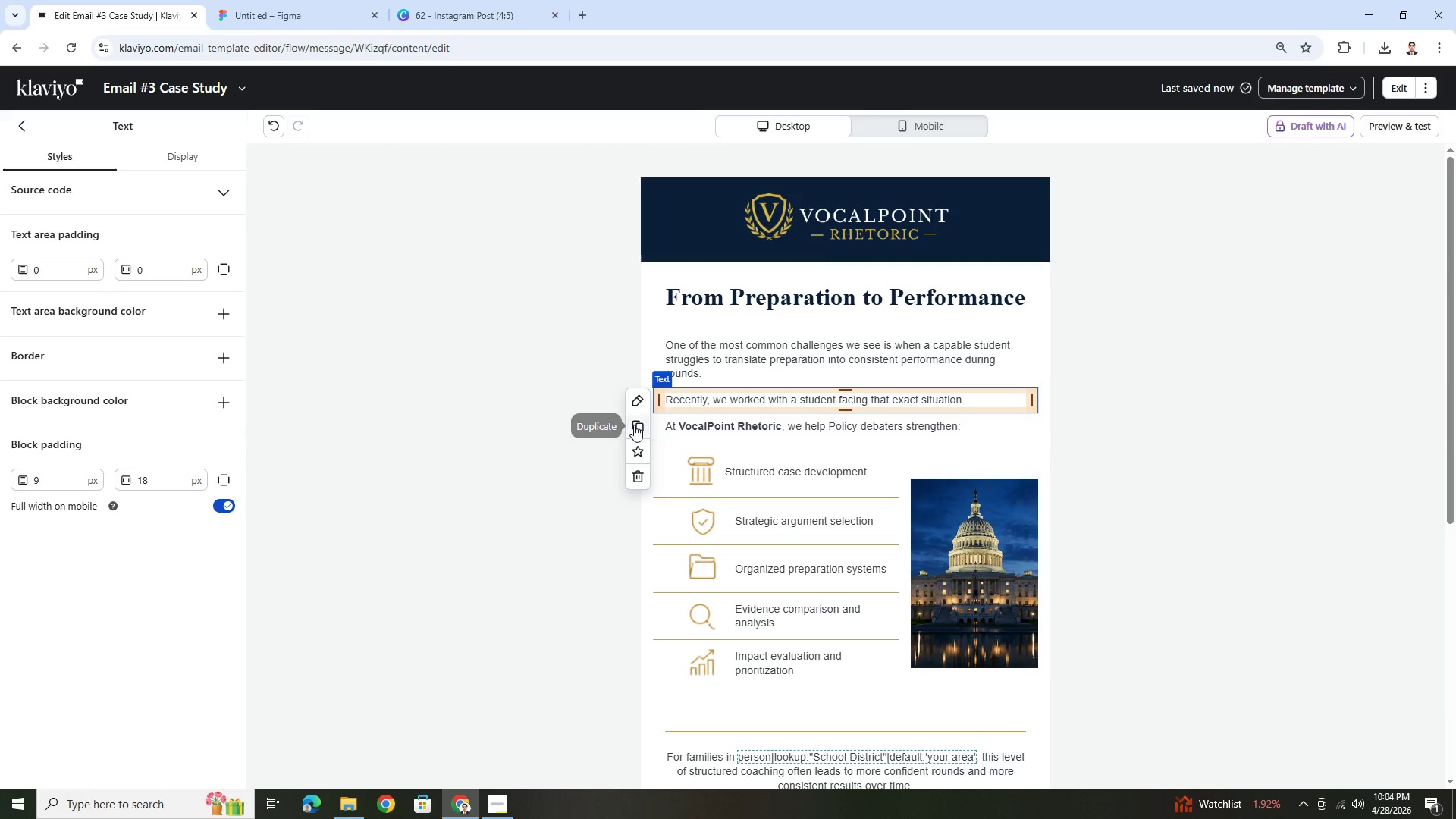 
left_click([634, 425])
 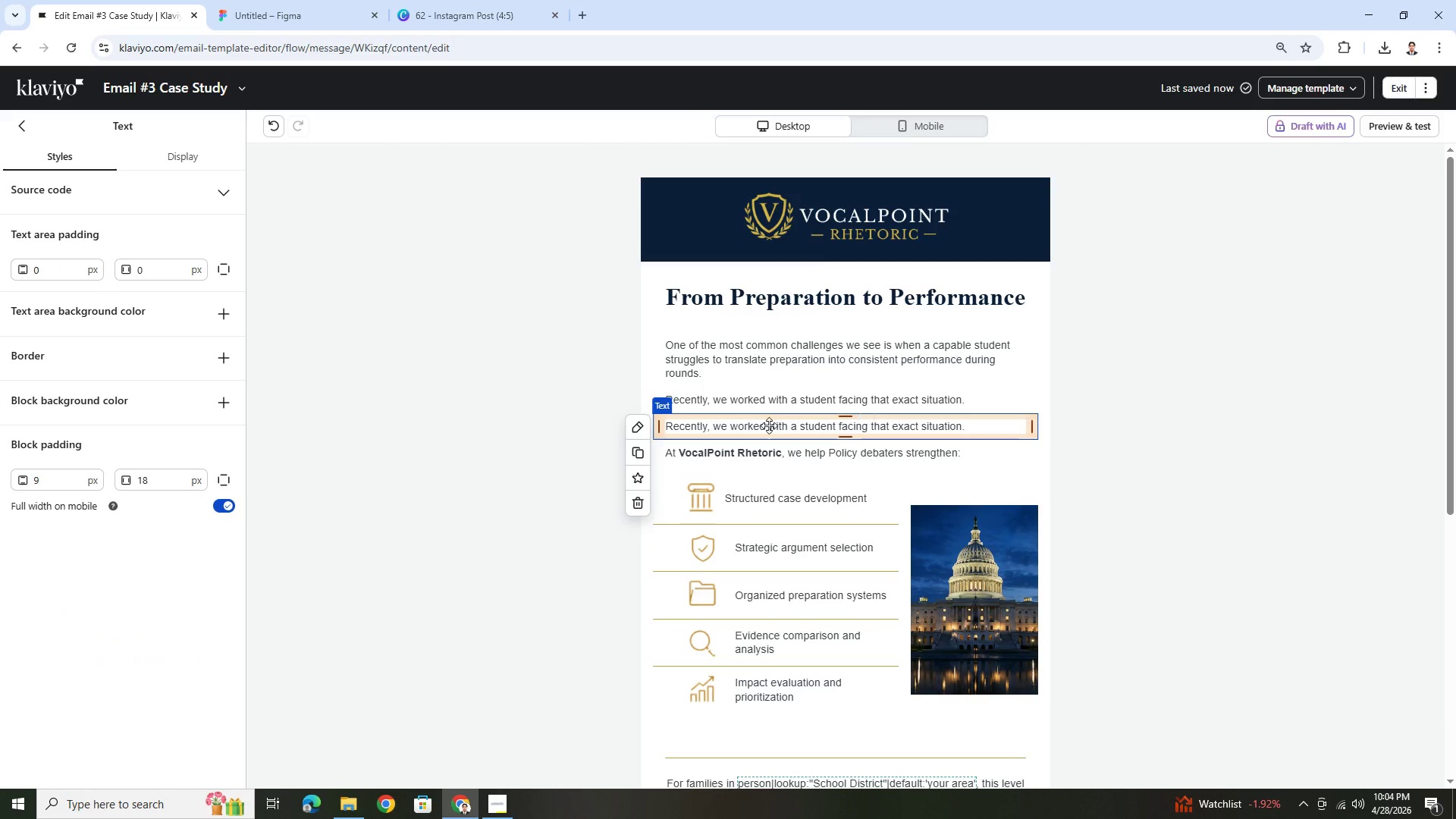 
double_click([768, 425])
 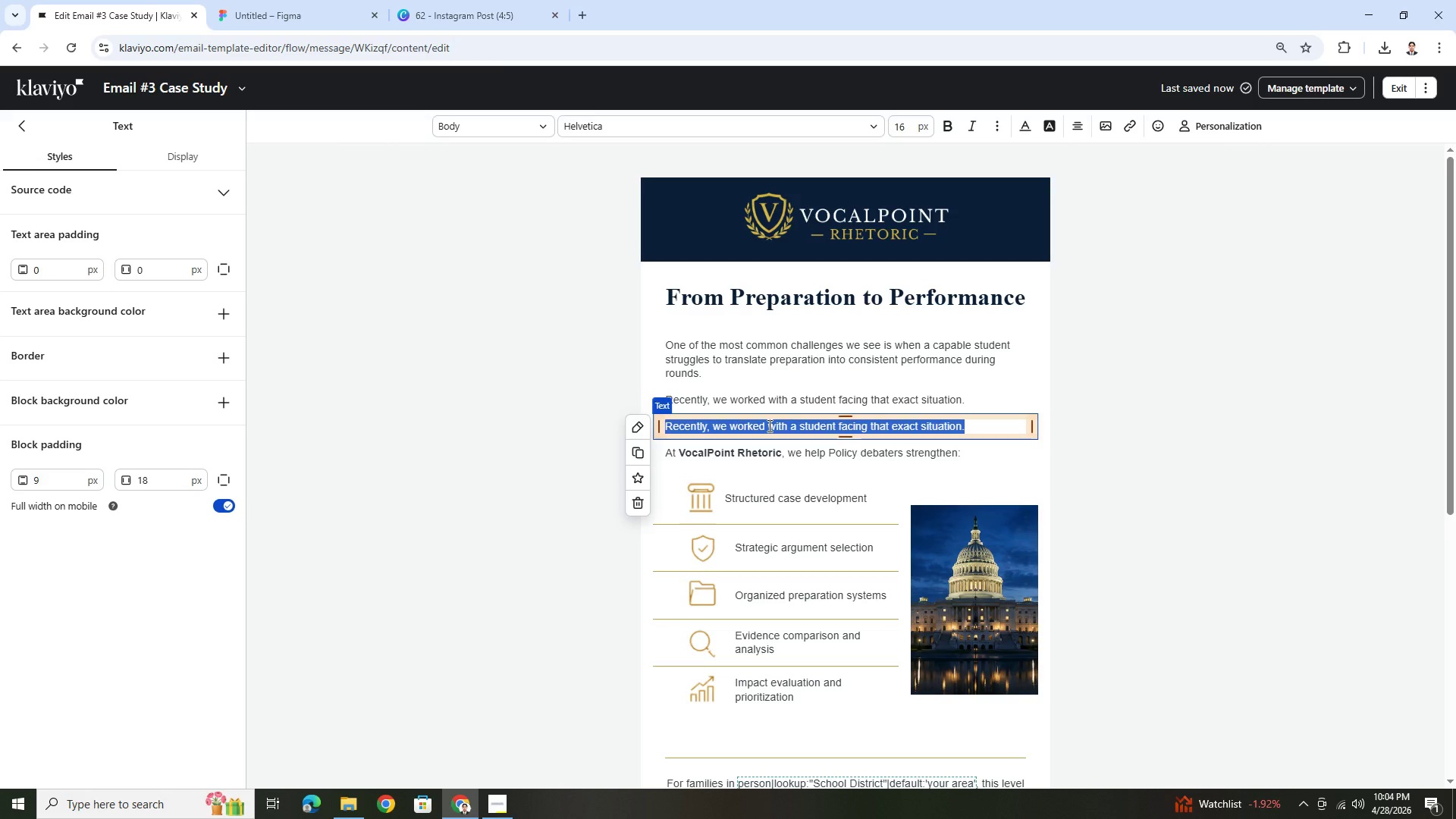 
wait(9.66)
 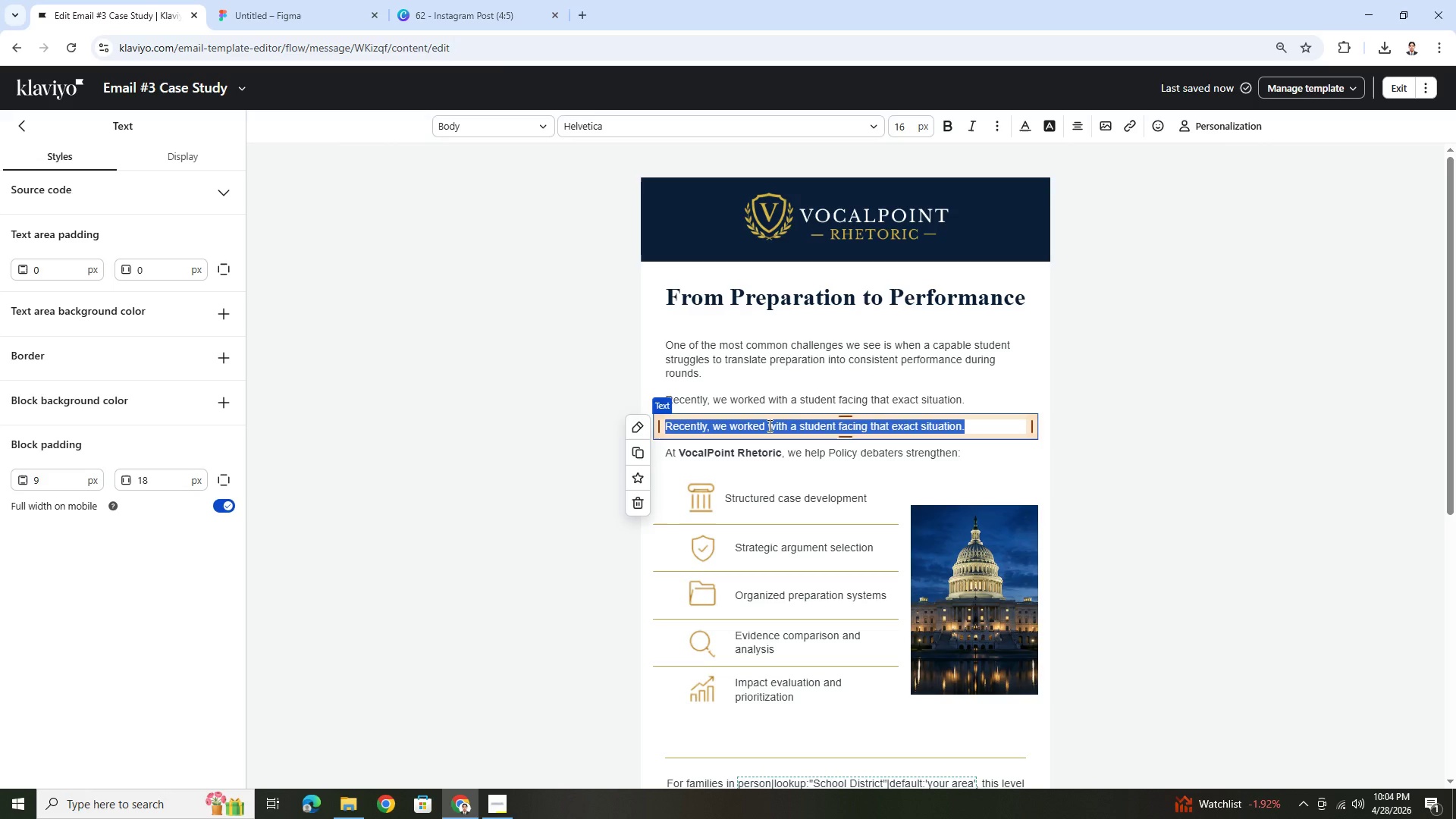 
type(They had strong ideas and sold)
key(Backspace)
type(id preparation, )
 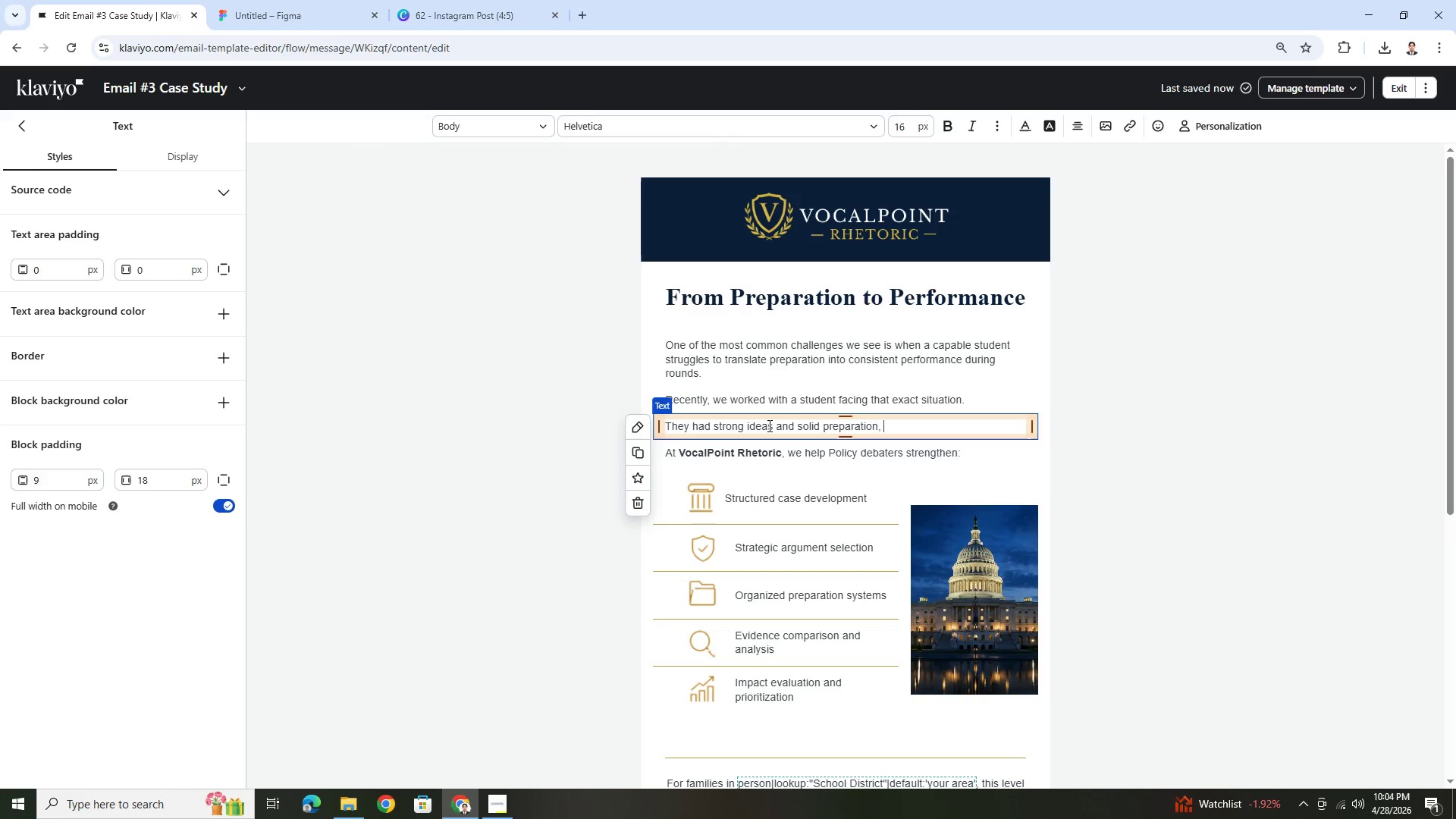 
wait(6.11)
 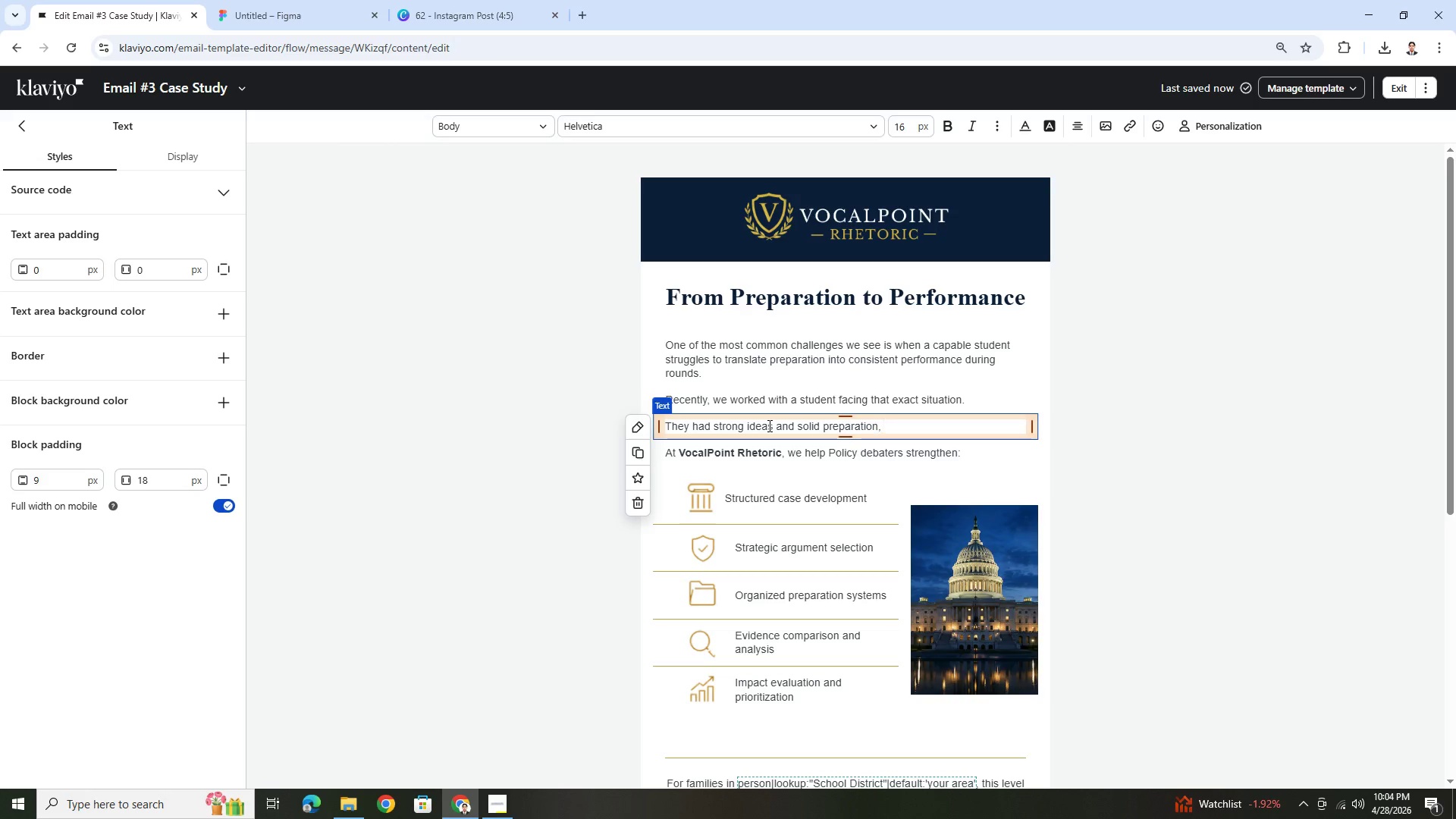 
type(but difficulty deciding whicj )
key(Backspace)
key(Backspace)
type(h arguments to prioritiz and how to manage late-round decisions.)
 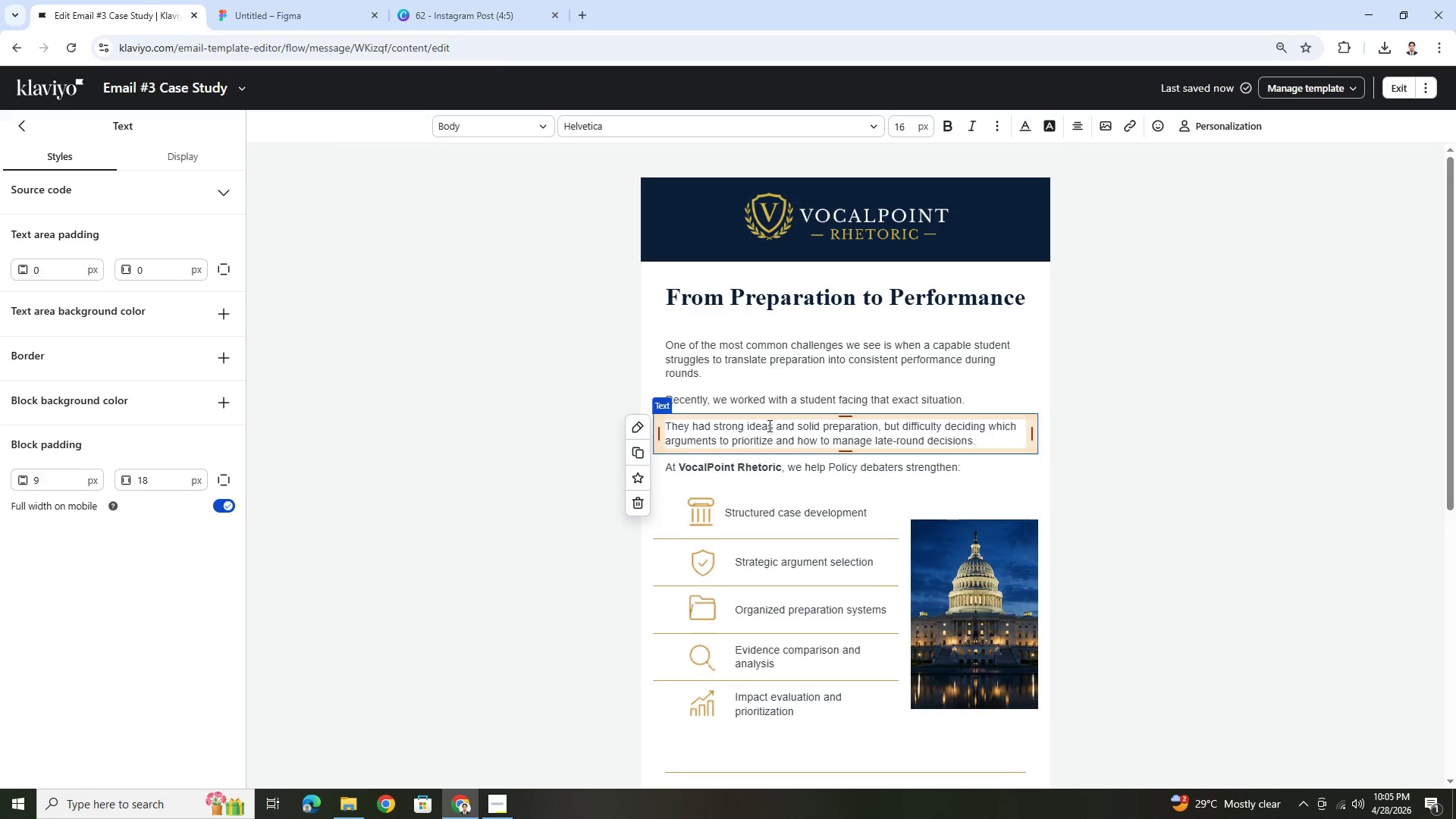 
left_click([1178, 412])
 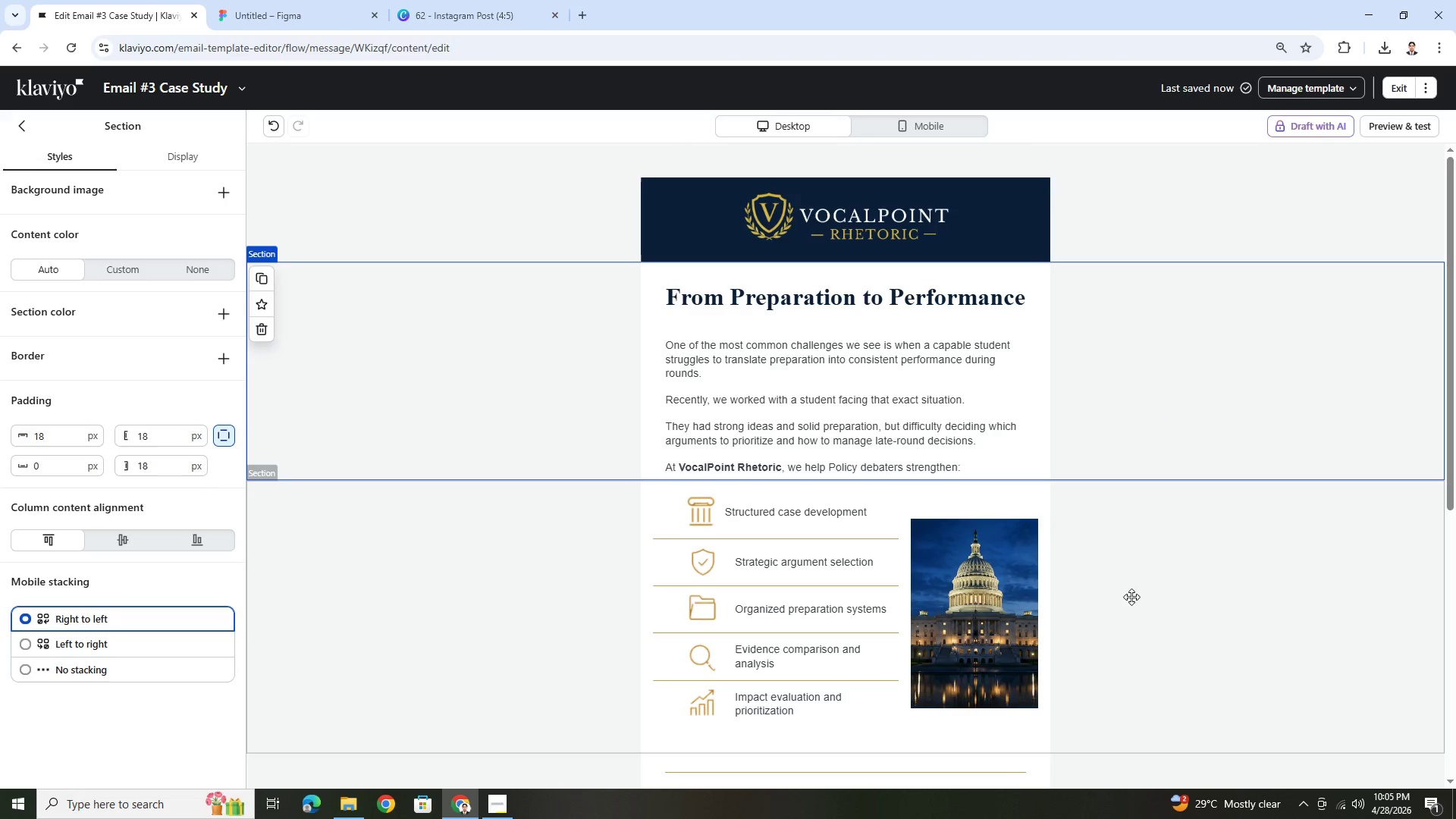 
wait(26.88)
 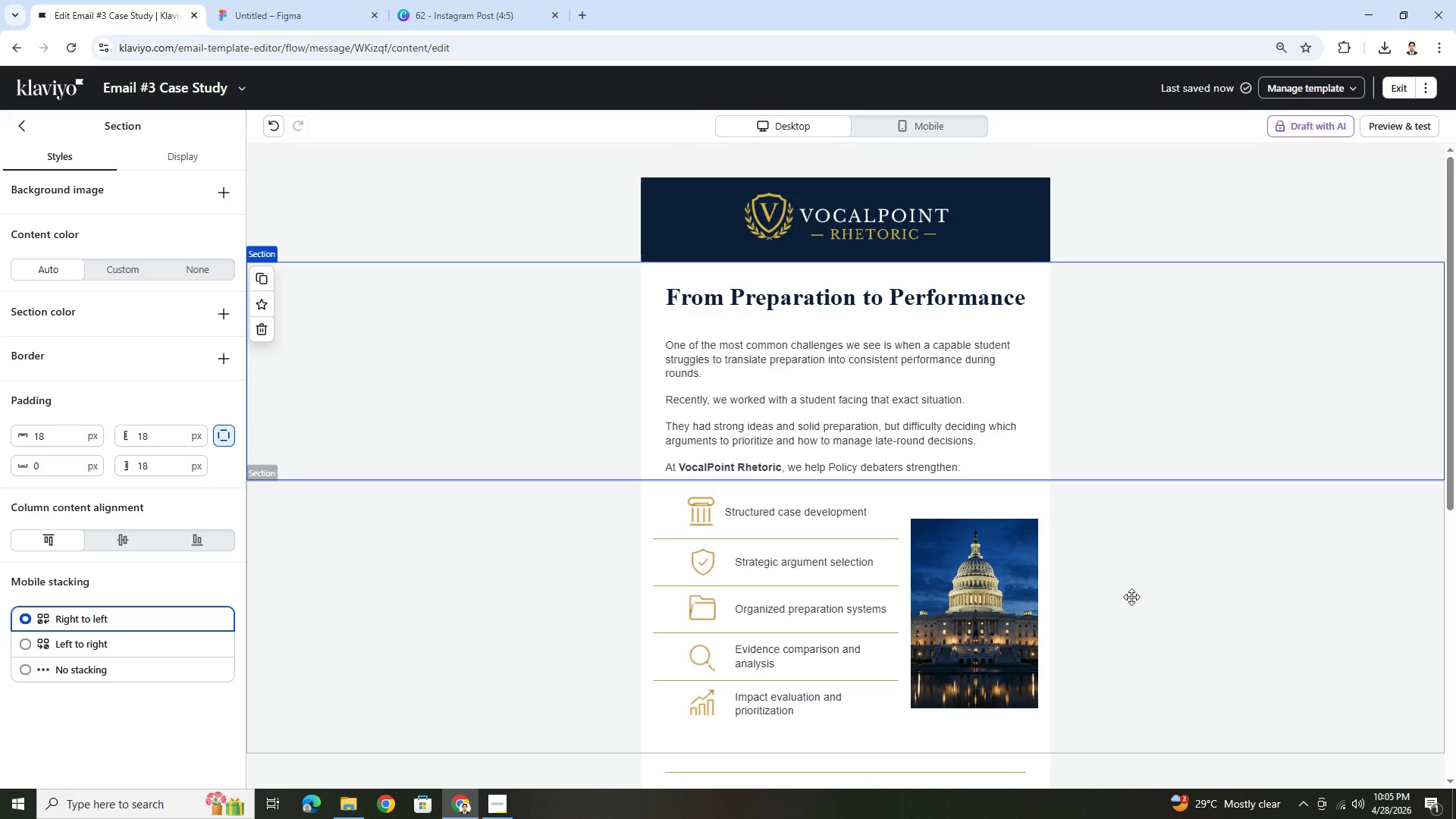 
left_click([736, 463])
 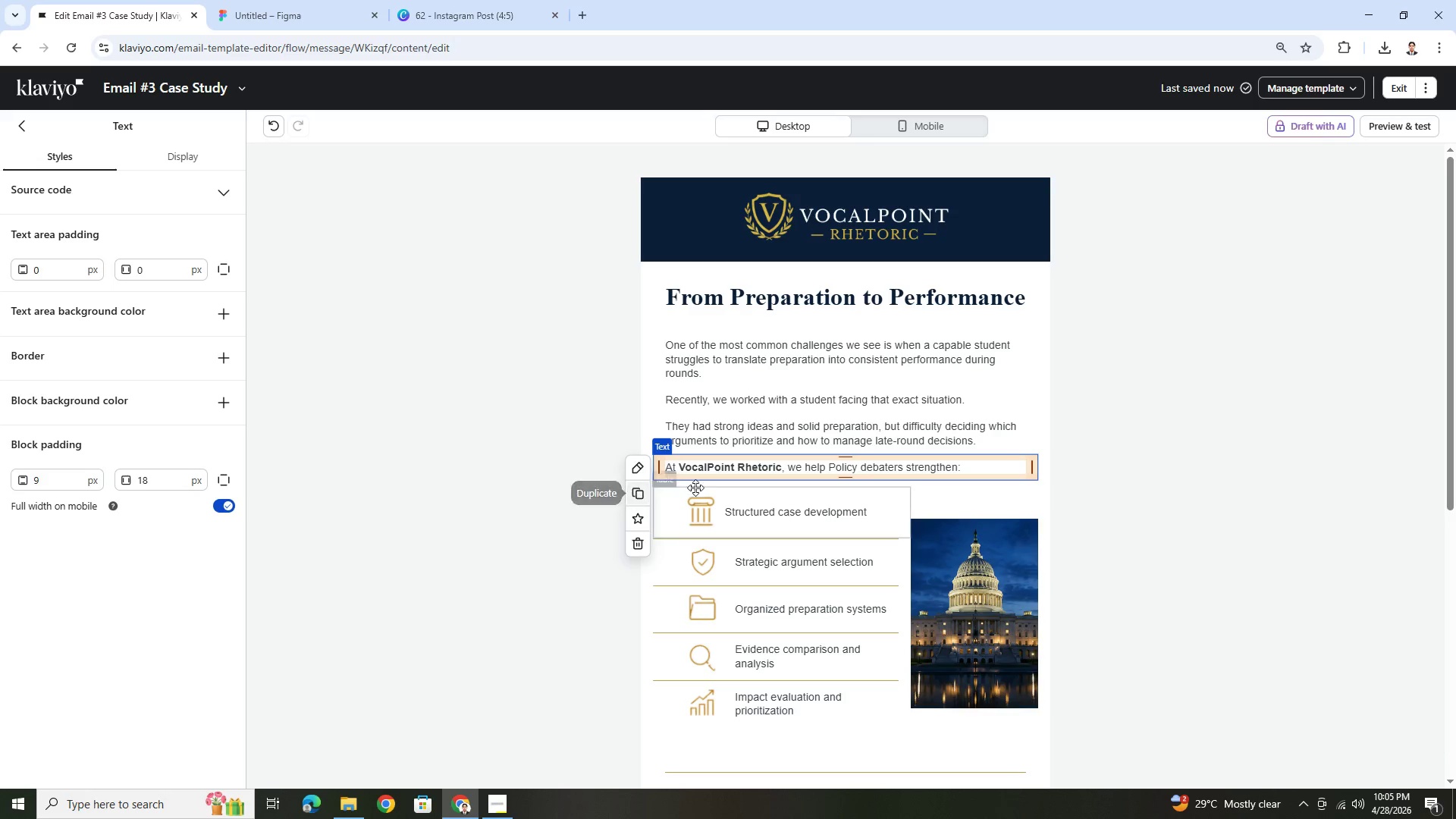 
left_click([1226, 584])
 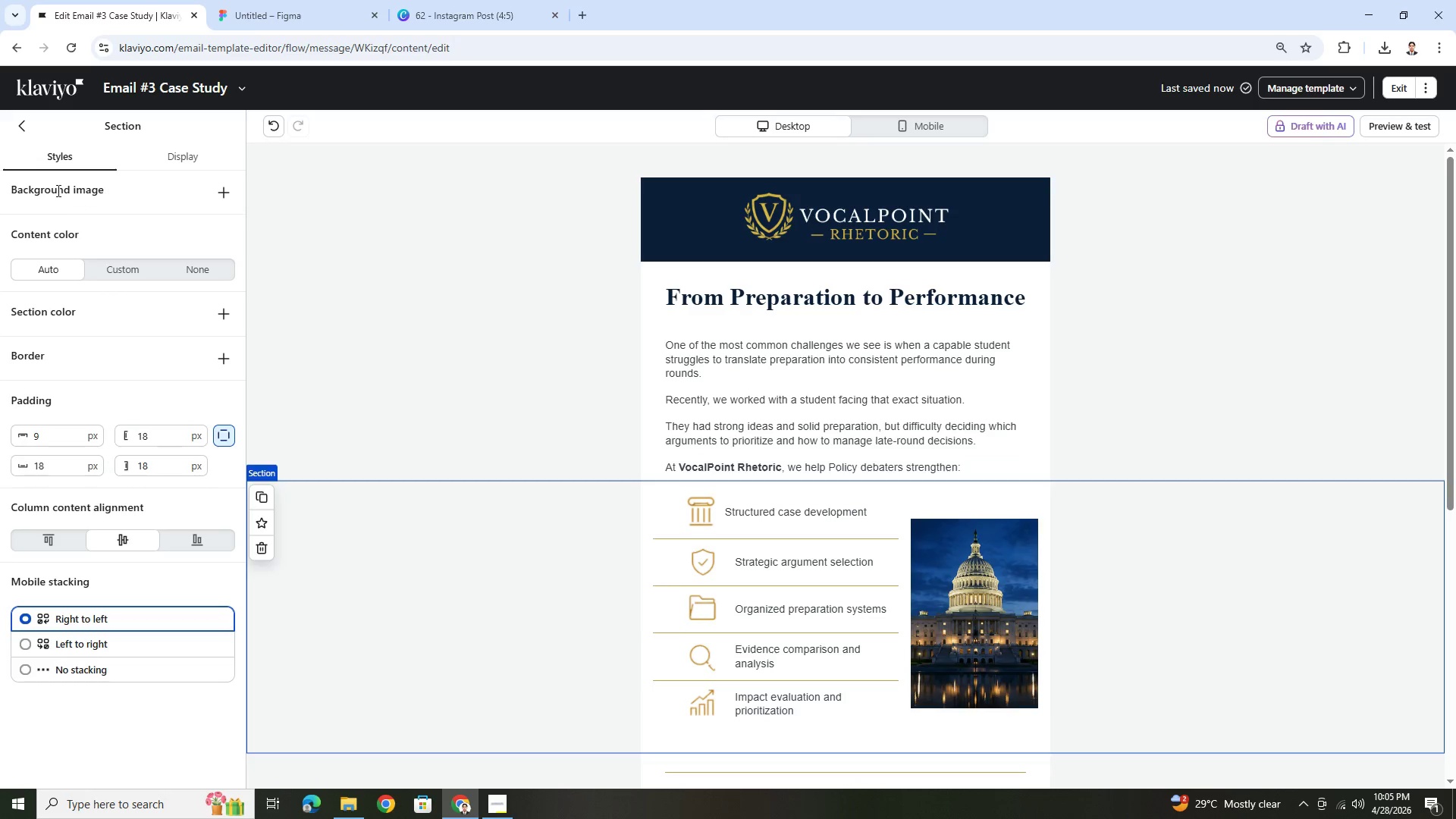 
left_click([26, 133])
 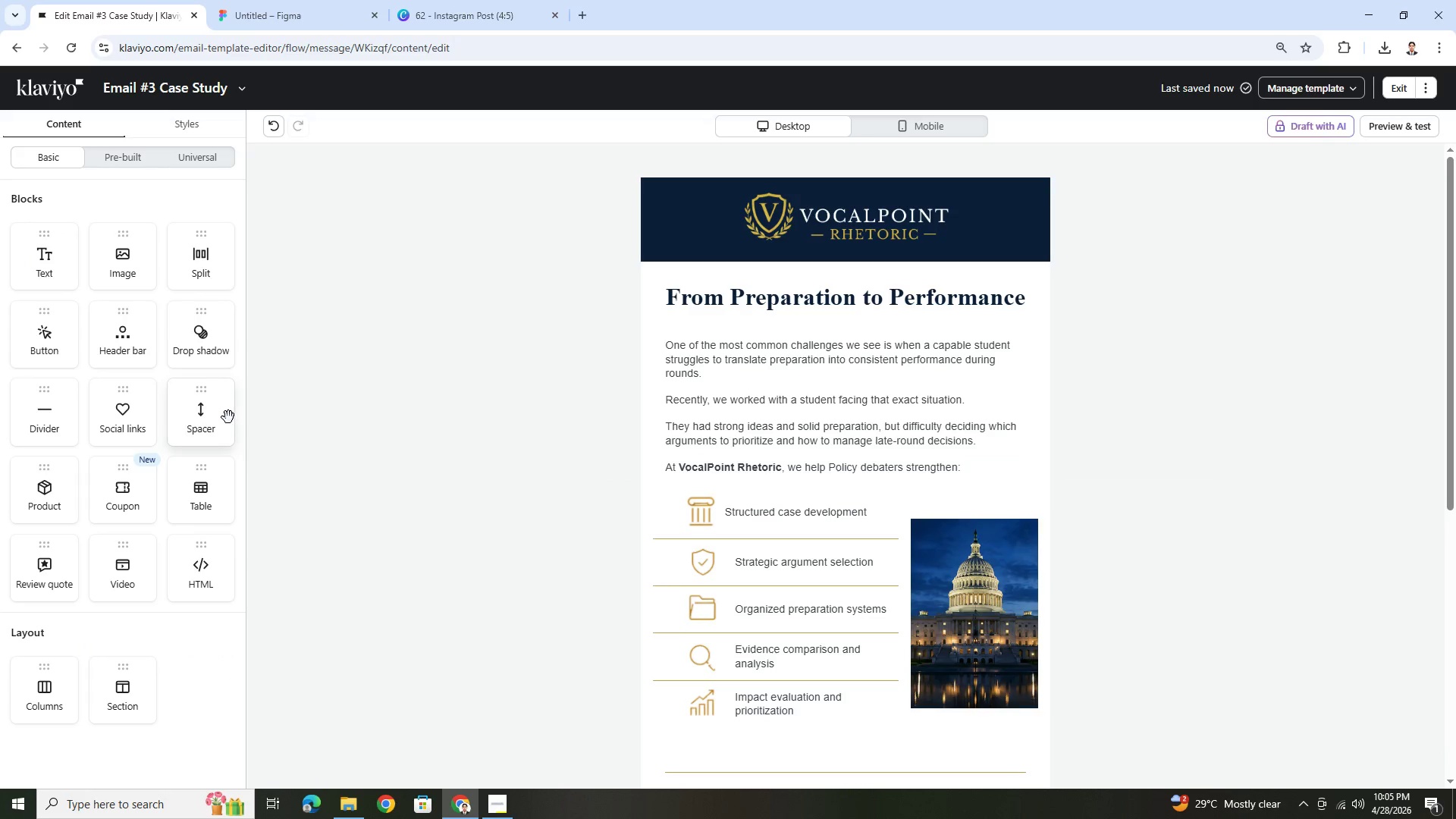 
left_click_drag(start_coordinate=[203, 416], to_coordinate=[797, 466])
 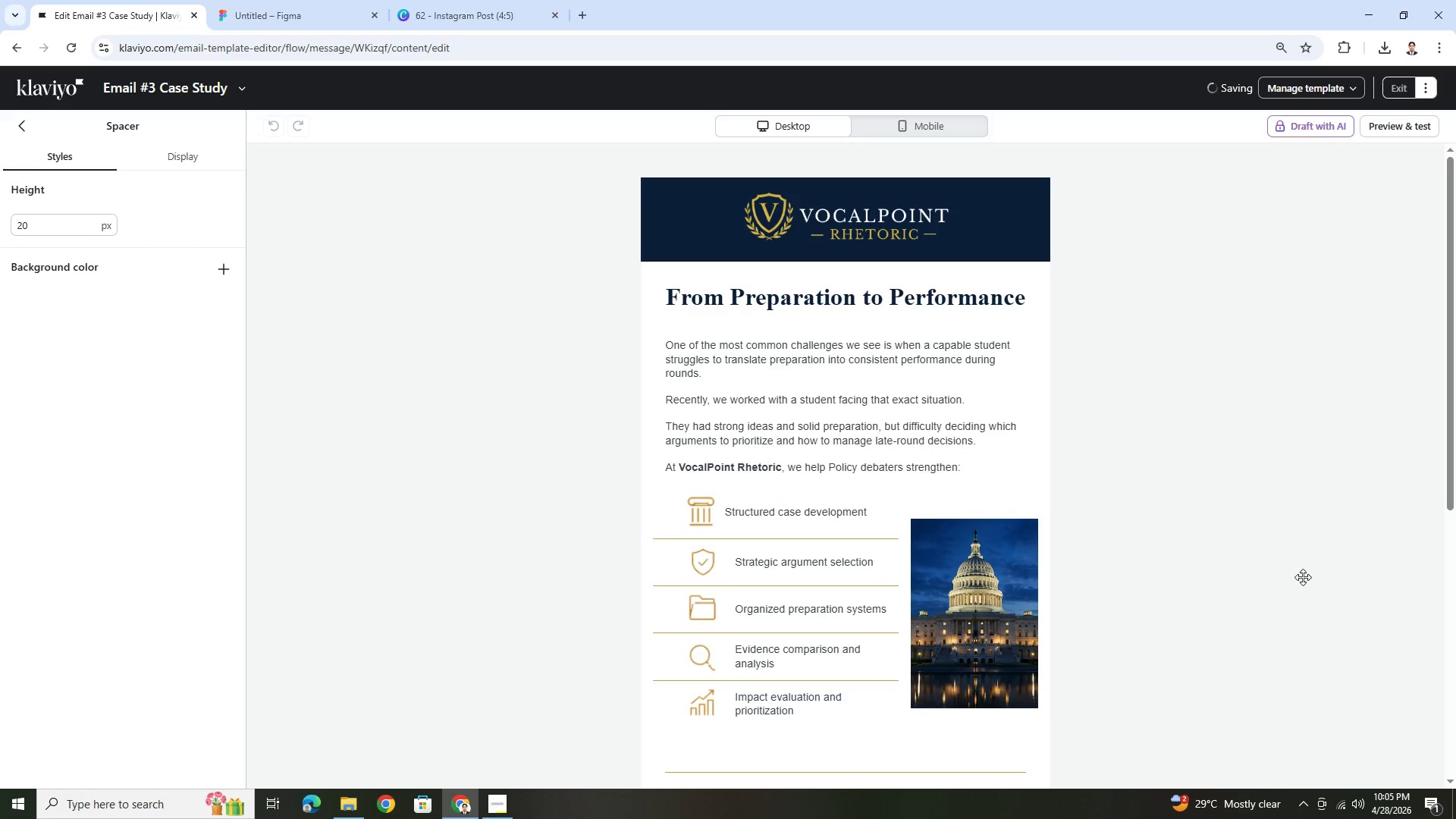 
left_click([1303, 577])
 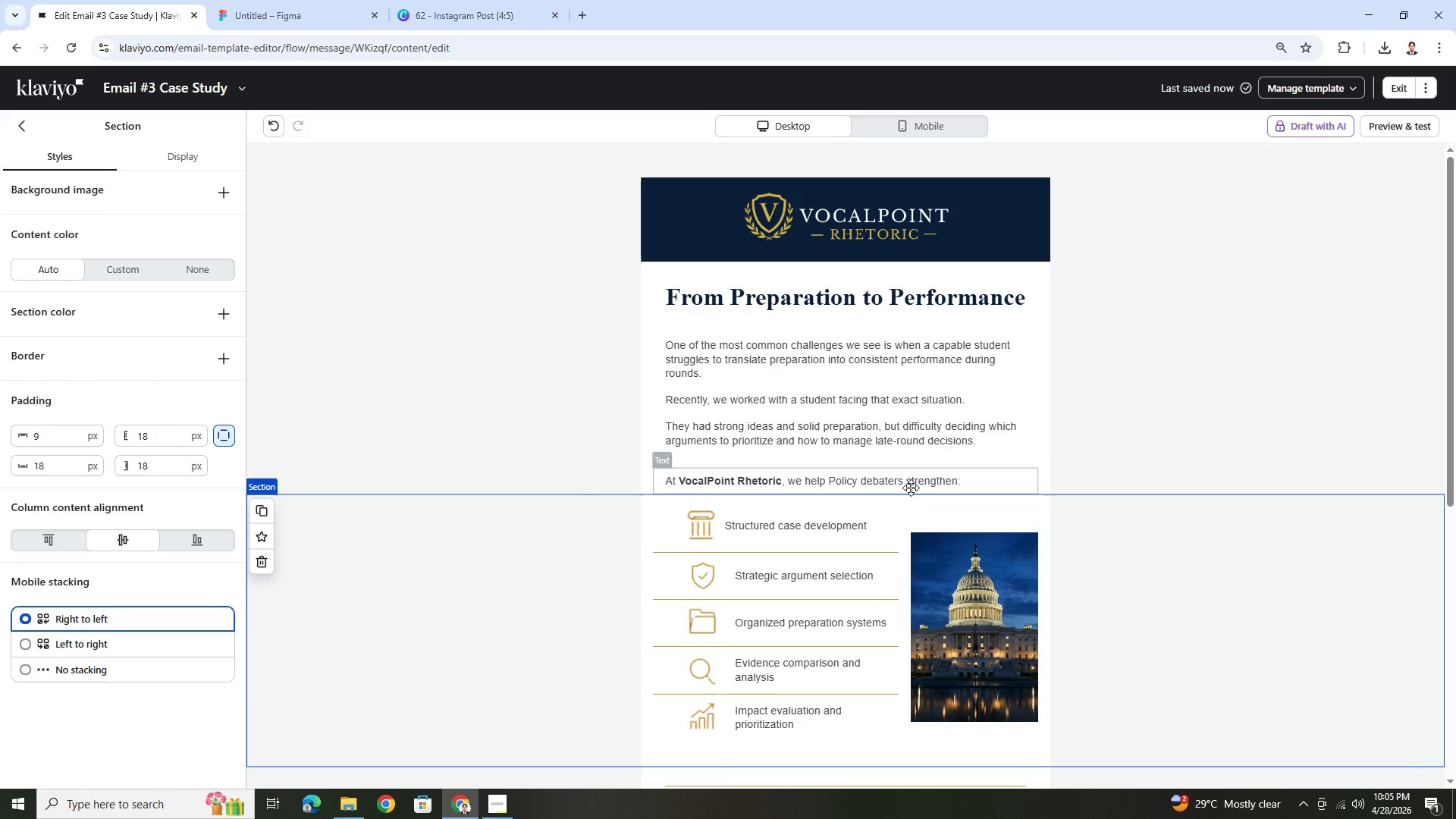 
double_click([902, 479])
 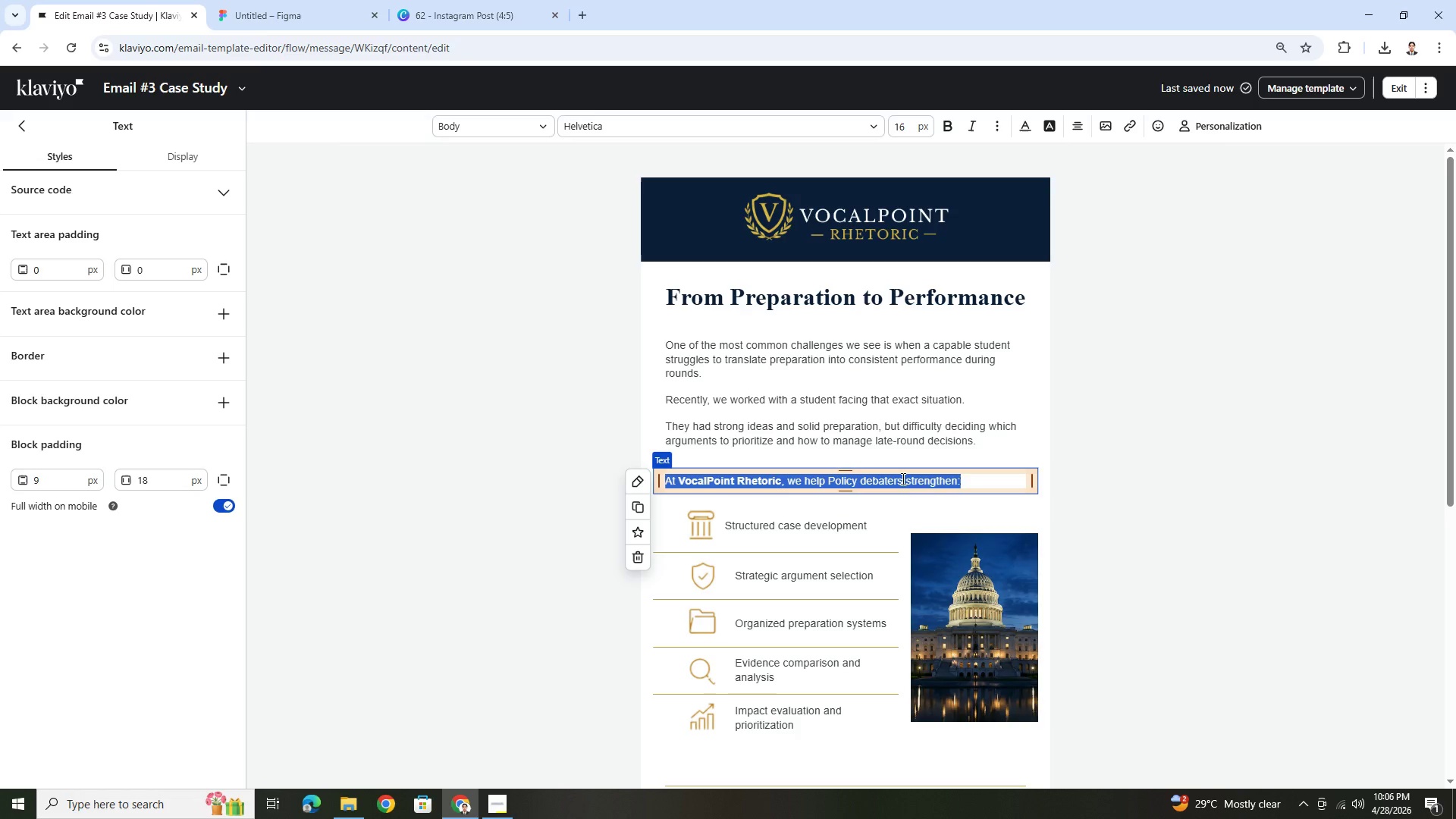 
wait(20.14)
 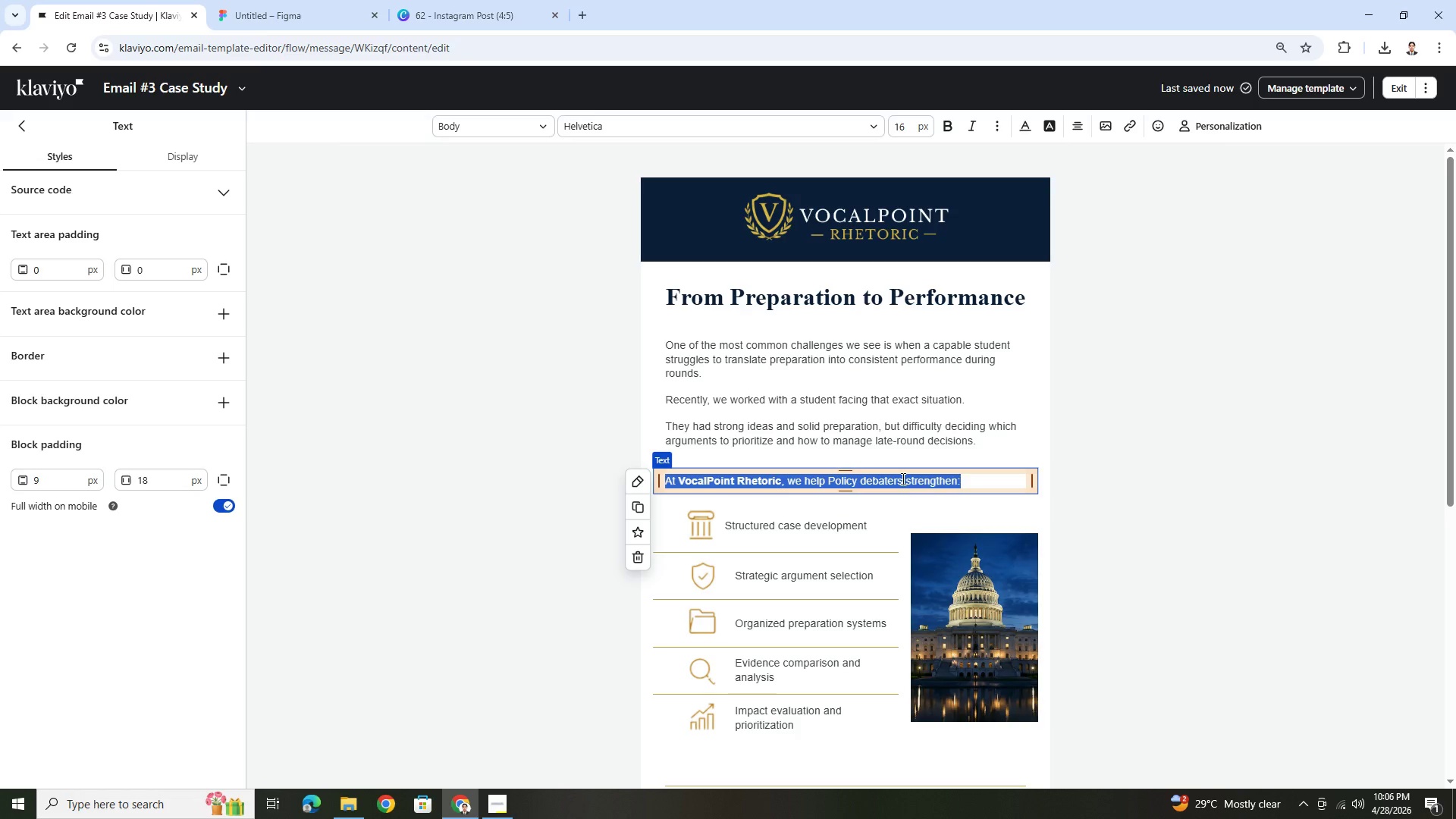 
type(Our coaching fo)
 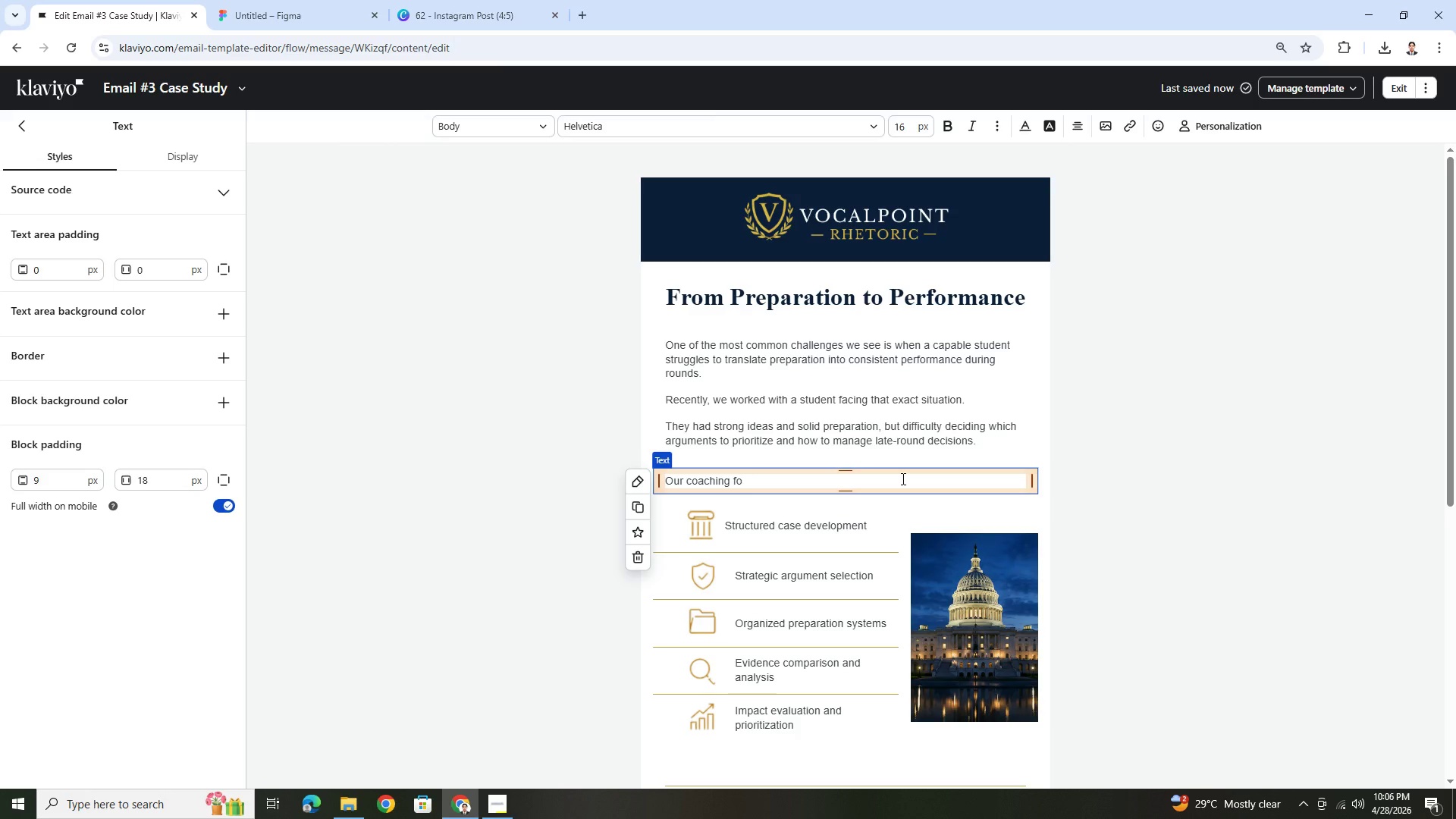 
wait(7.67)
 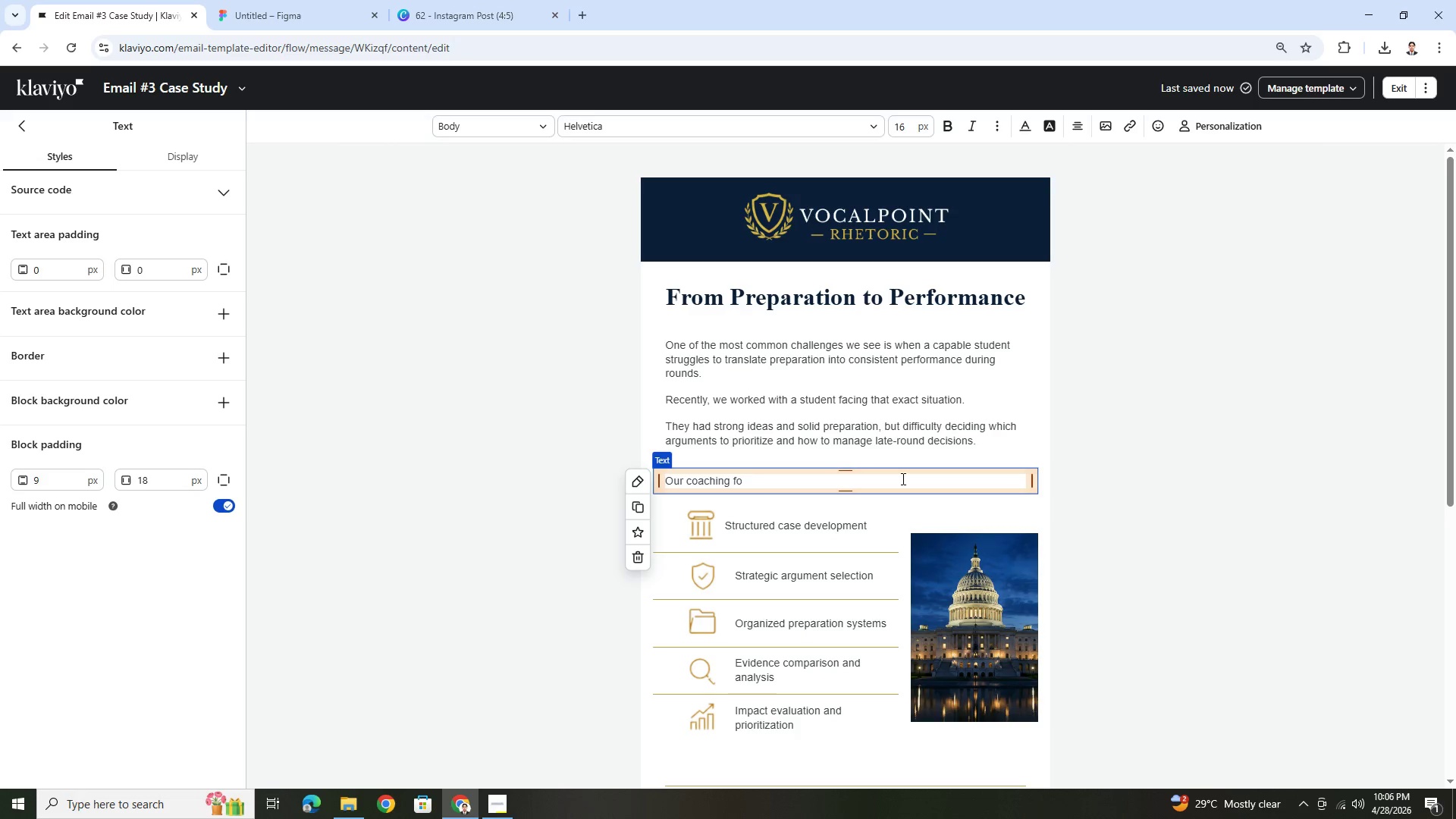 
type(cused on three key areas)
 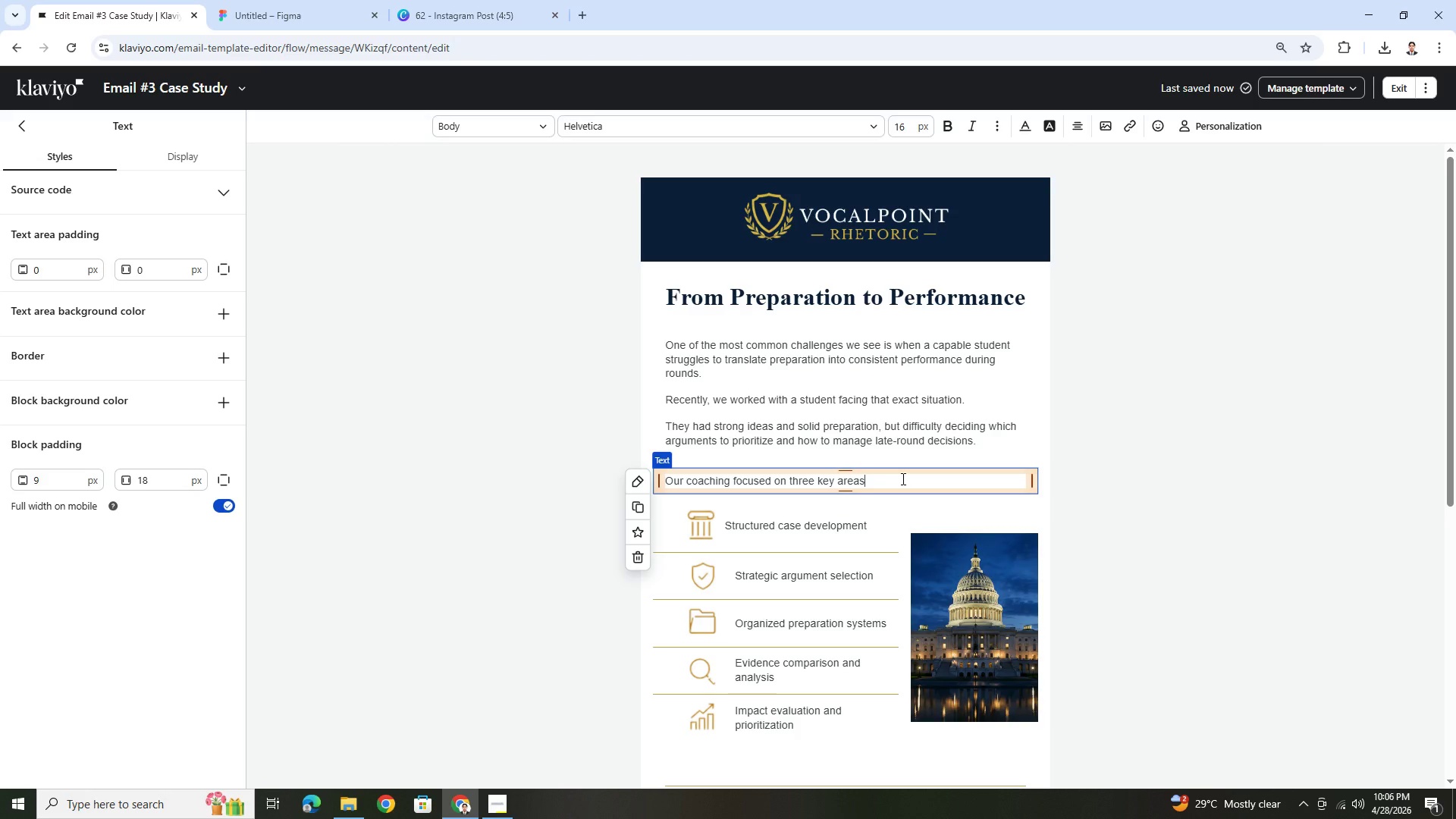 
key(Shift+Semicolon)
 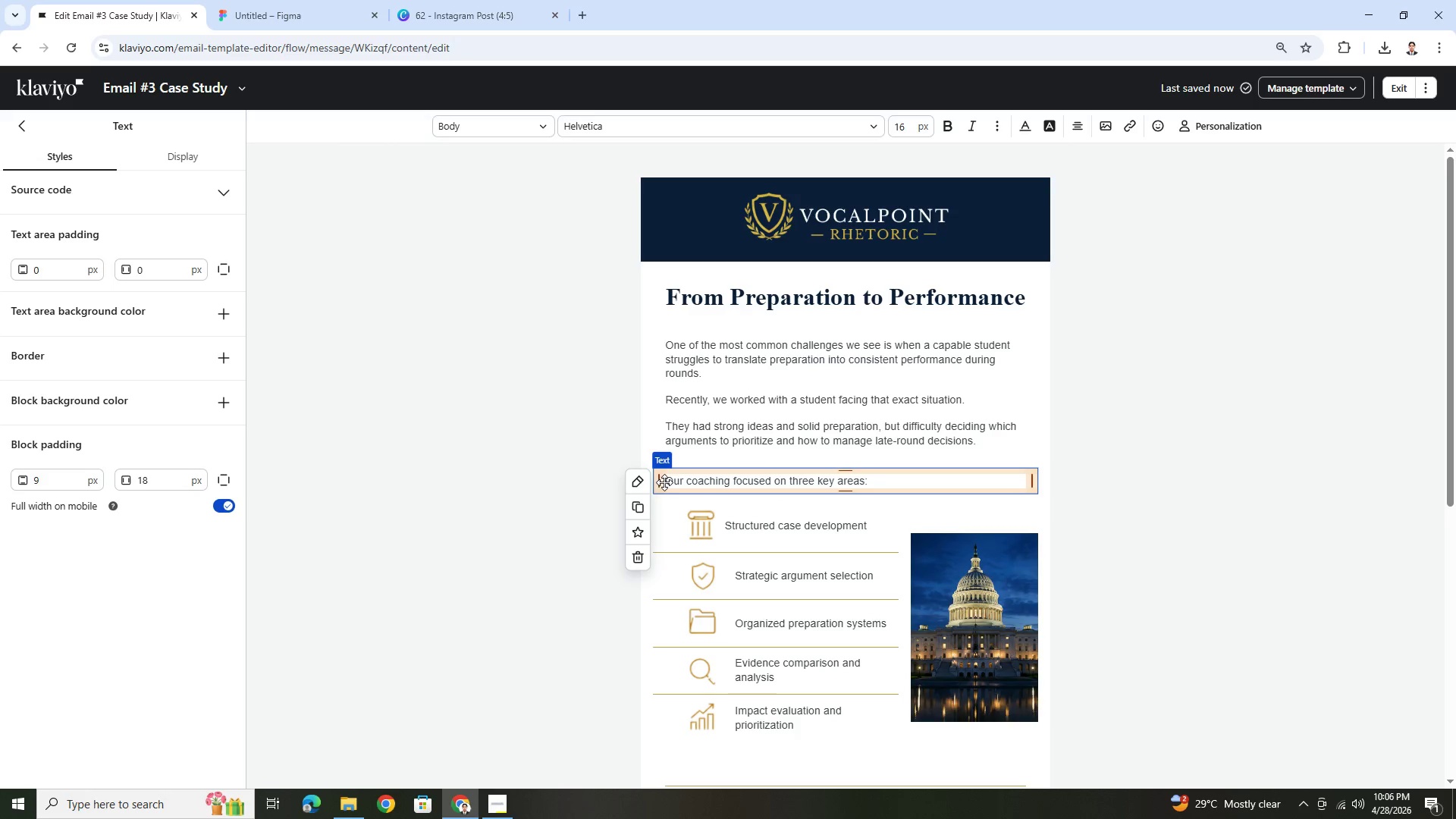 
wait(5.03)
 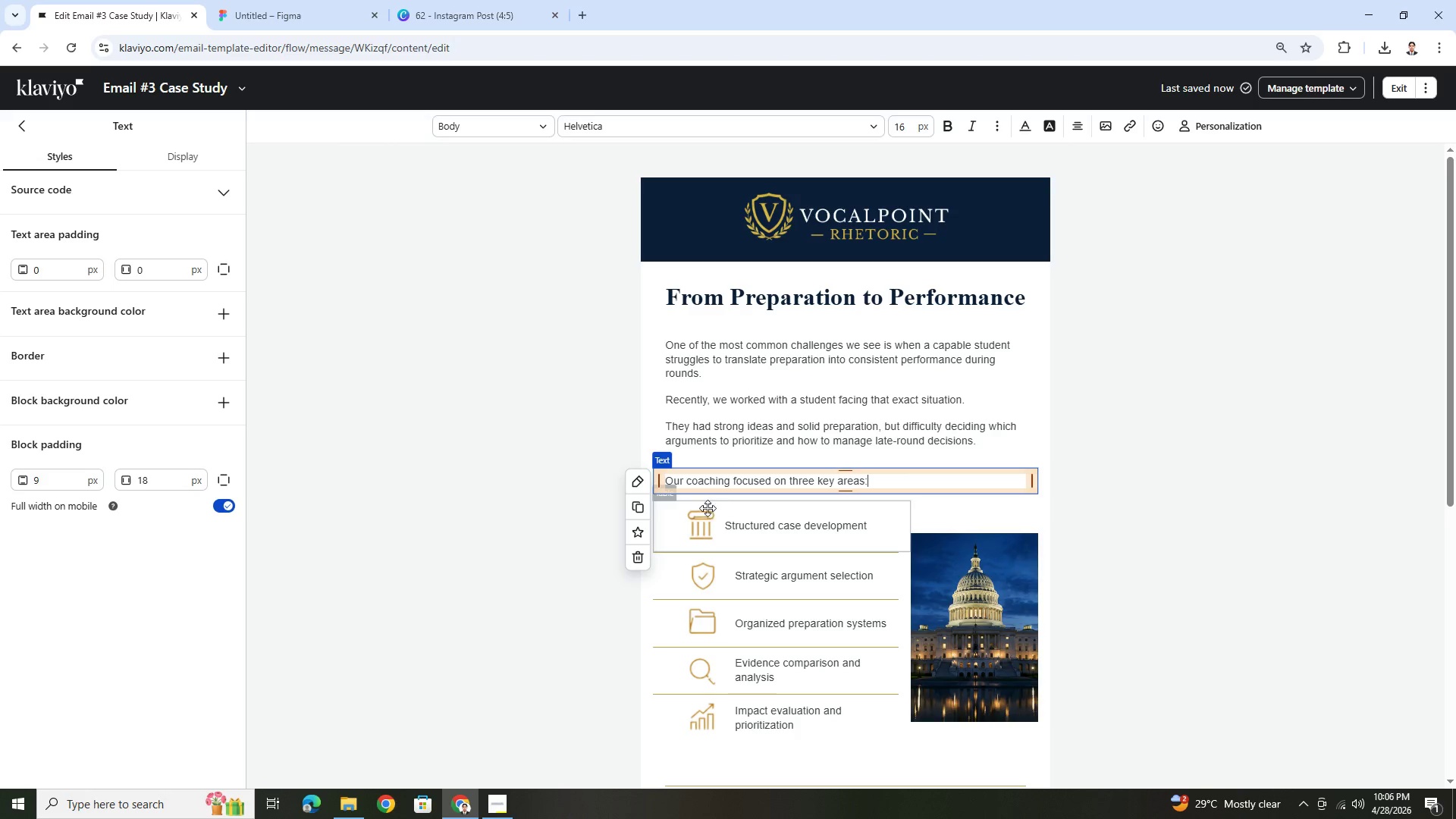 
left_click_drag(start_coordinate=[667, 482], to_coordinate=[730, 481])
 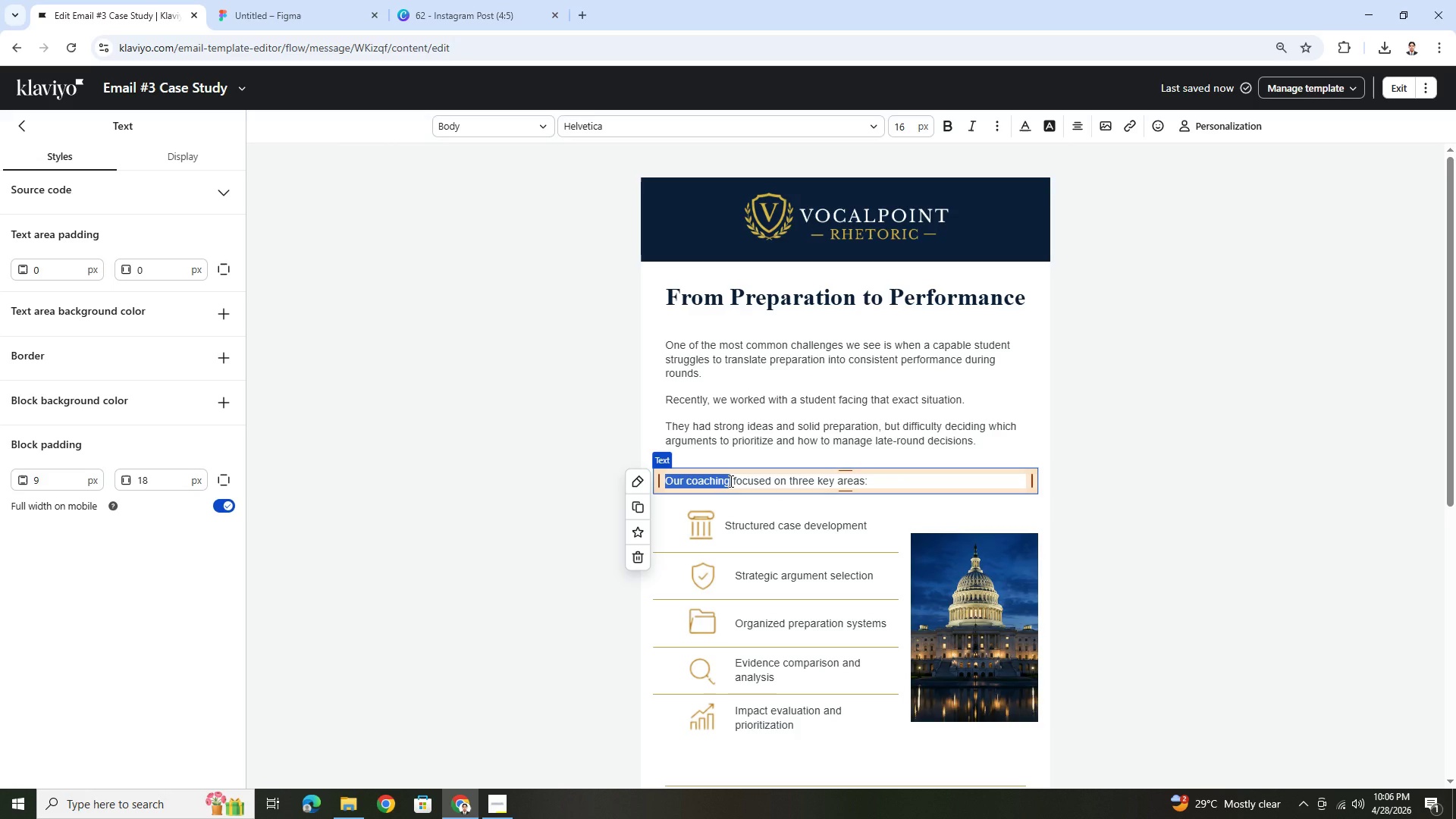 
key(Control+B)
 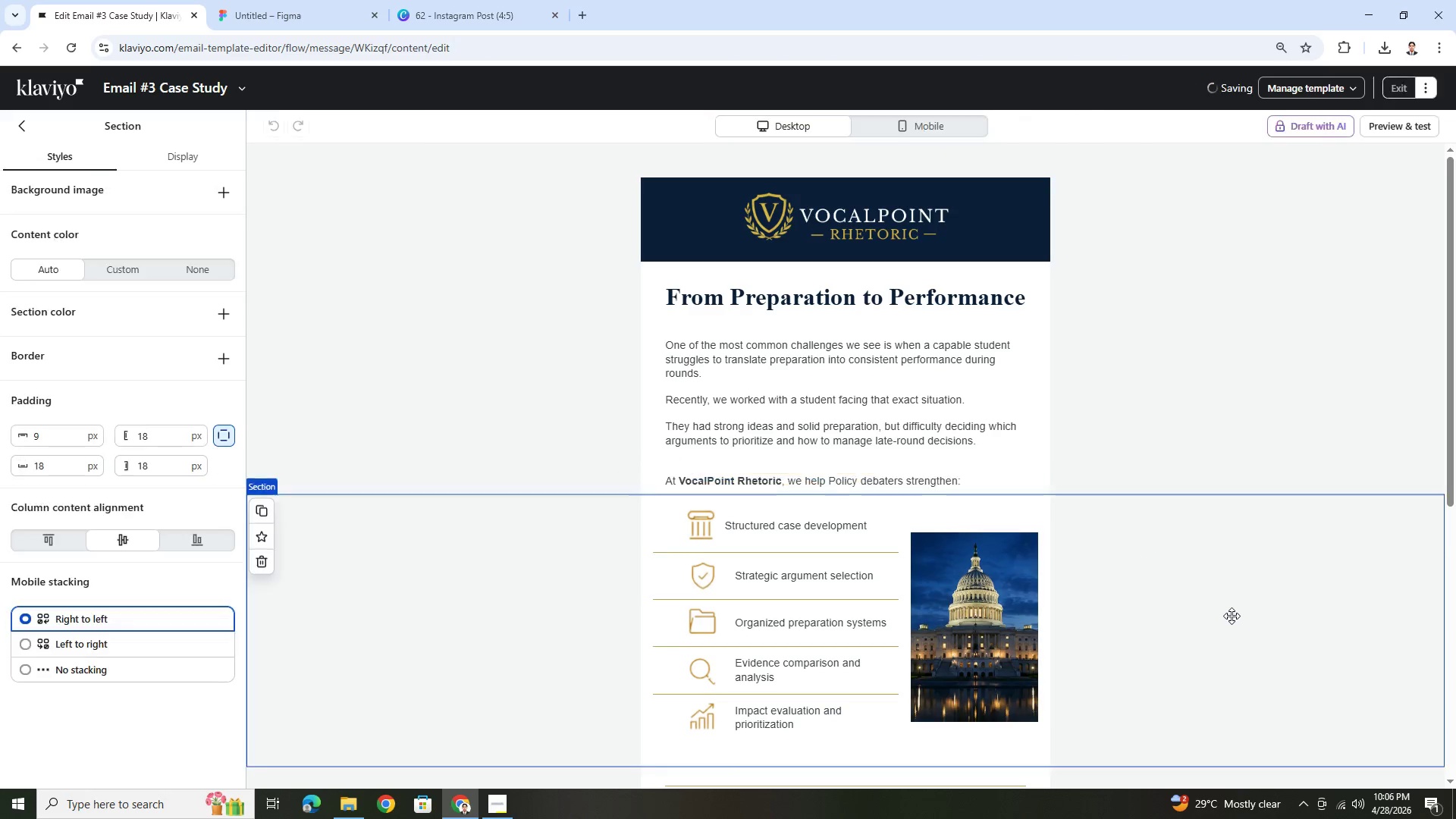 
scroll: coordinate [1232, 616], scroll_direction: down, amount: 2.0
 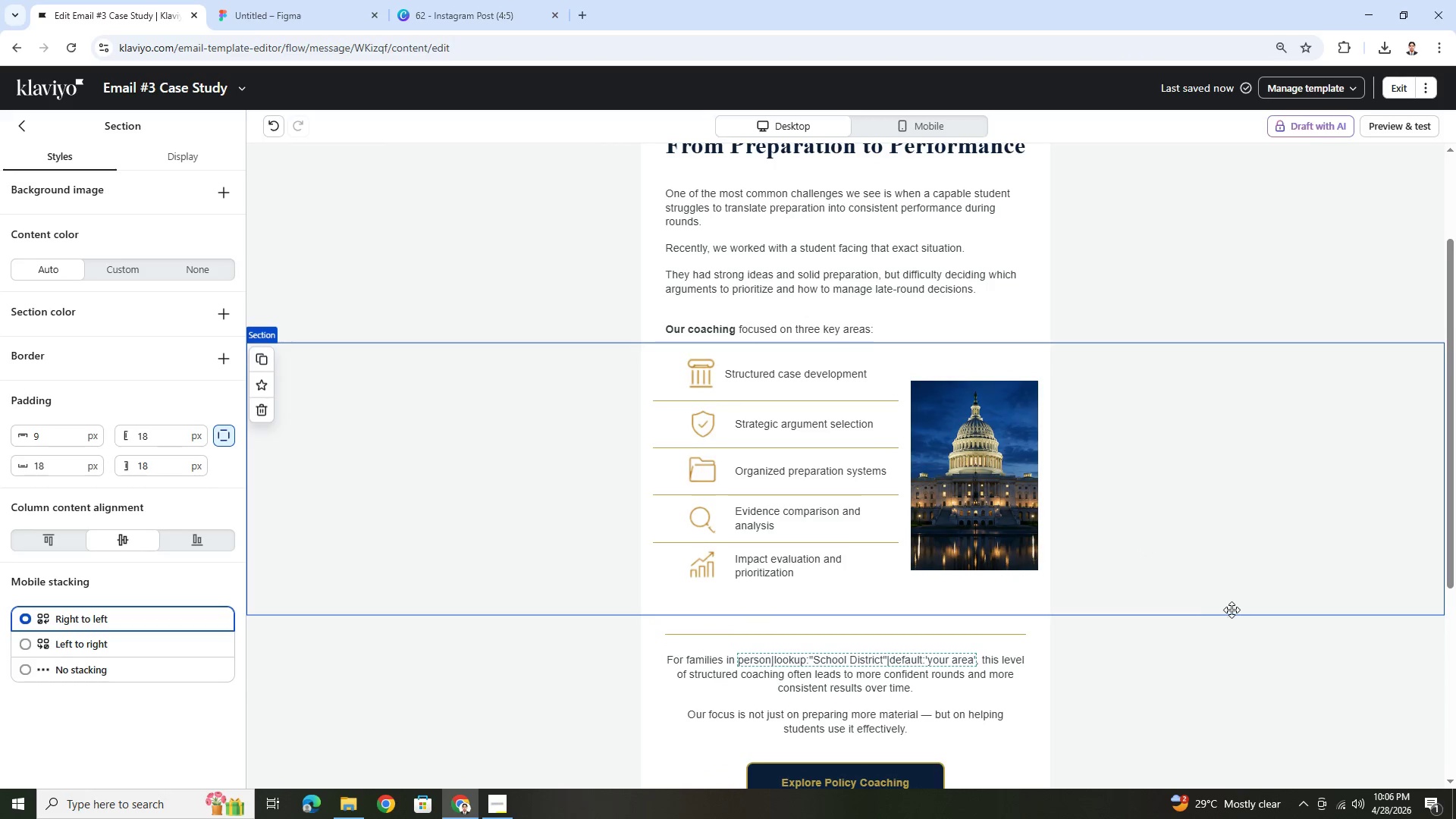 
scroll: coordinate [1232, 610], scroll_direction: up, amount: 3.0
 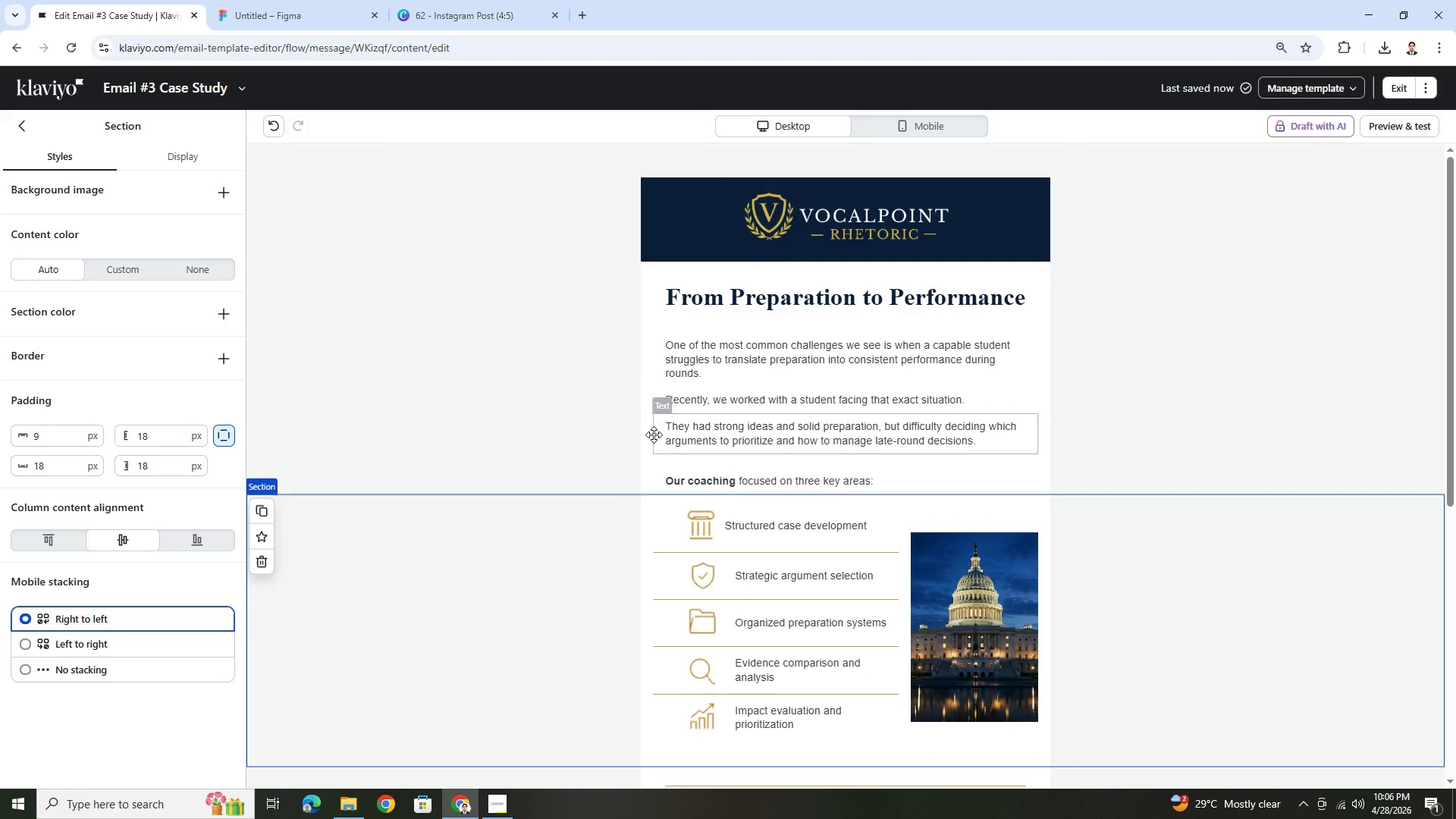 
wait(5.54)
 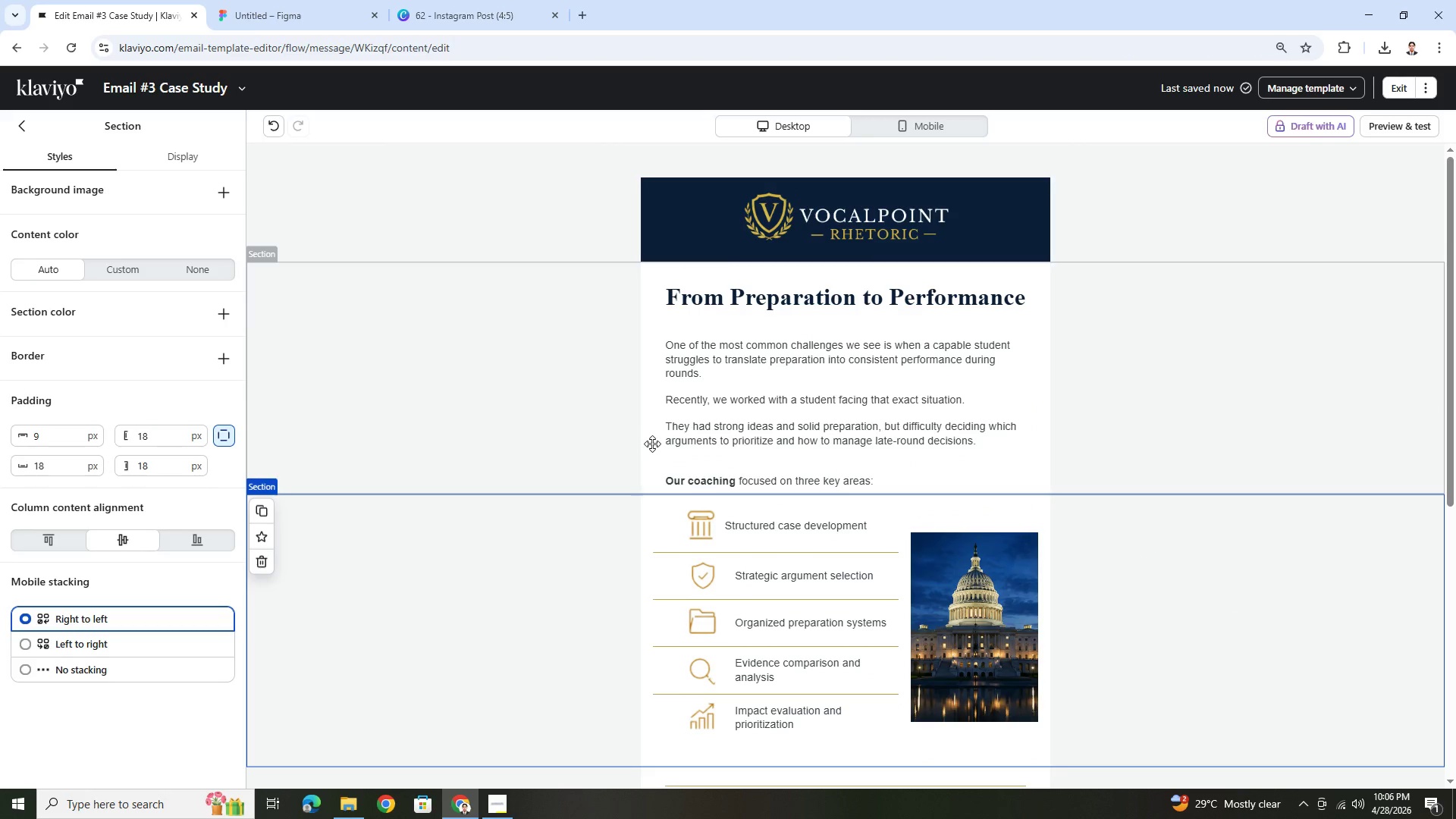 
left_click([265, 129])
 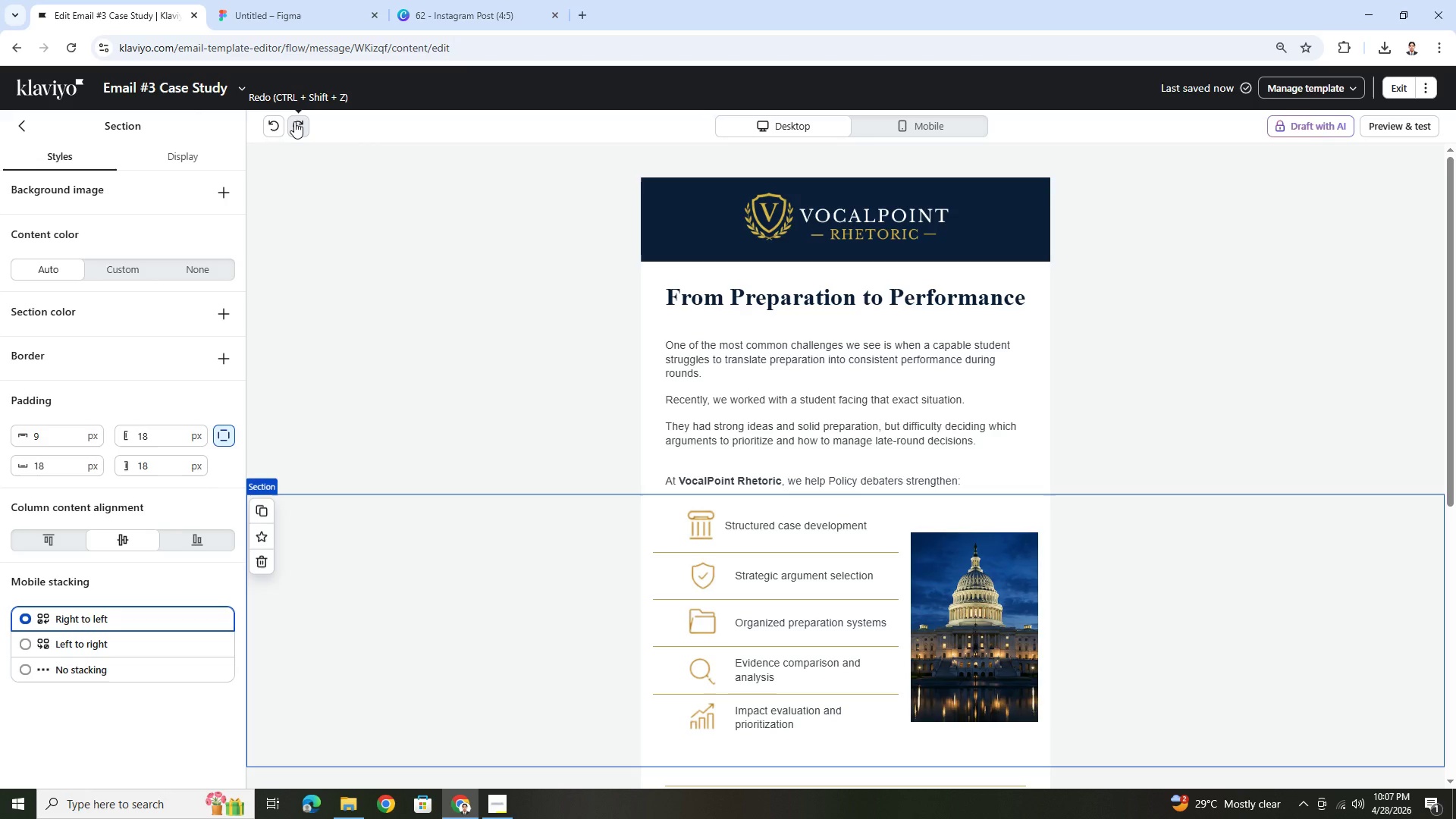 
wait(7.88)
 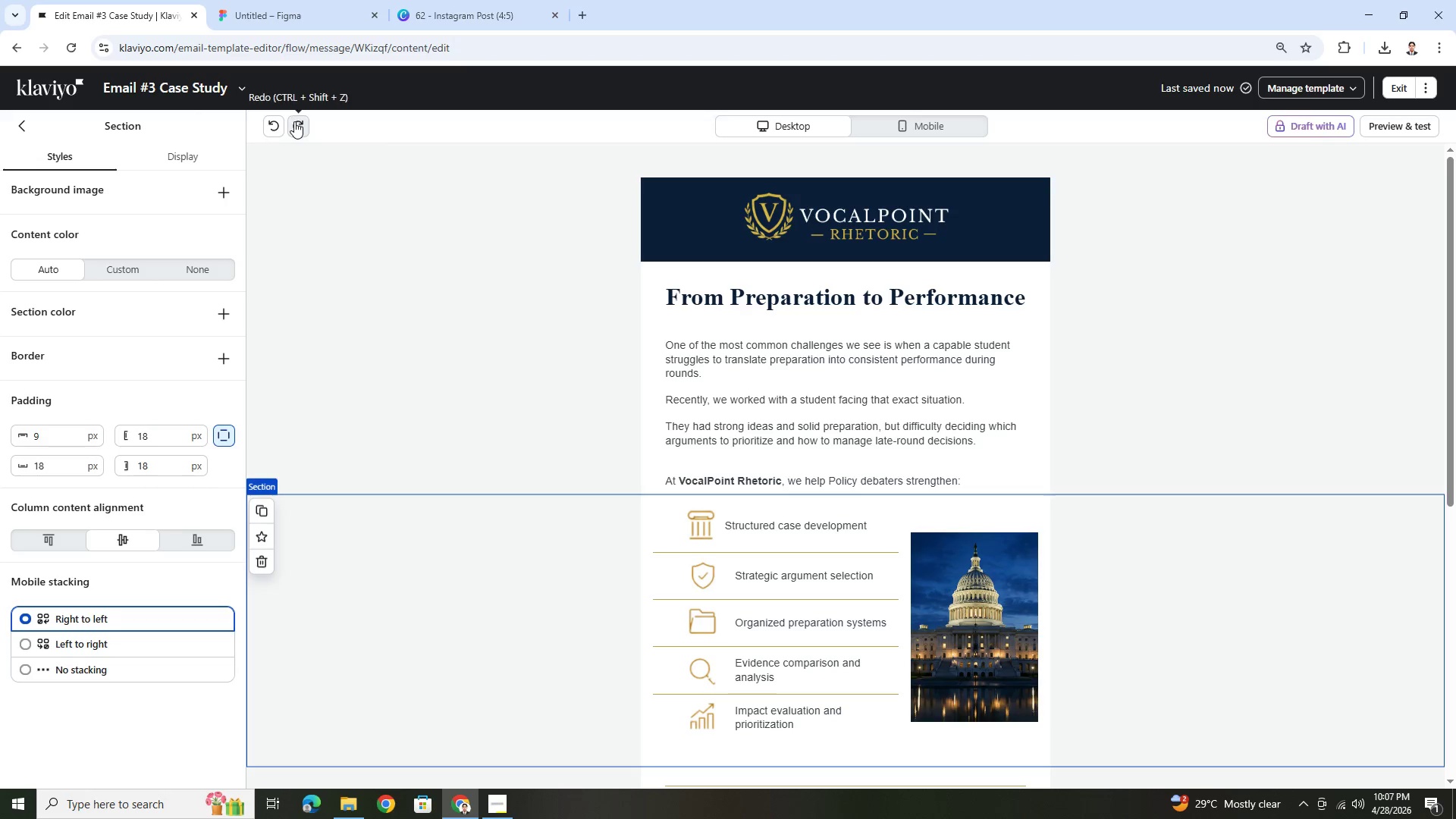 
double_click([893, 484])
 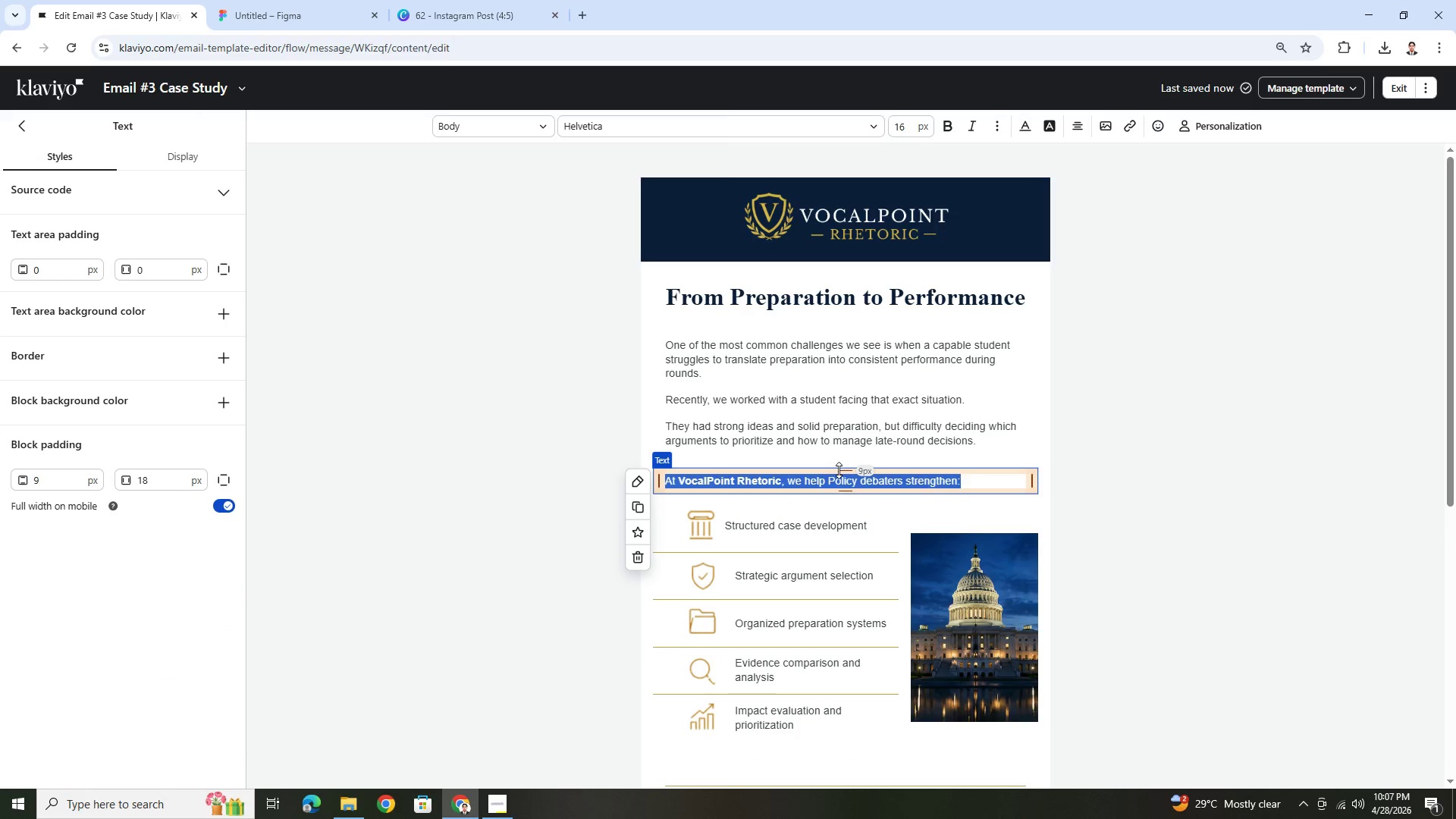 
left_click([838, 471])
 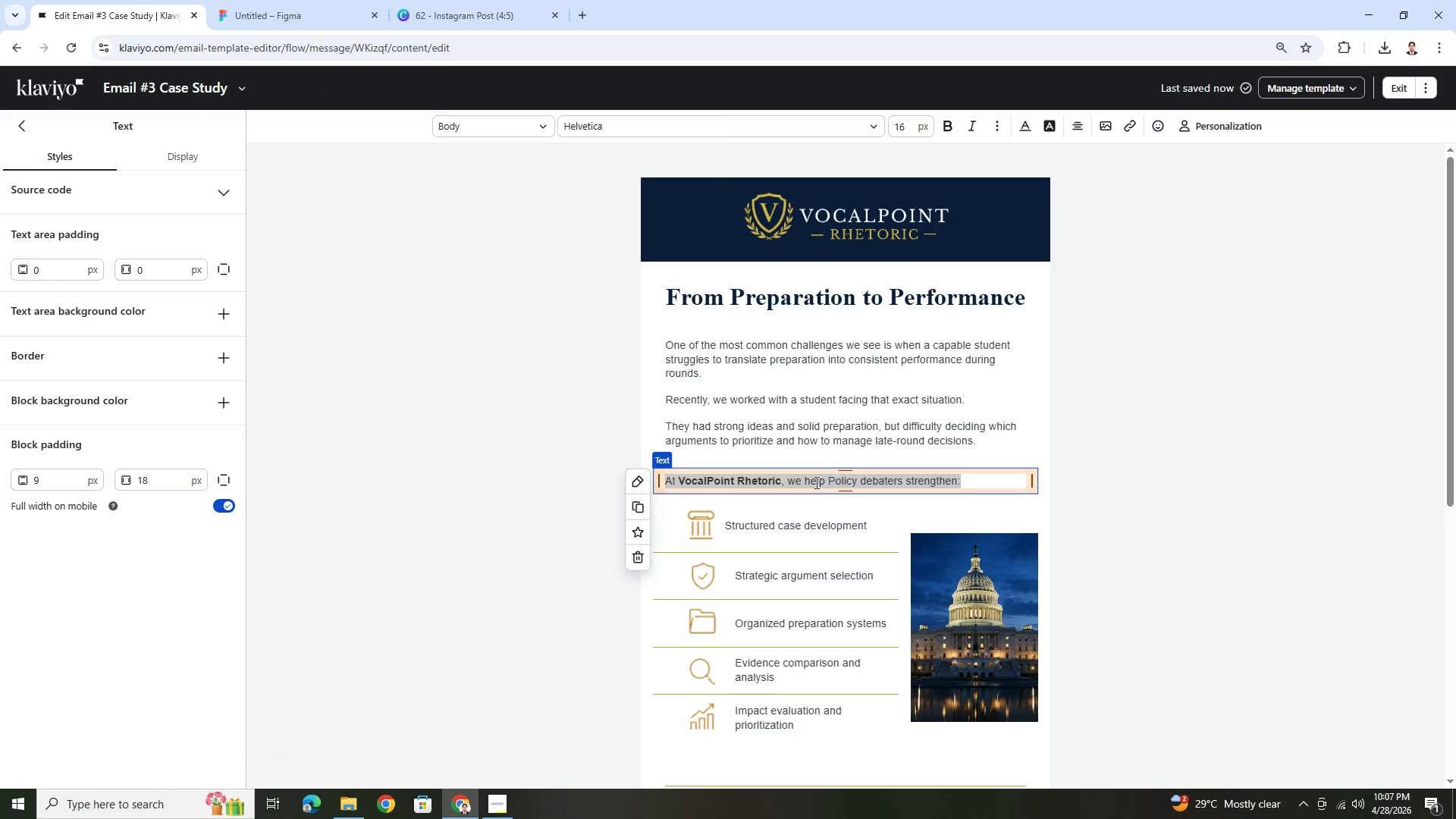 
left_click([814, 483])
 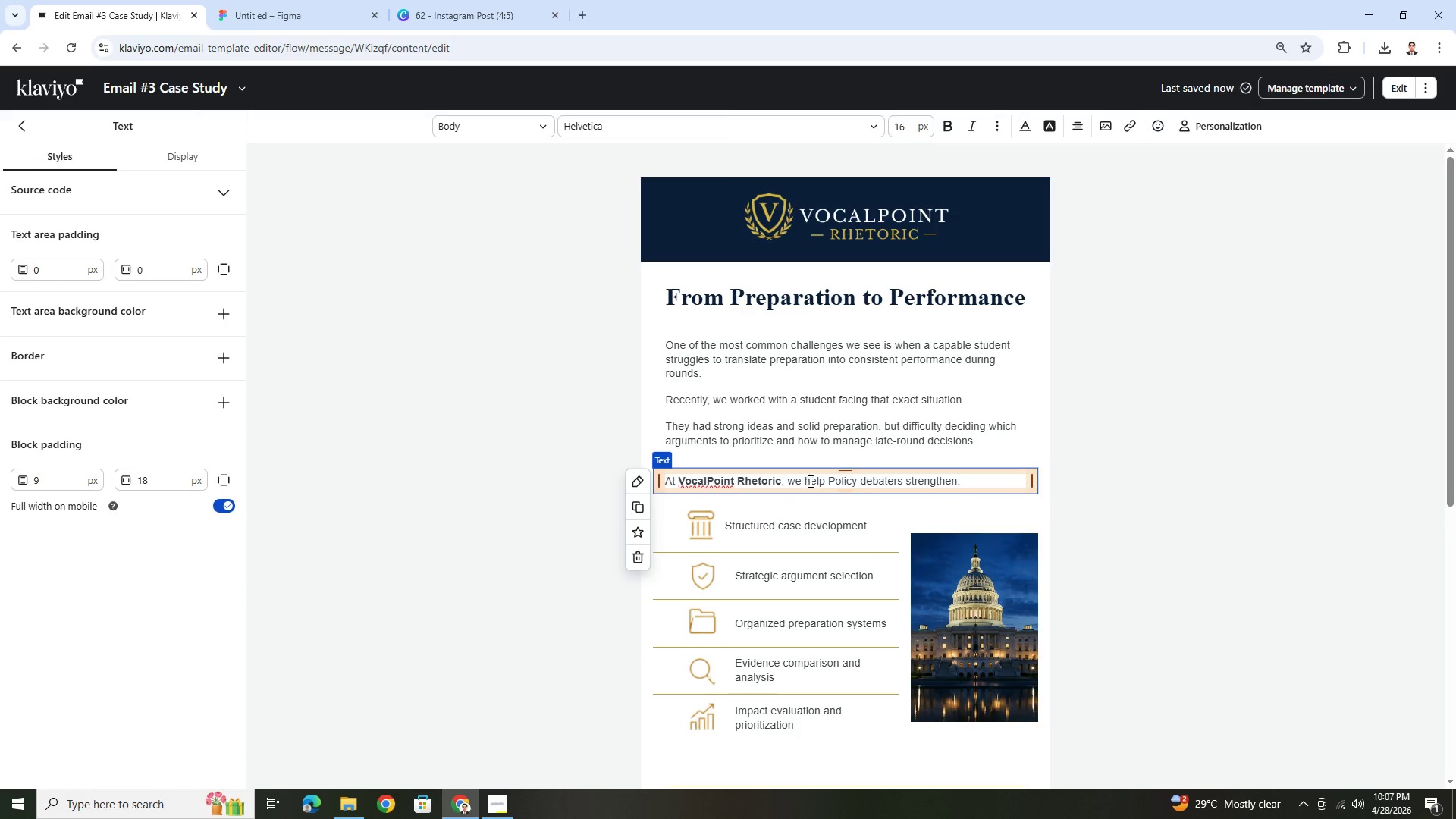 
left_click_drag(start_coordinate=[806, 481], to_coordinate=[1016, 481])
 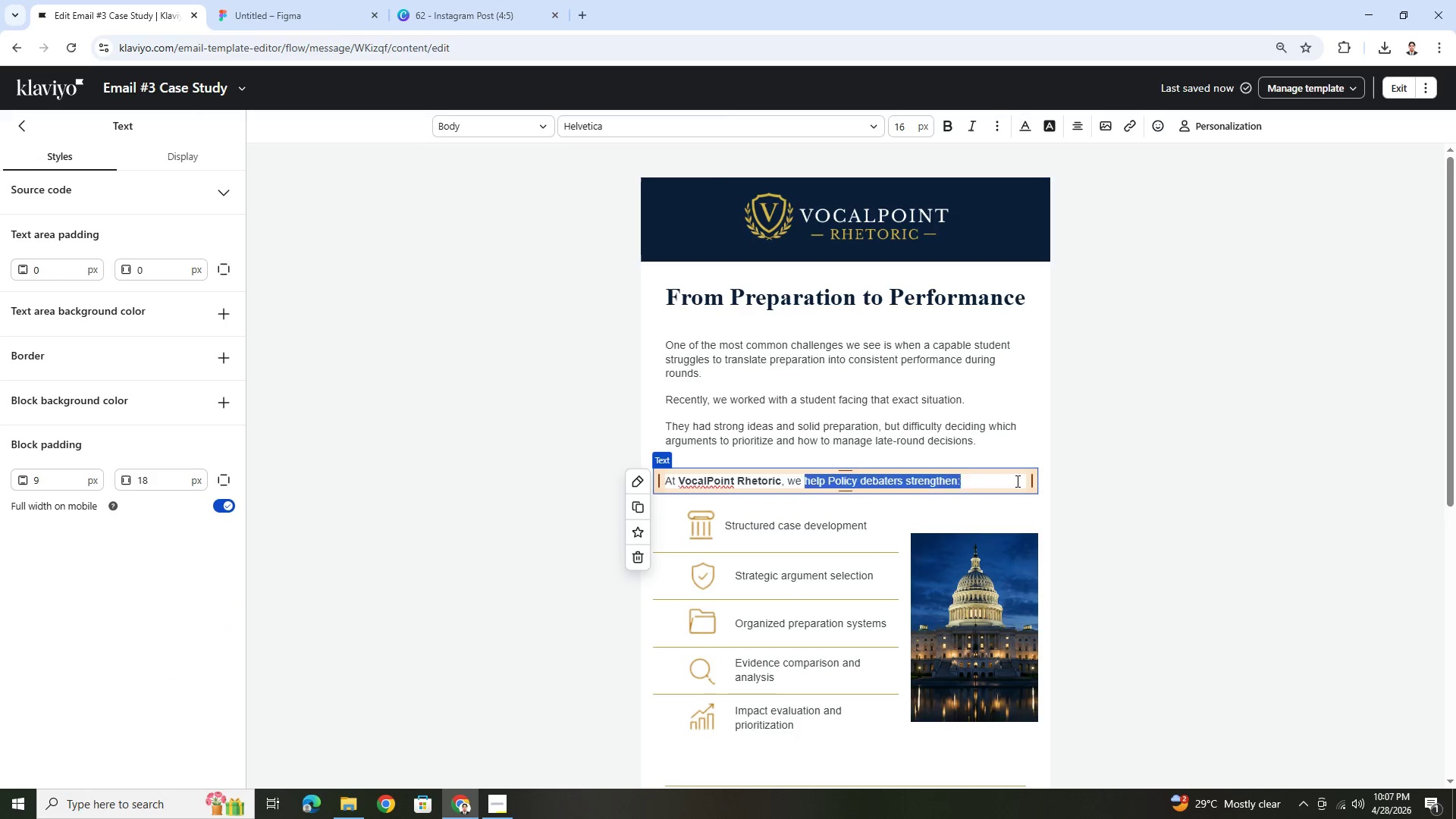 
type(focus on three key ares:)
 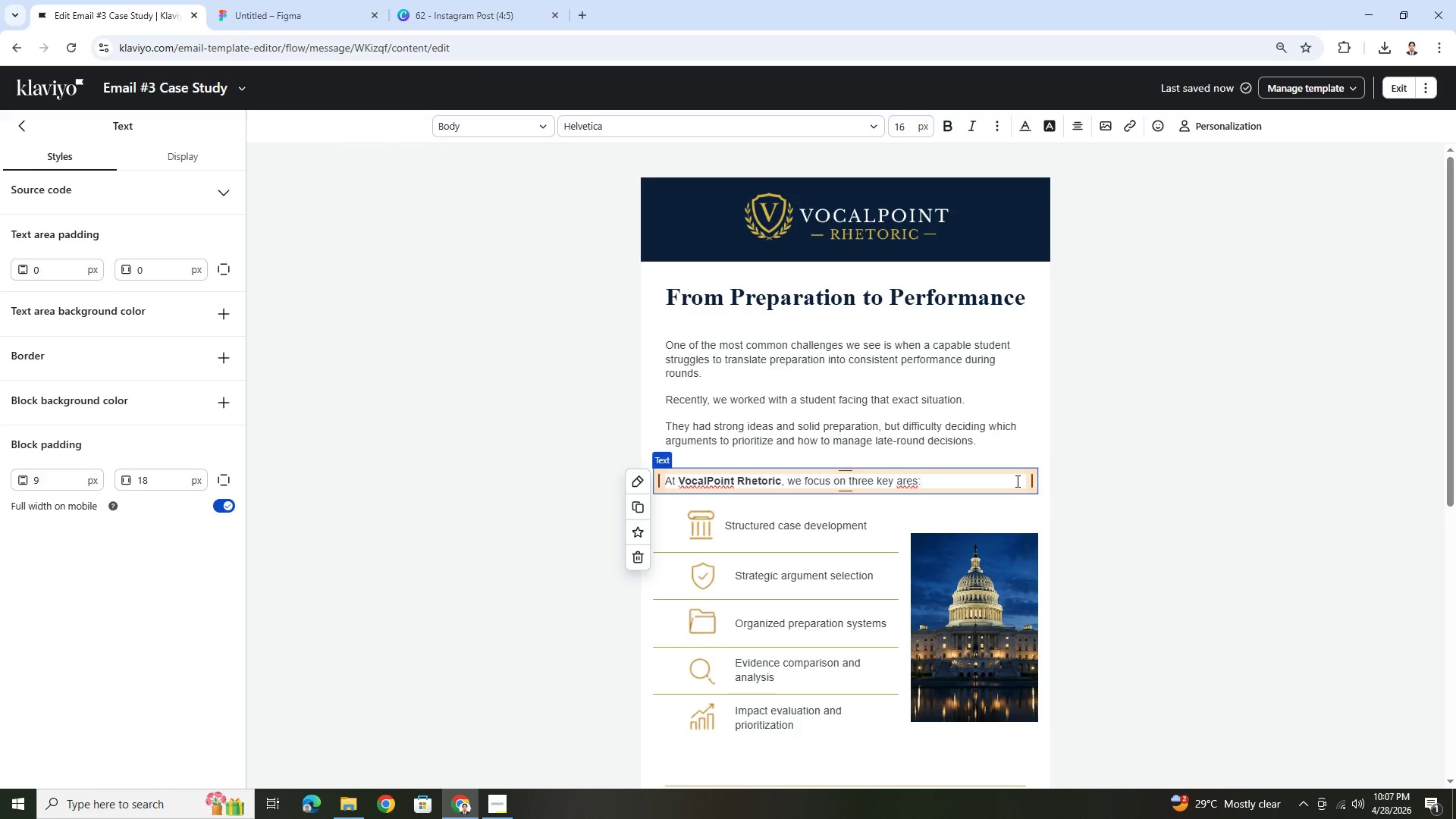 
left_click([914, 477])
 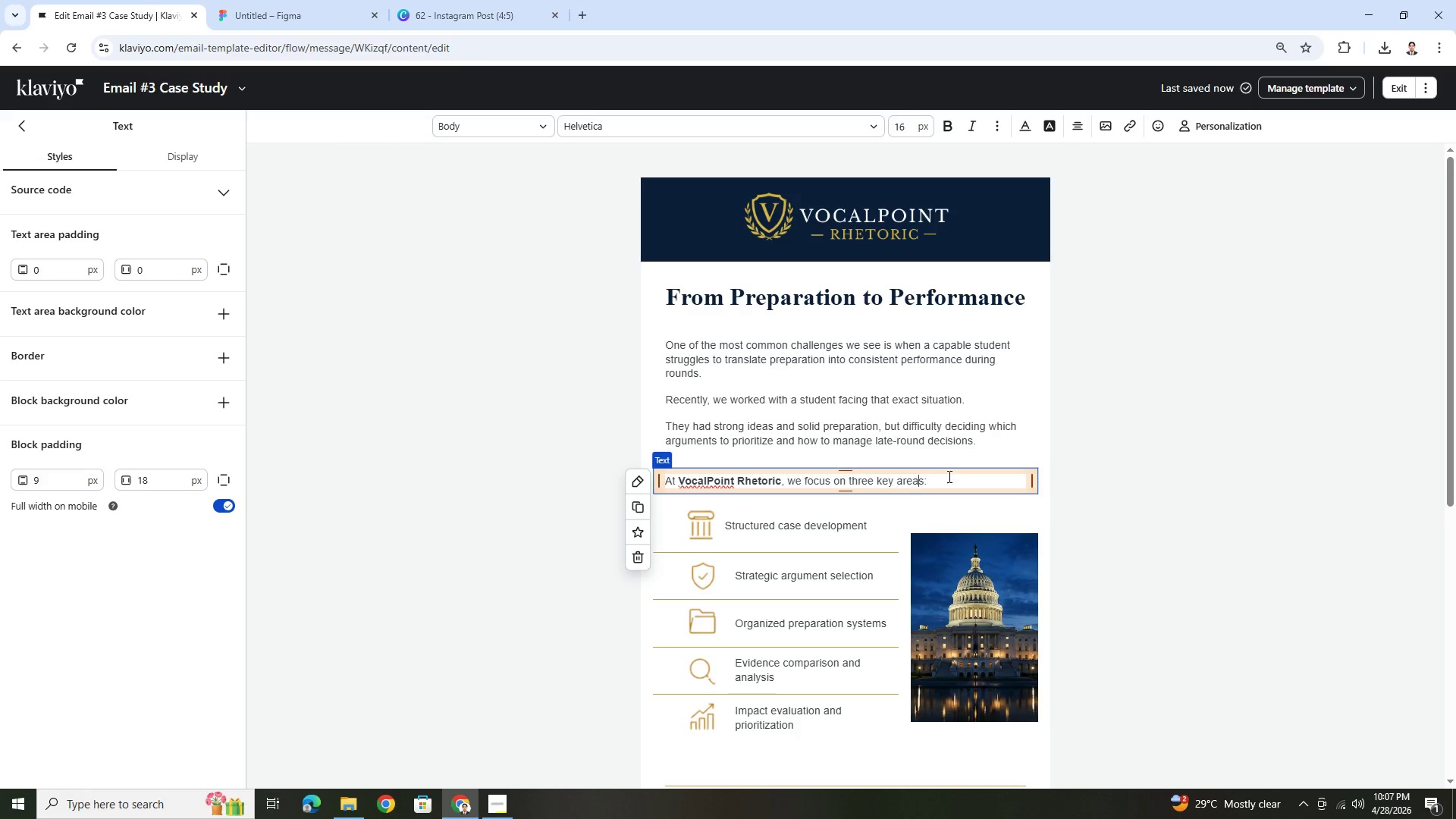 
key(A)
 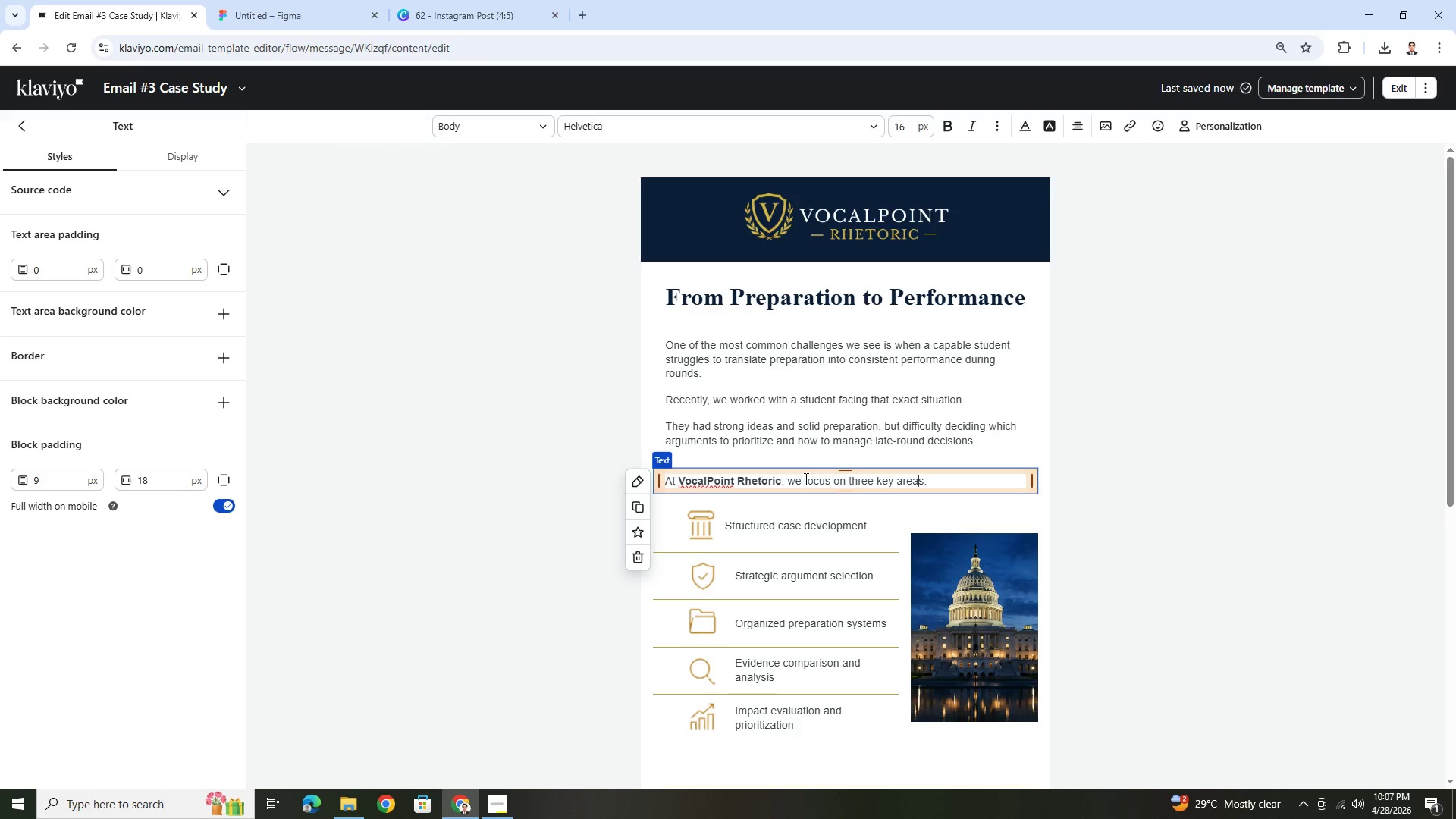 
left_click([793, 480])
 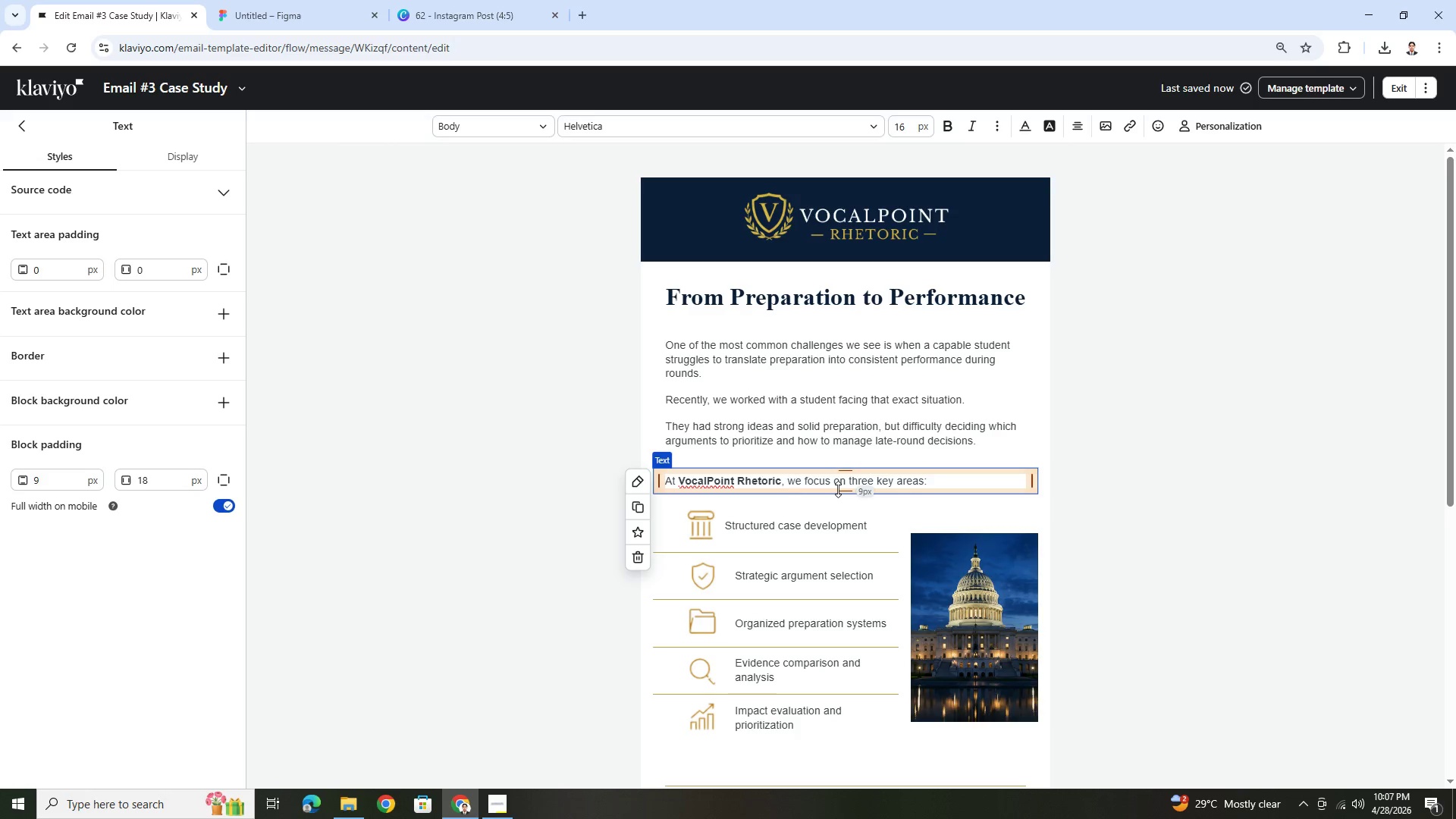 
wait(10.83)
 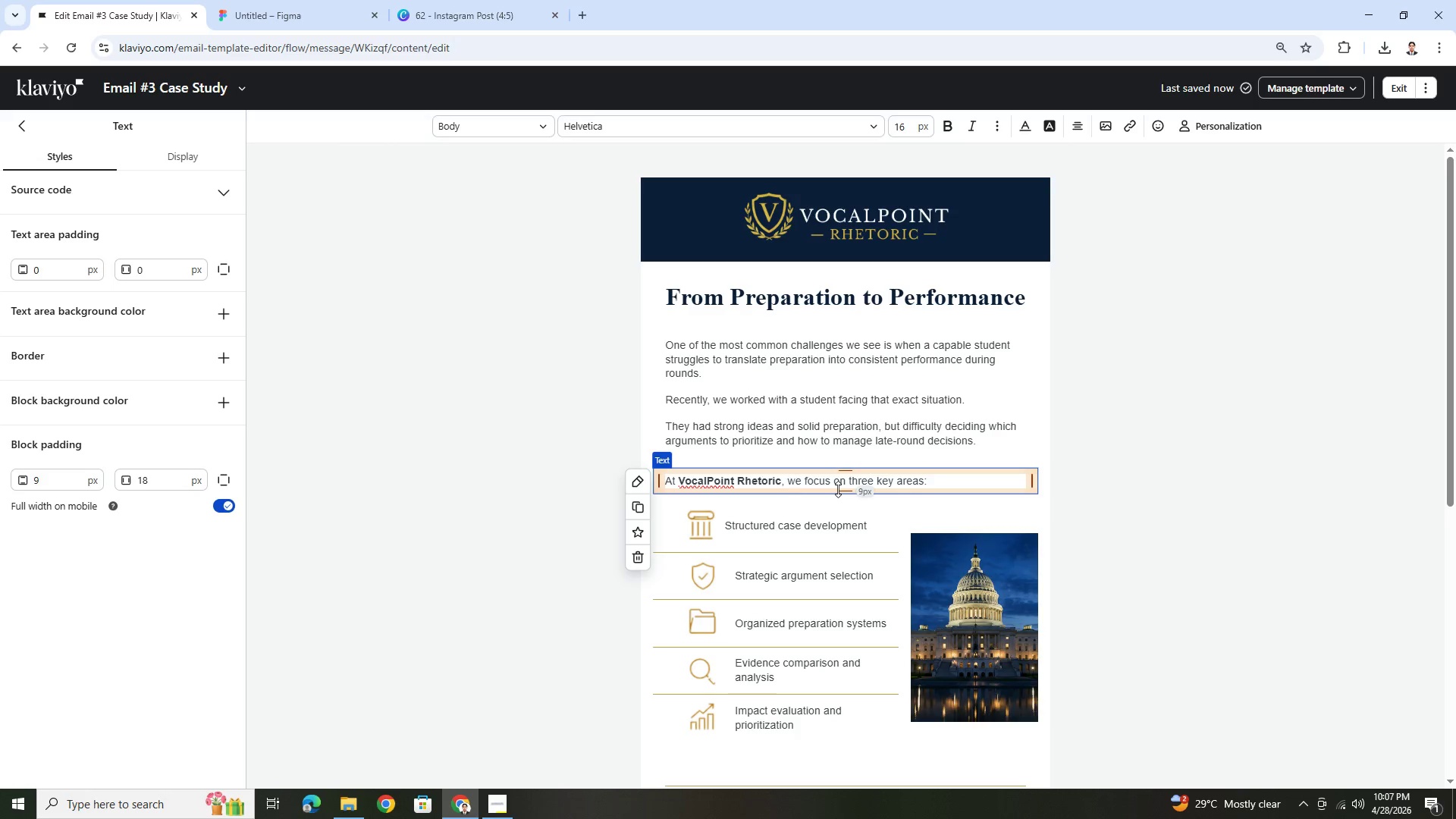 
left_click([1137, 463])
 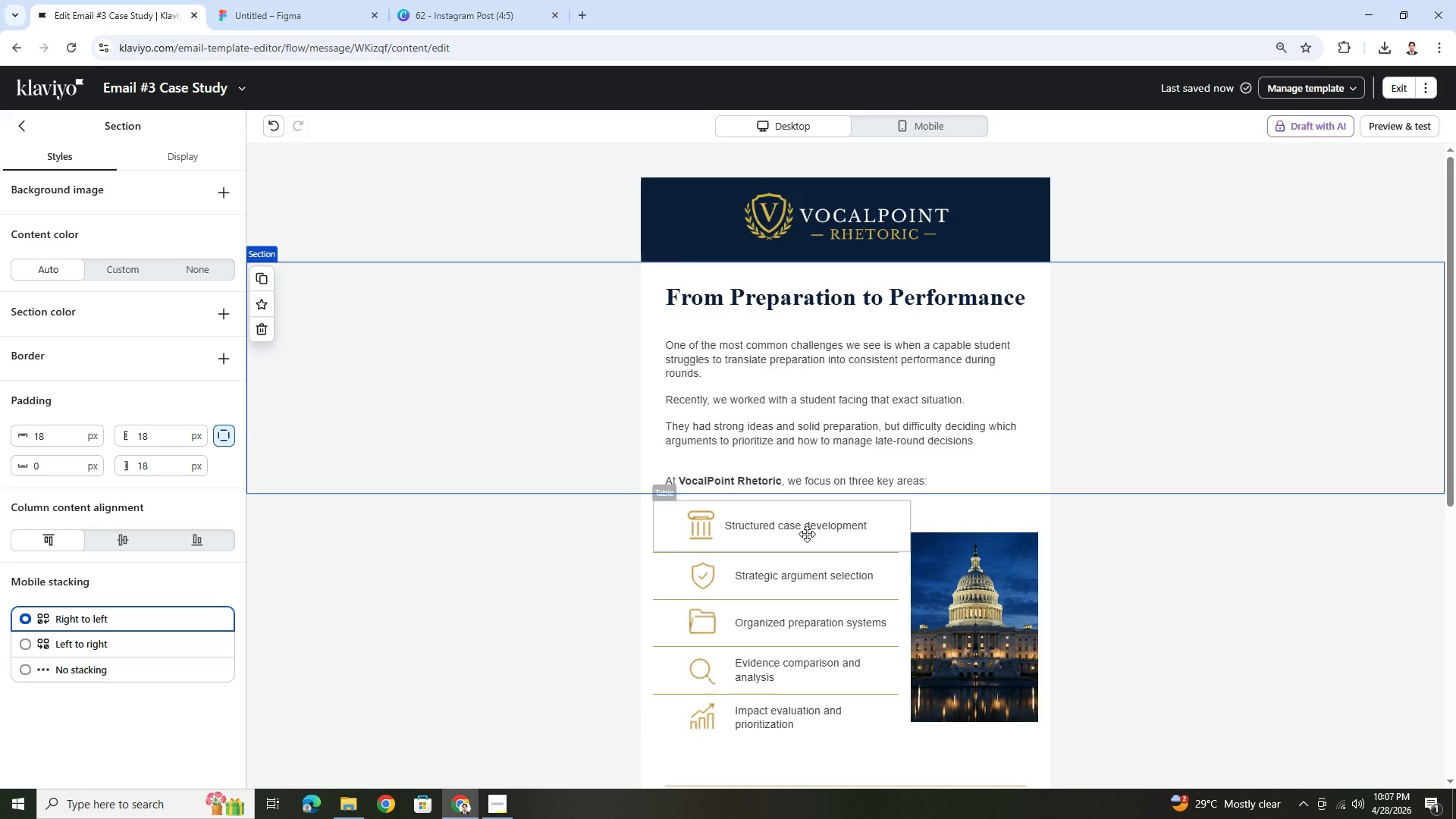 
wait(6.5)
 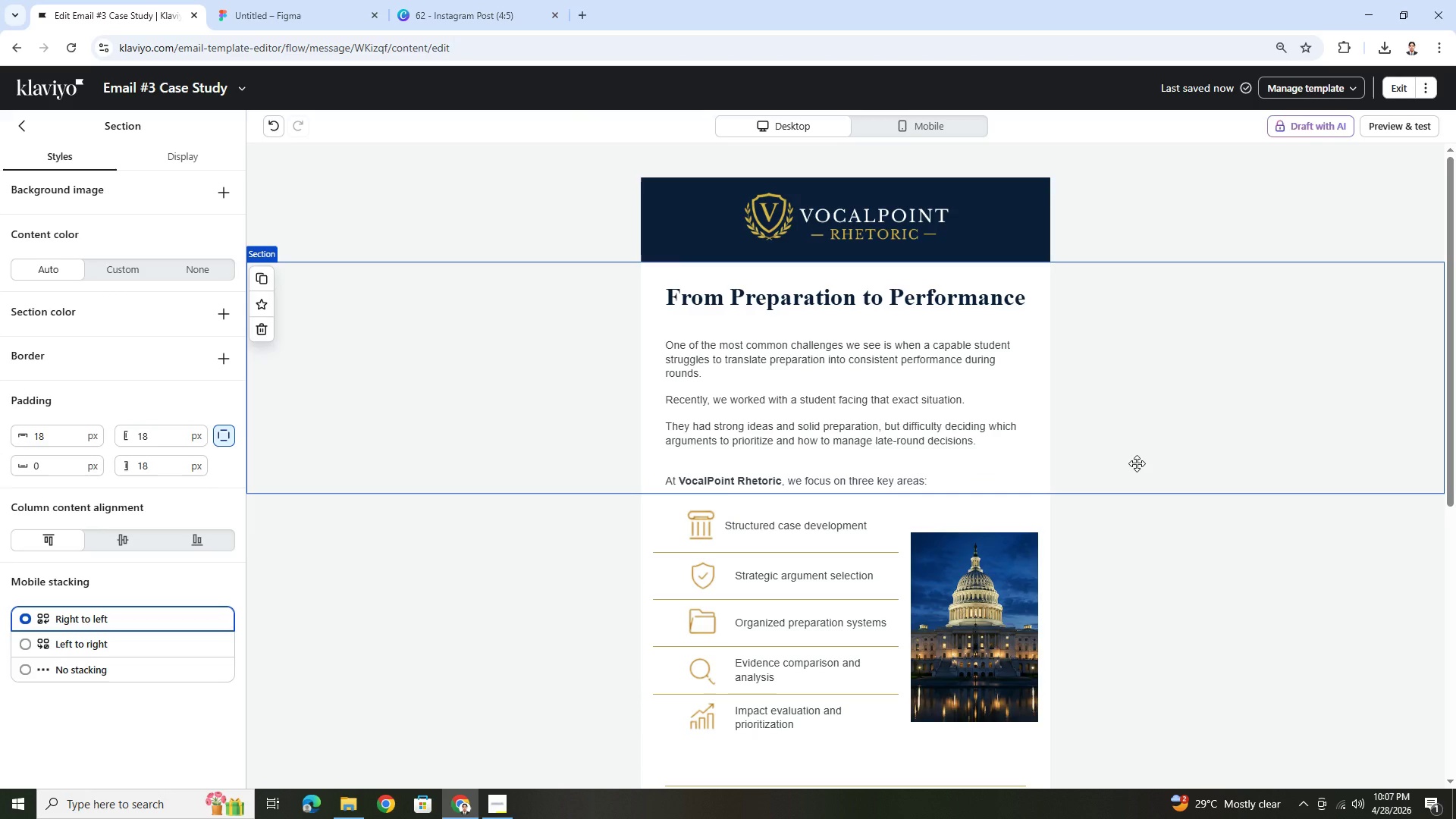 
left_click([807, 534])
 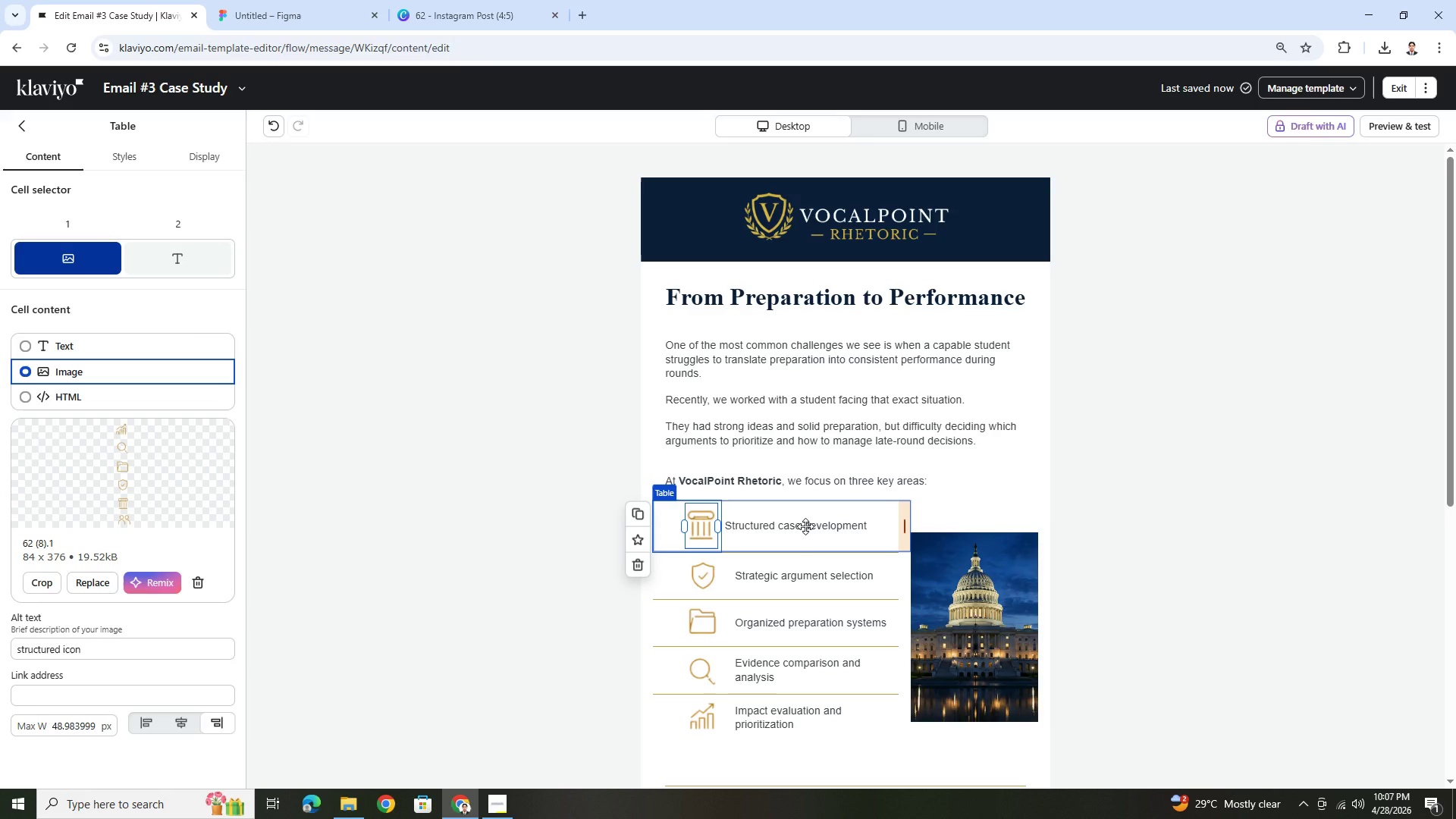 
left_click([805, 526])
 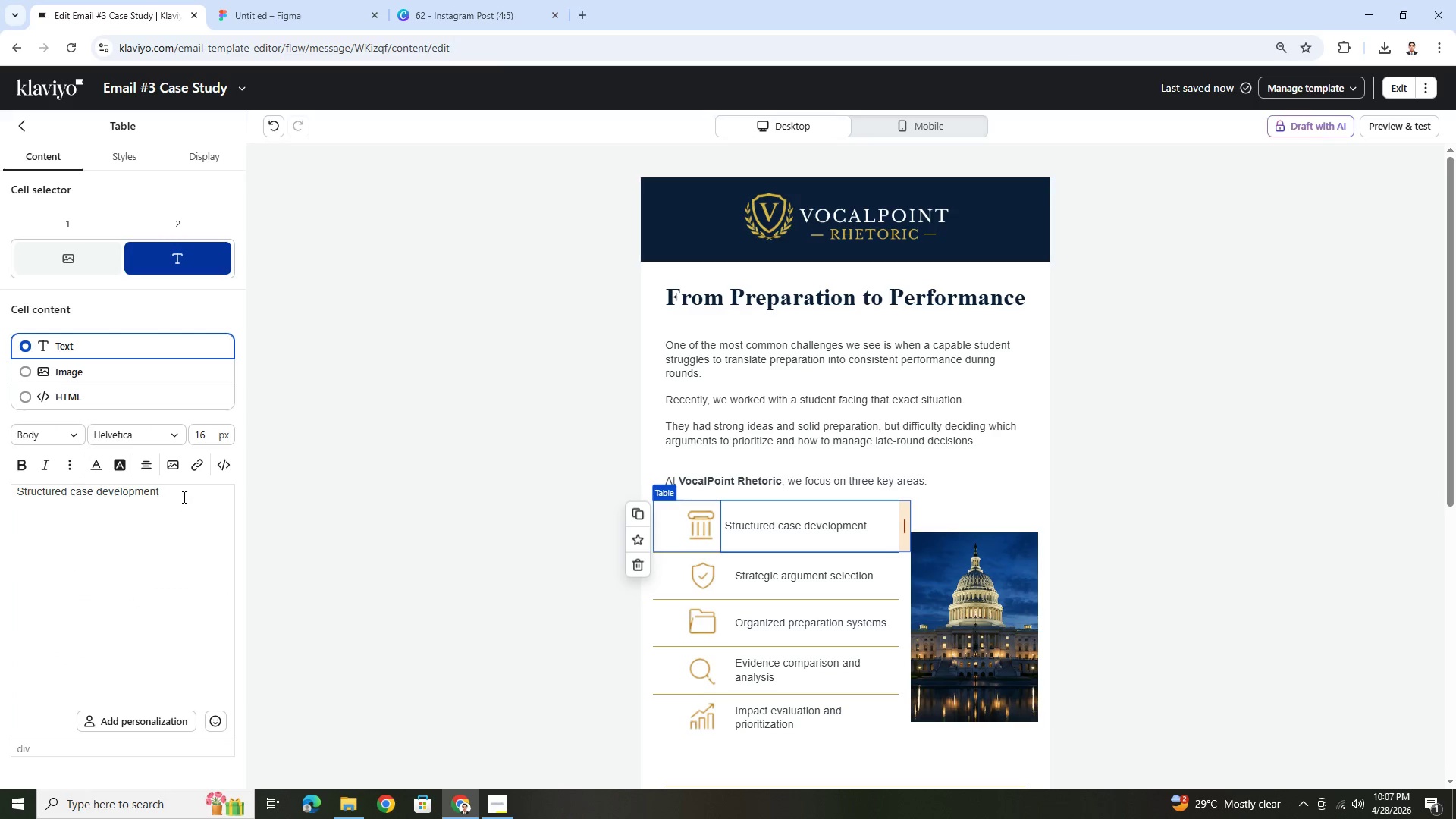 
double_click([183, 497])
 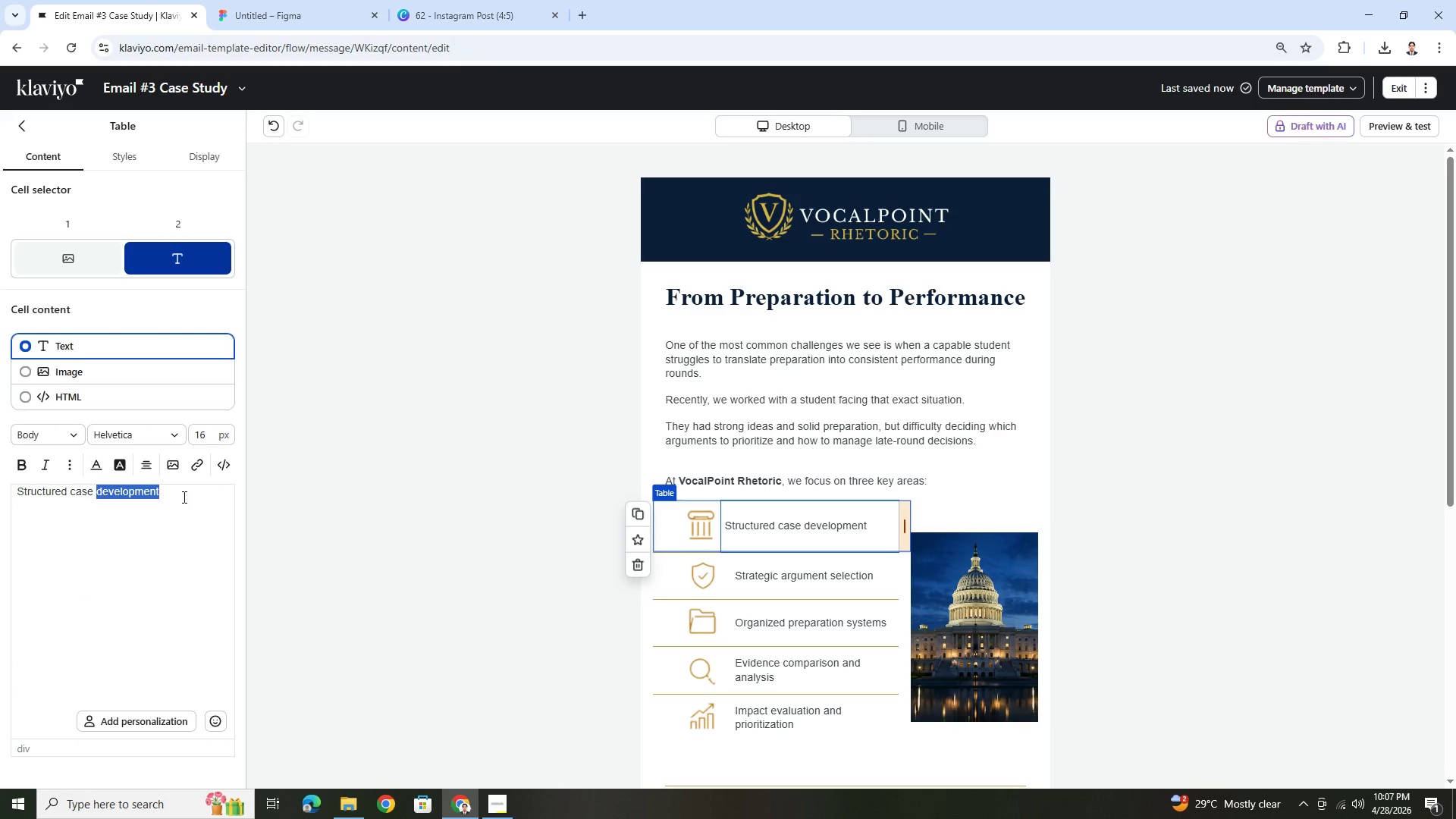 
triple_click([183, 497])
 